 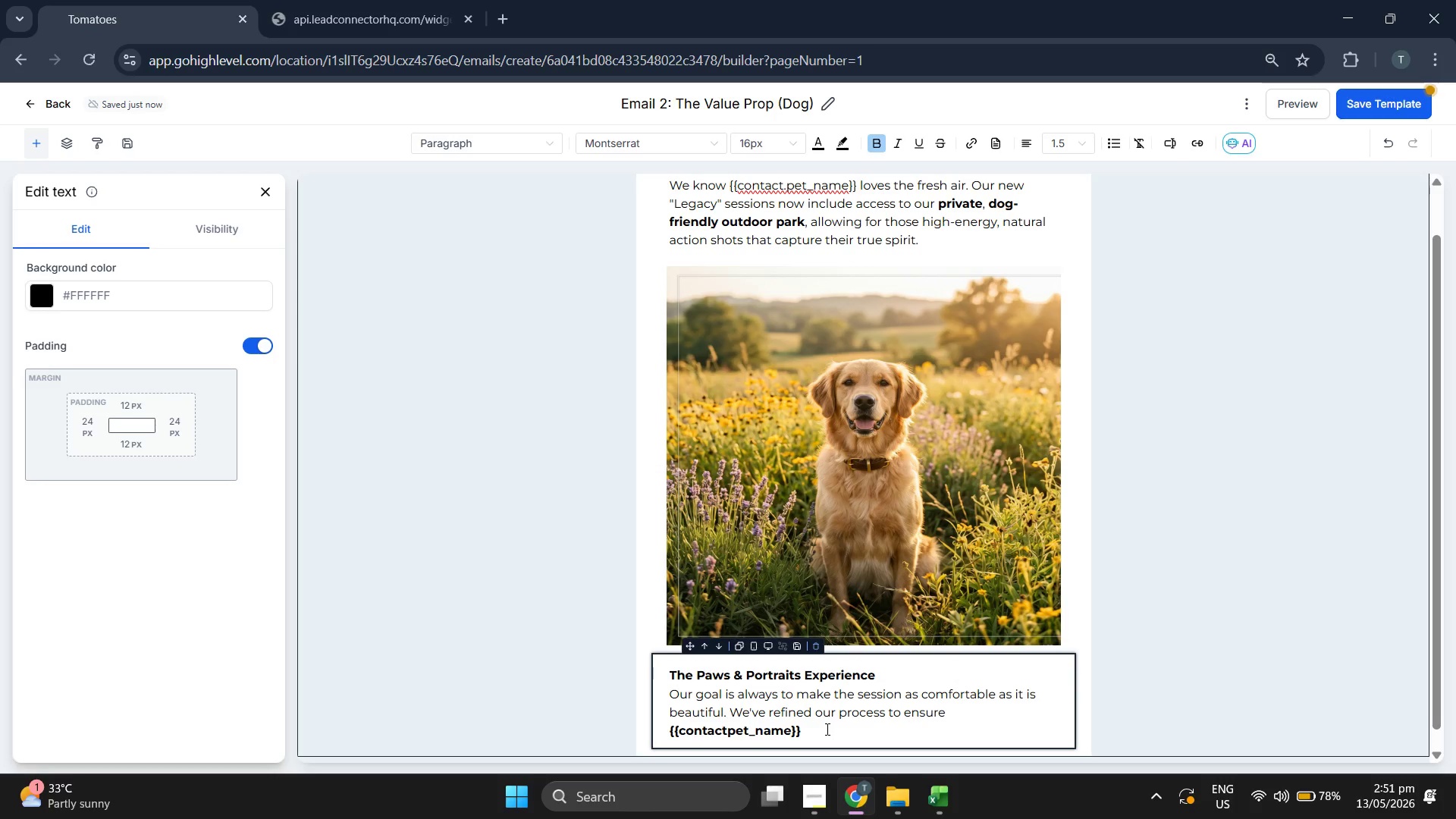 
key(Period)
 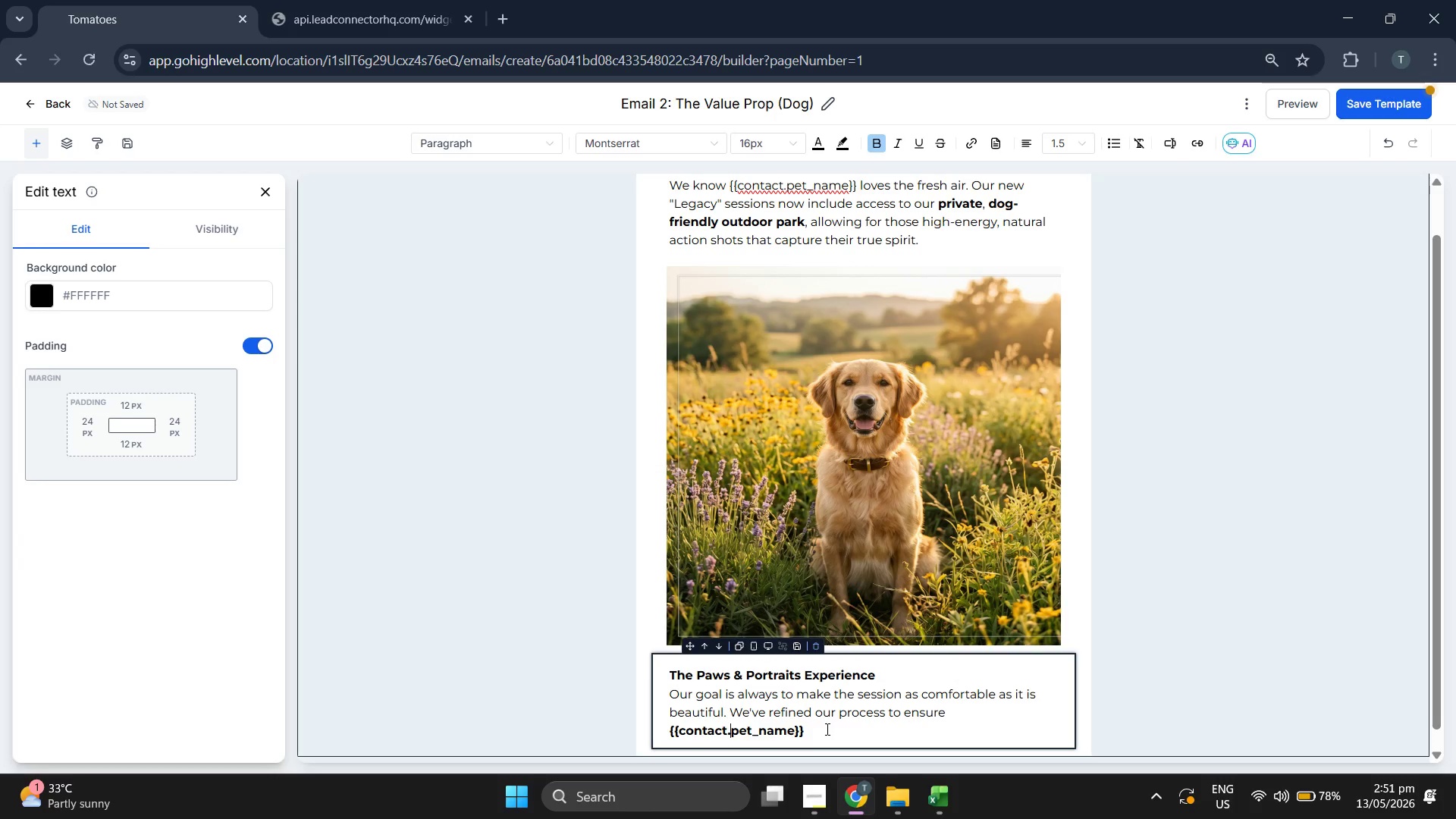 
key(ArrowRight)
 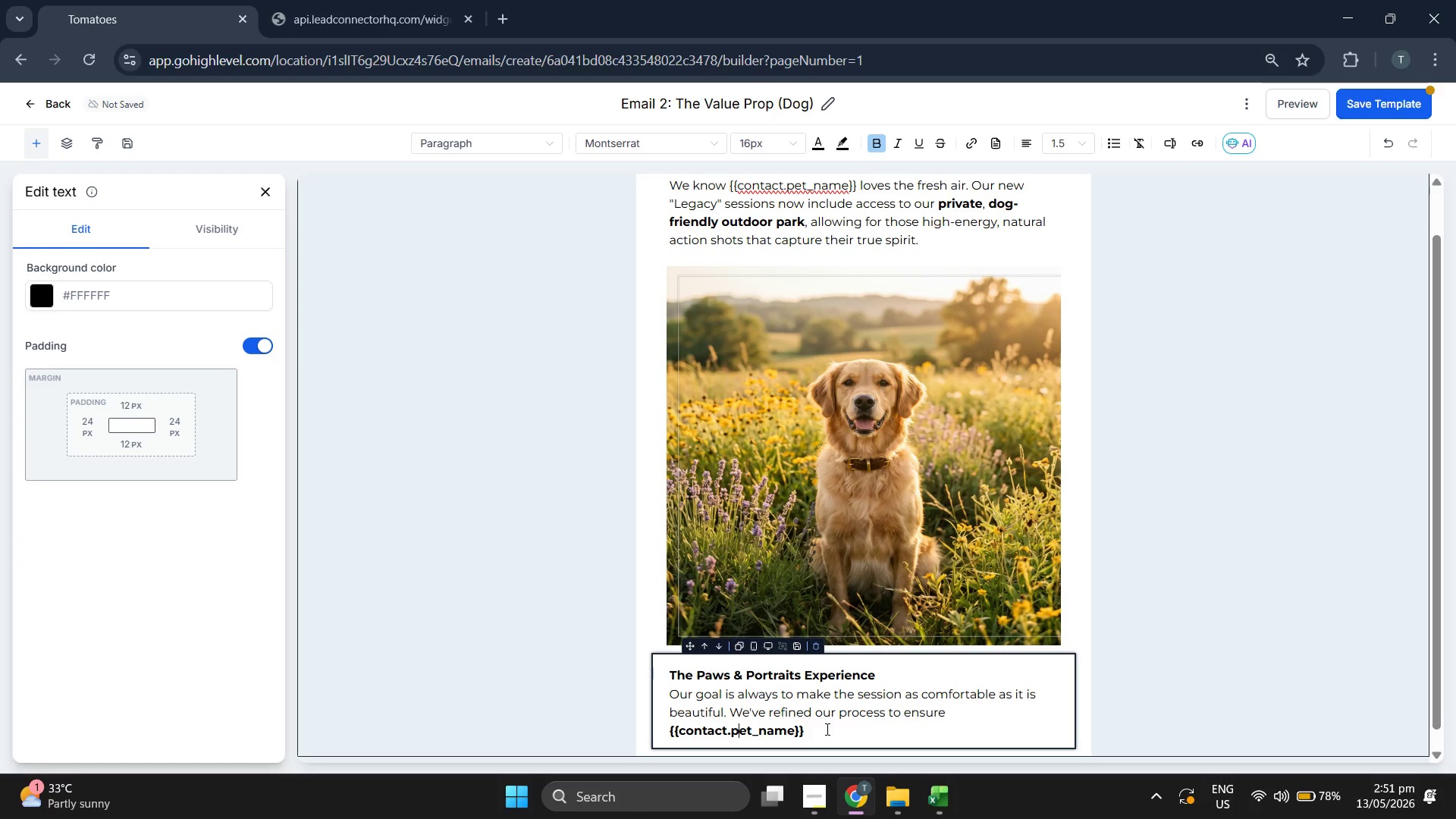 
key(ArrowRight)
 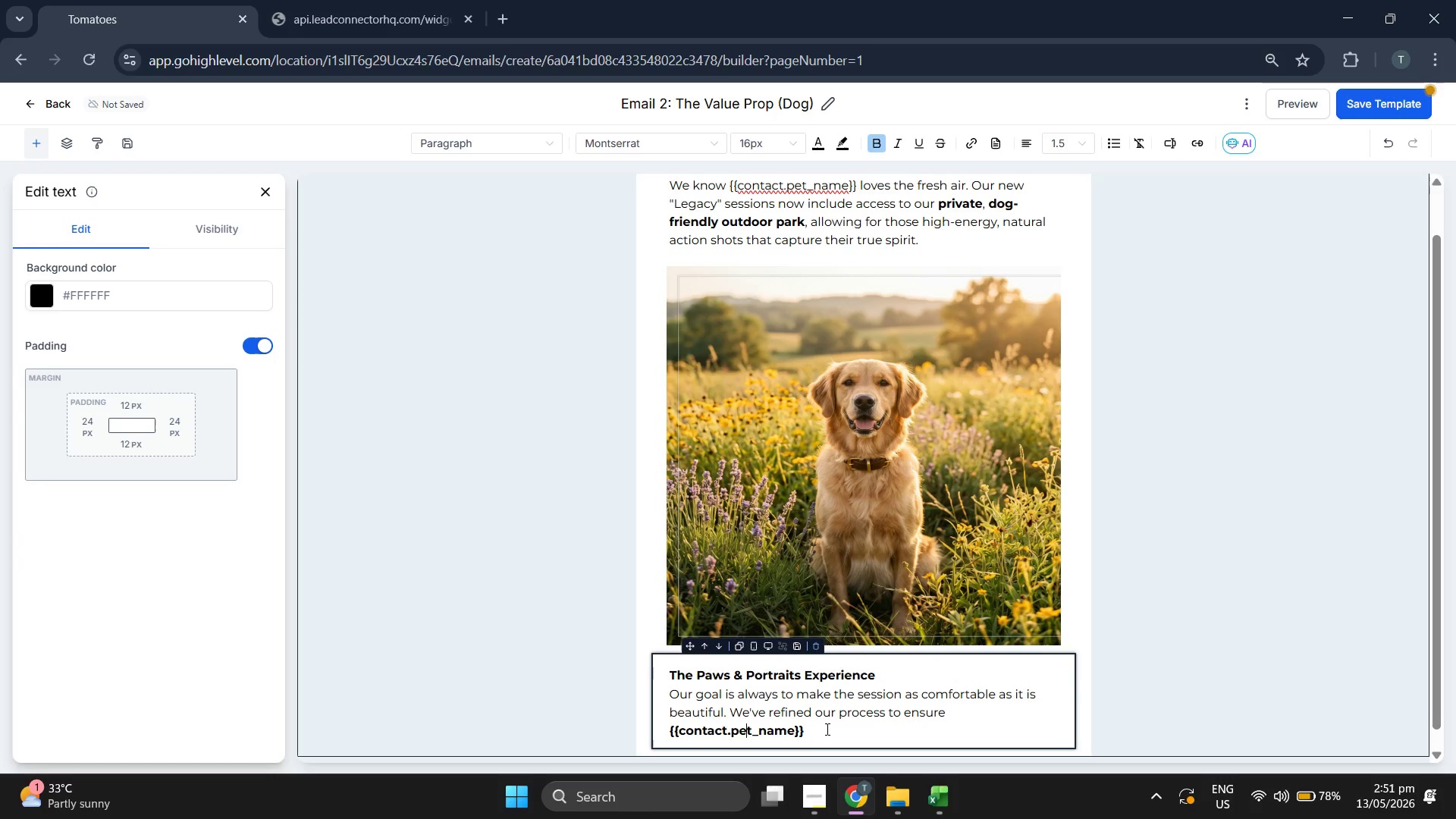 
key(ArrowRight)
 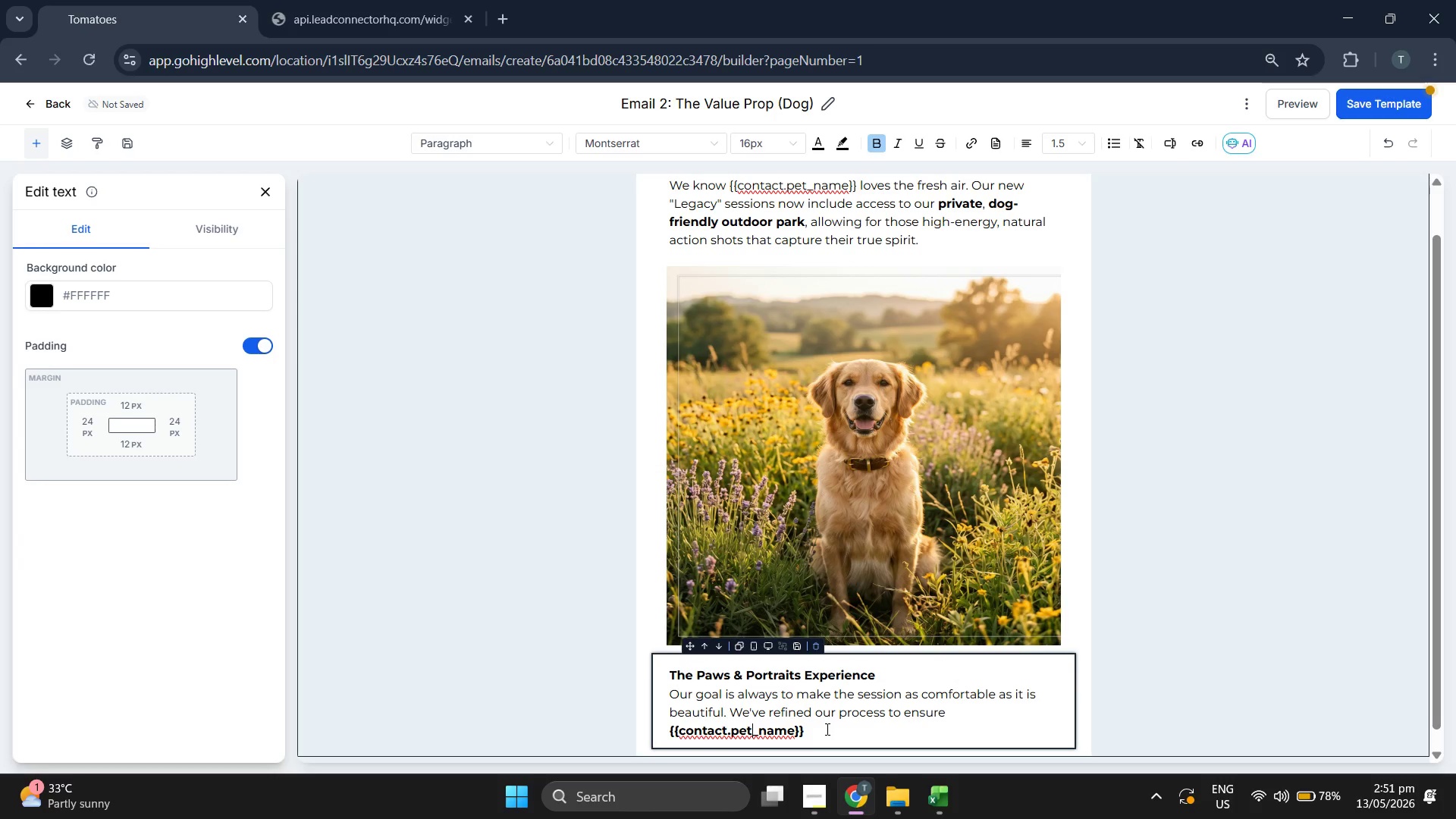 
key(ArrowRight)
 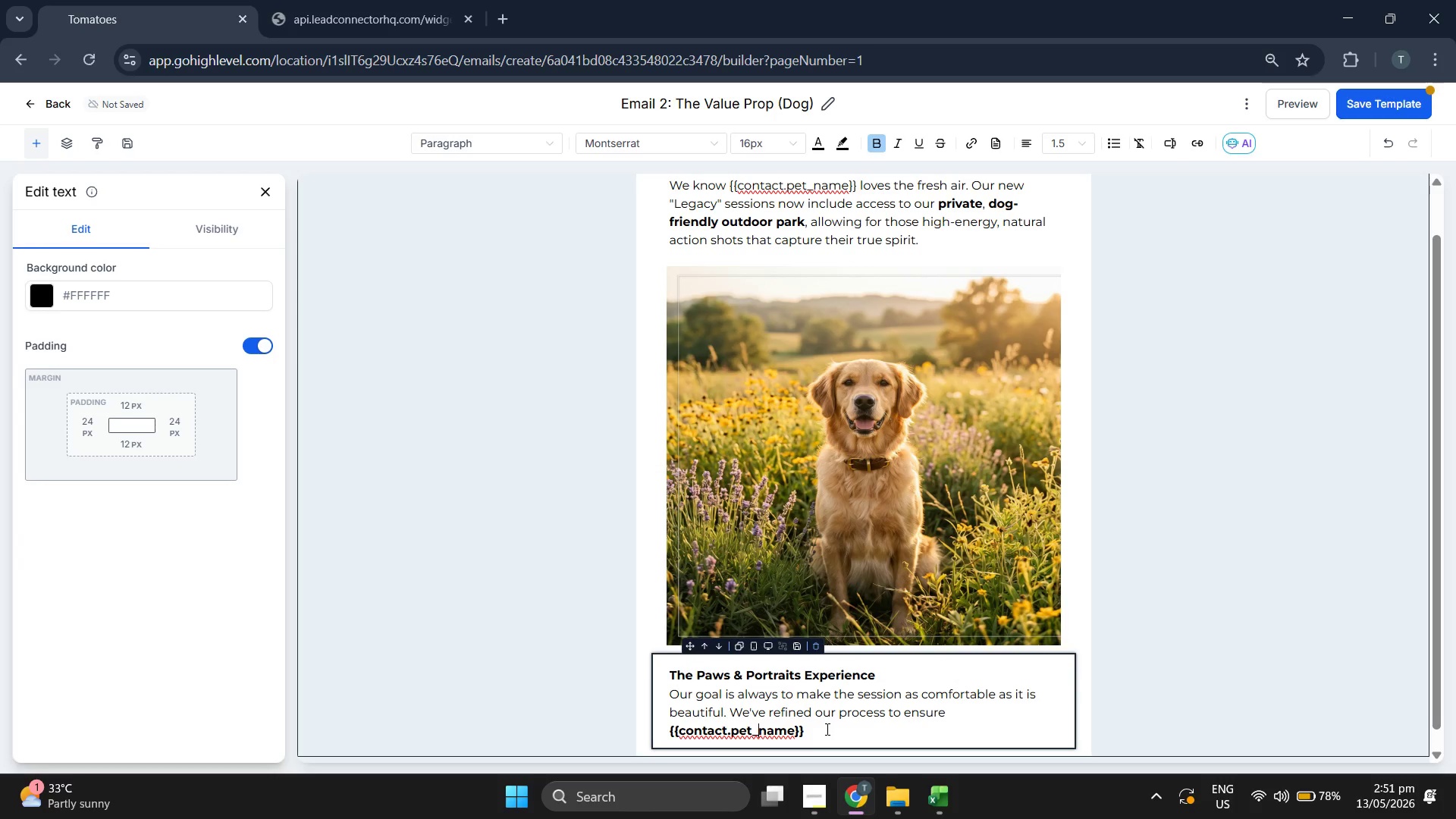 
key(ArrowRight)
 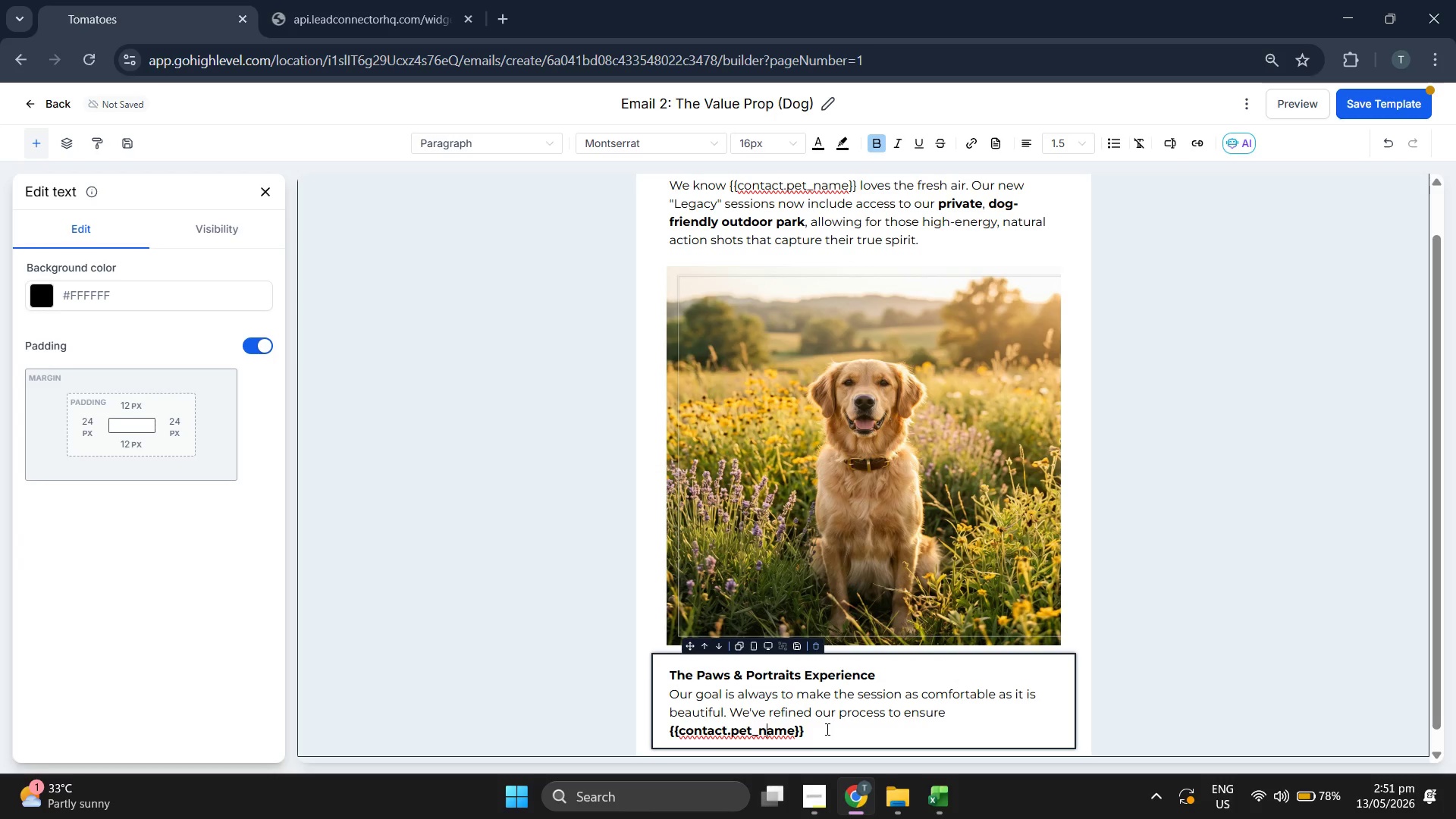 
key(ArrowRight)
 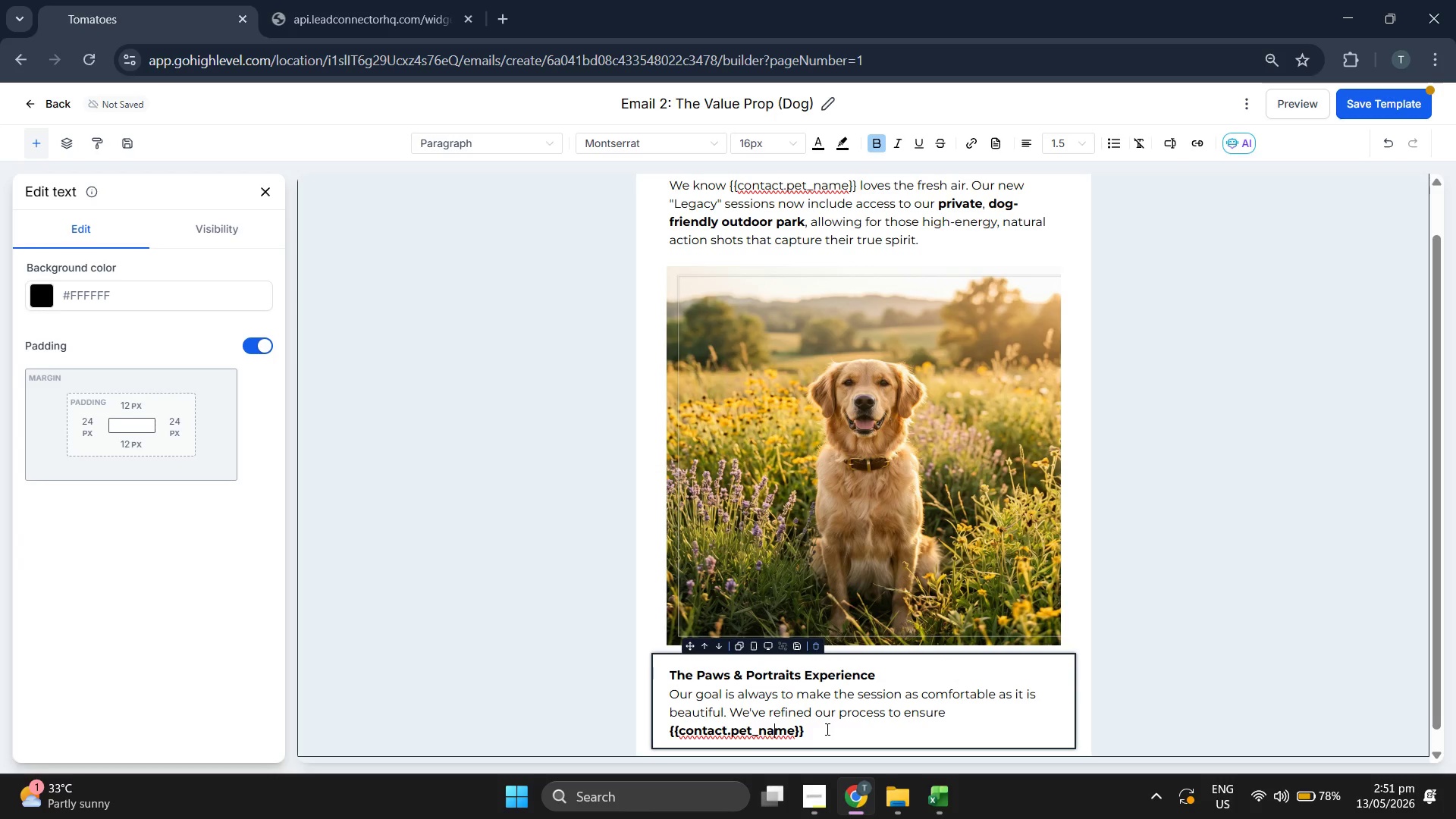 
key(ArrowRight)
 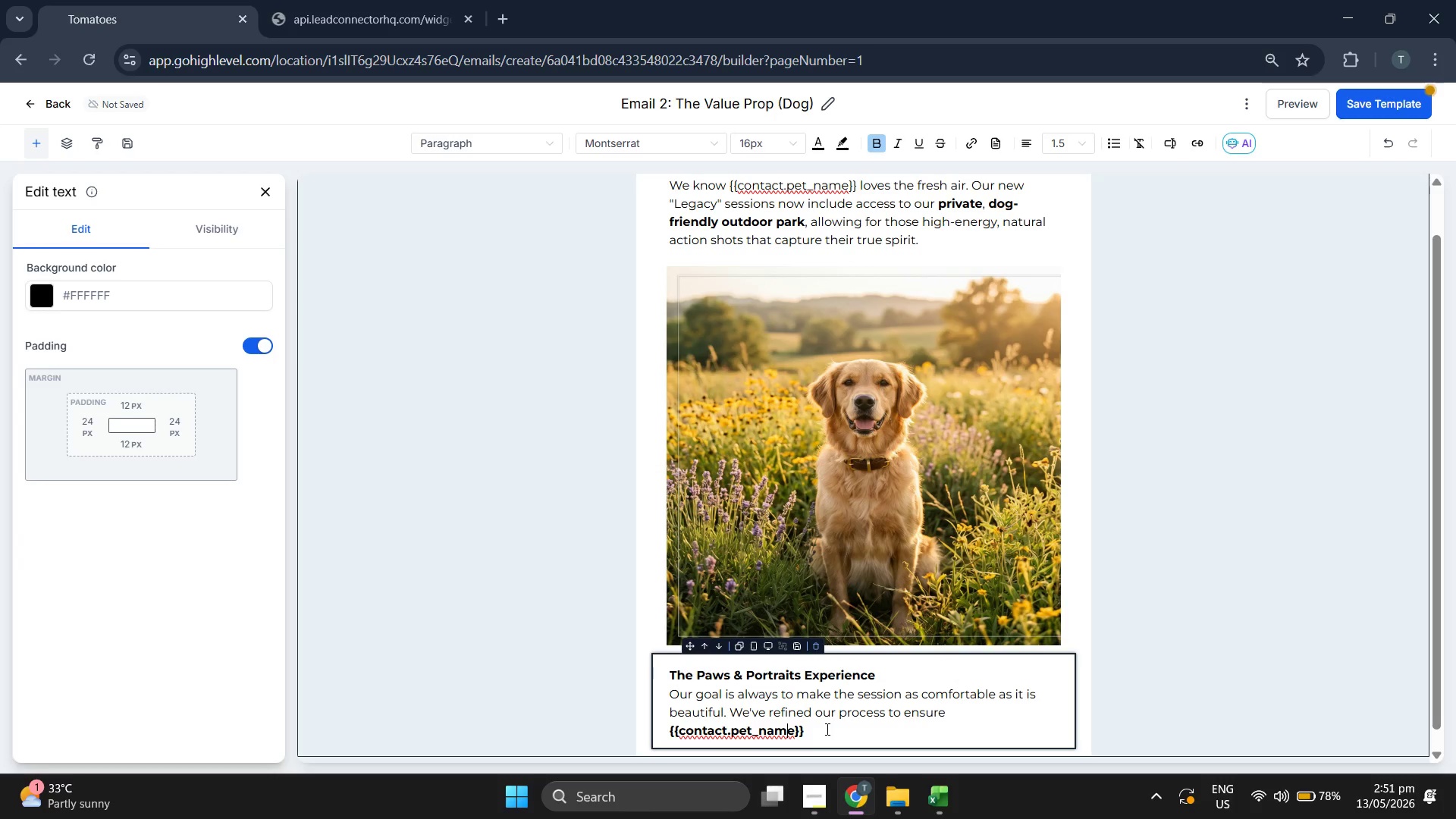 
key(ArrowRight)
 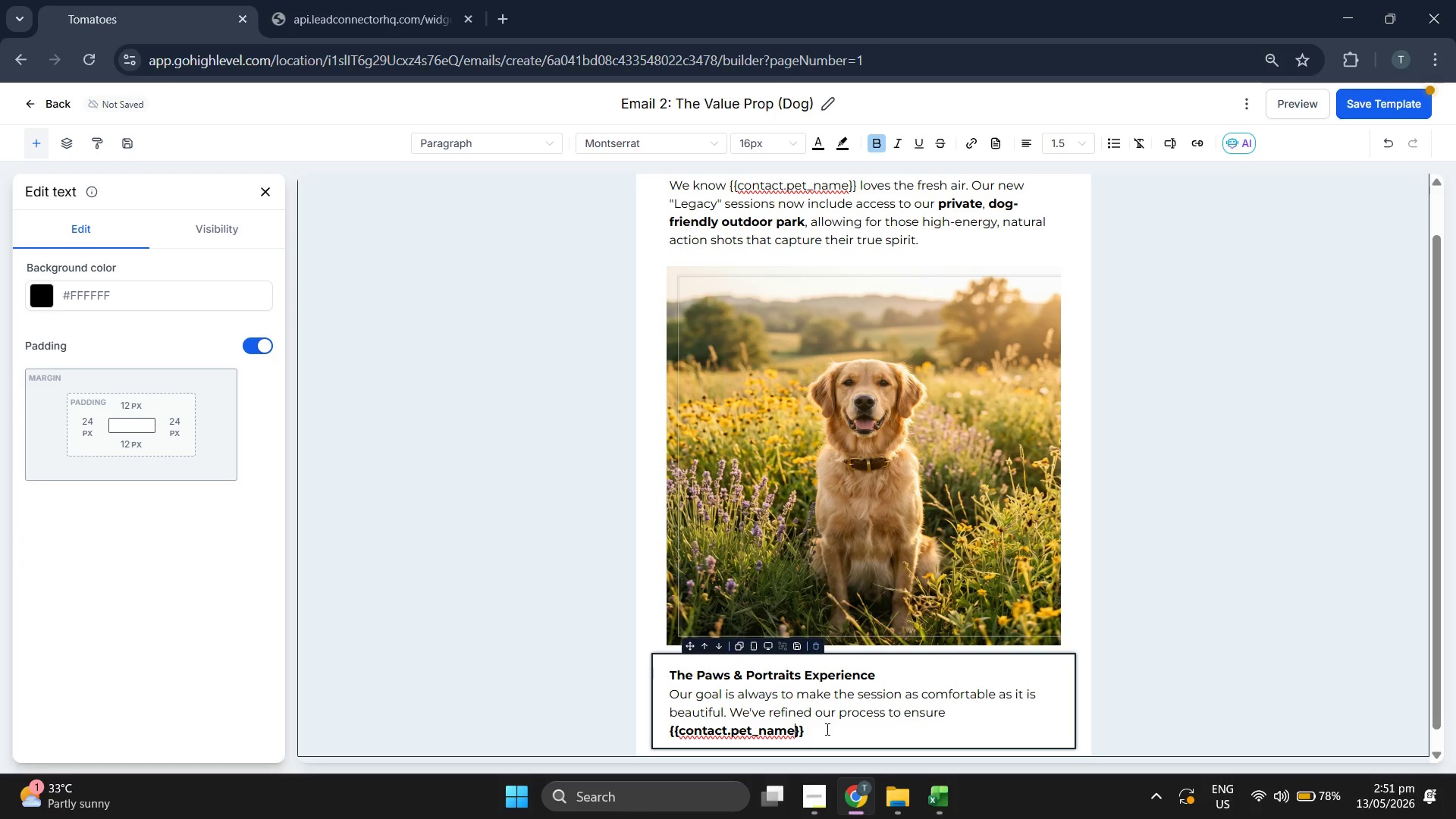 
key(ArrowRight)
 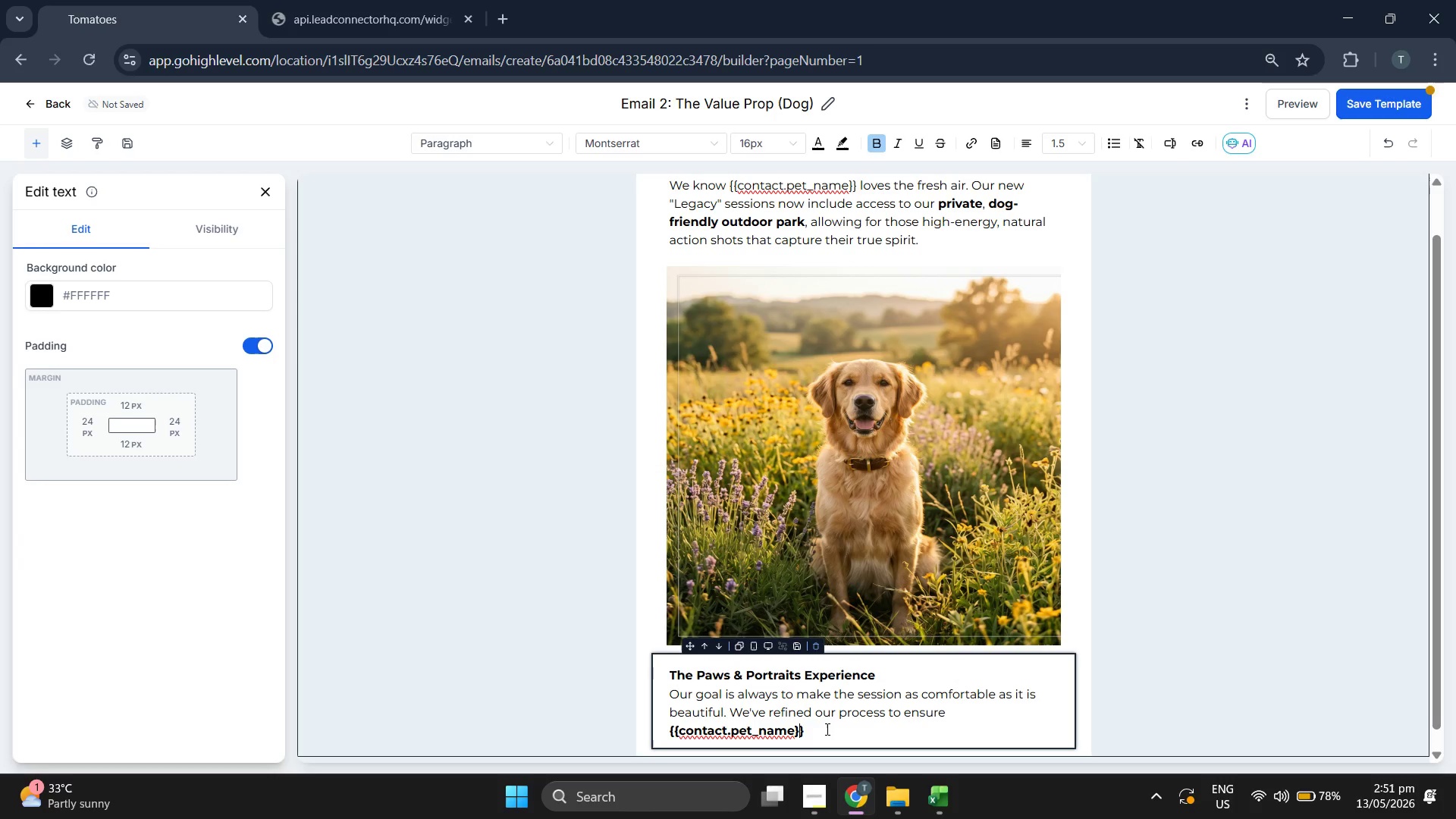 
key(ArrowRight)
 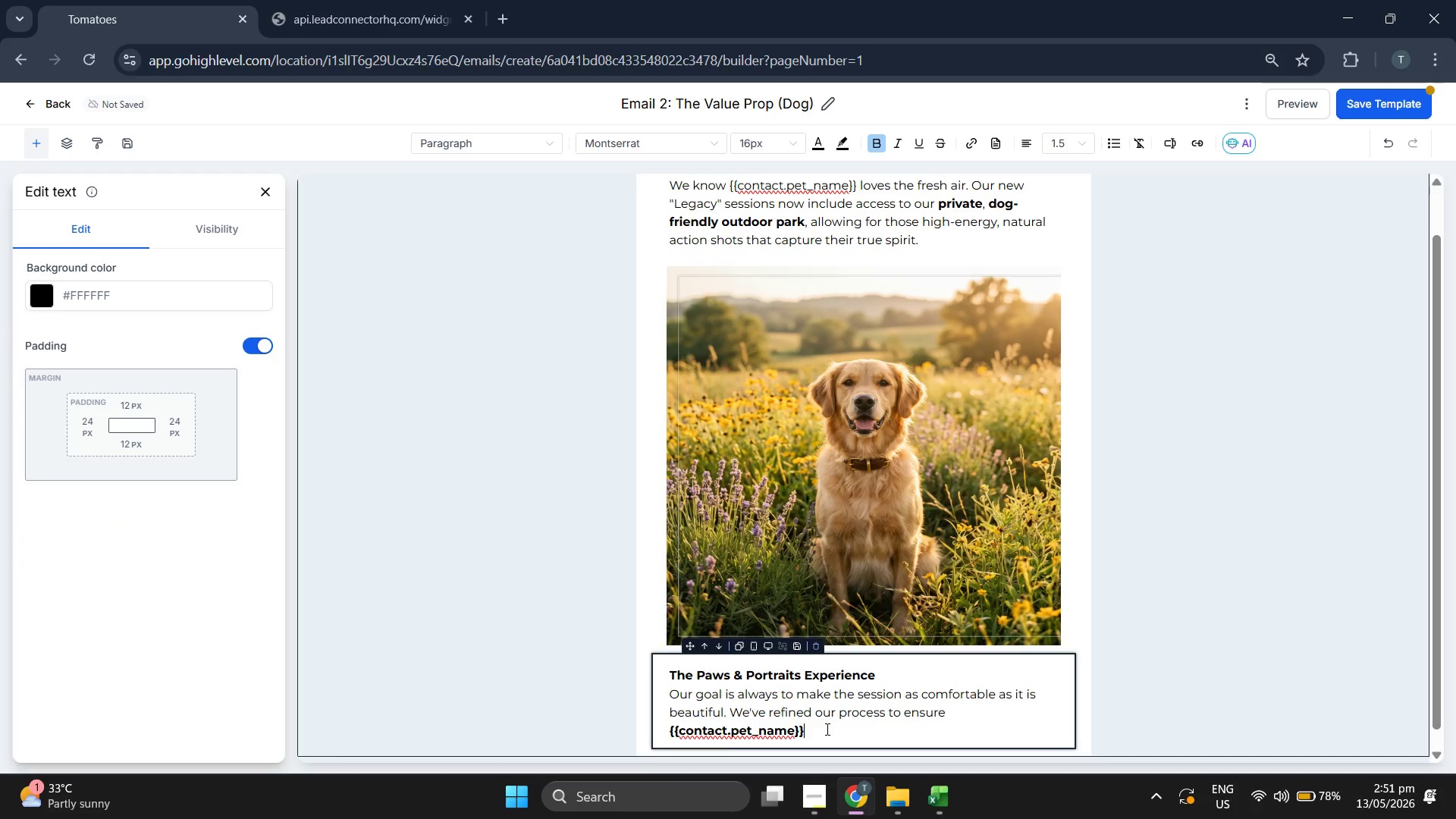 
key(Space)
 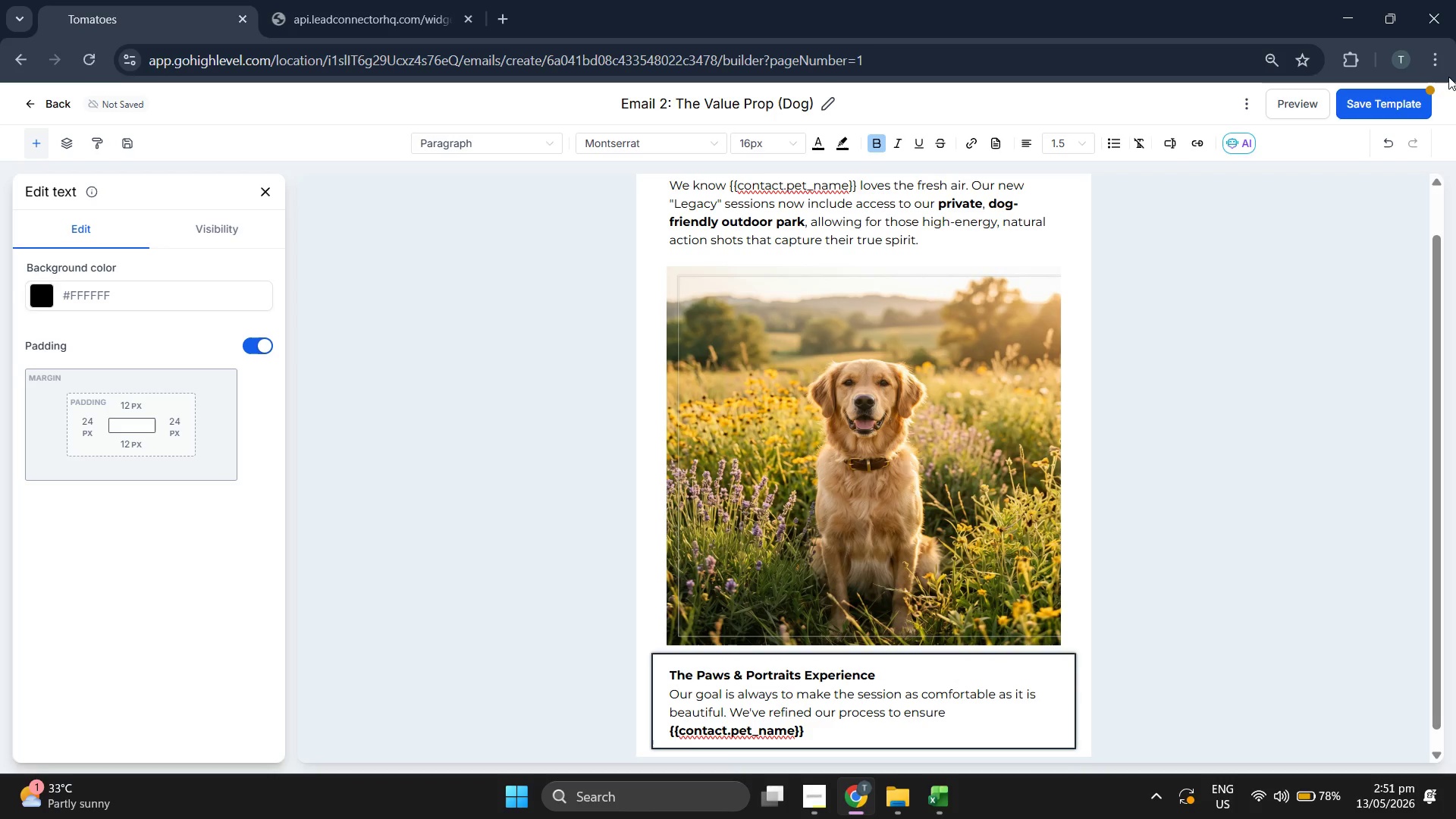 
left_click([1404, 101])
 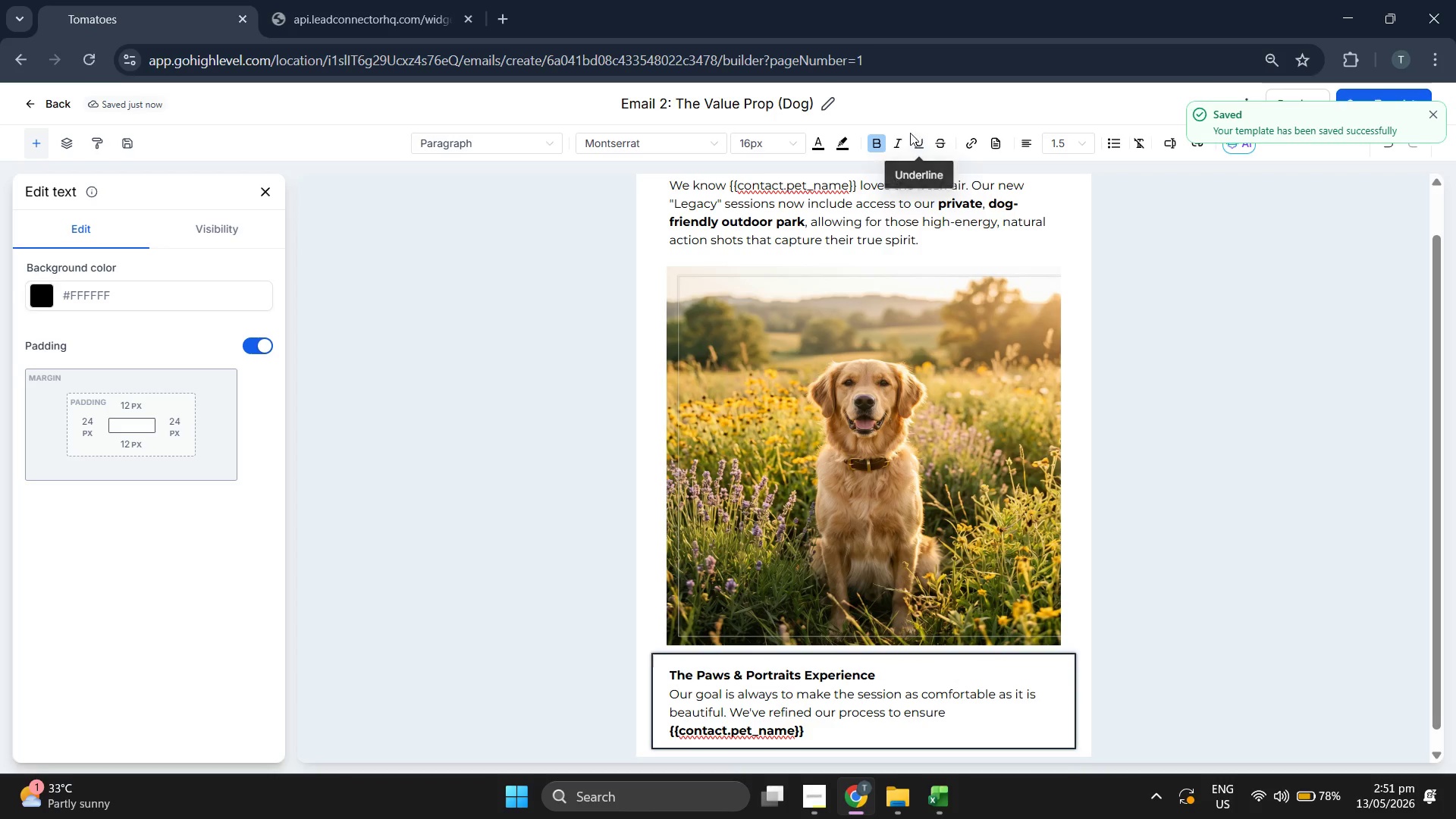 
left_click([877, 140])
 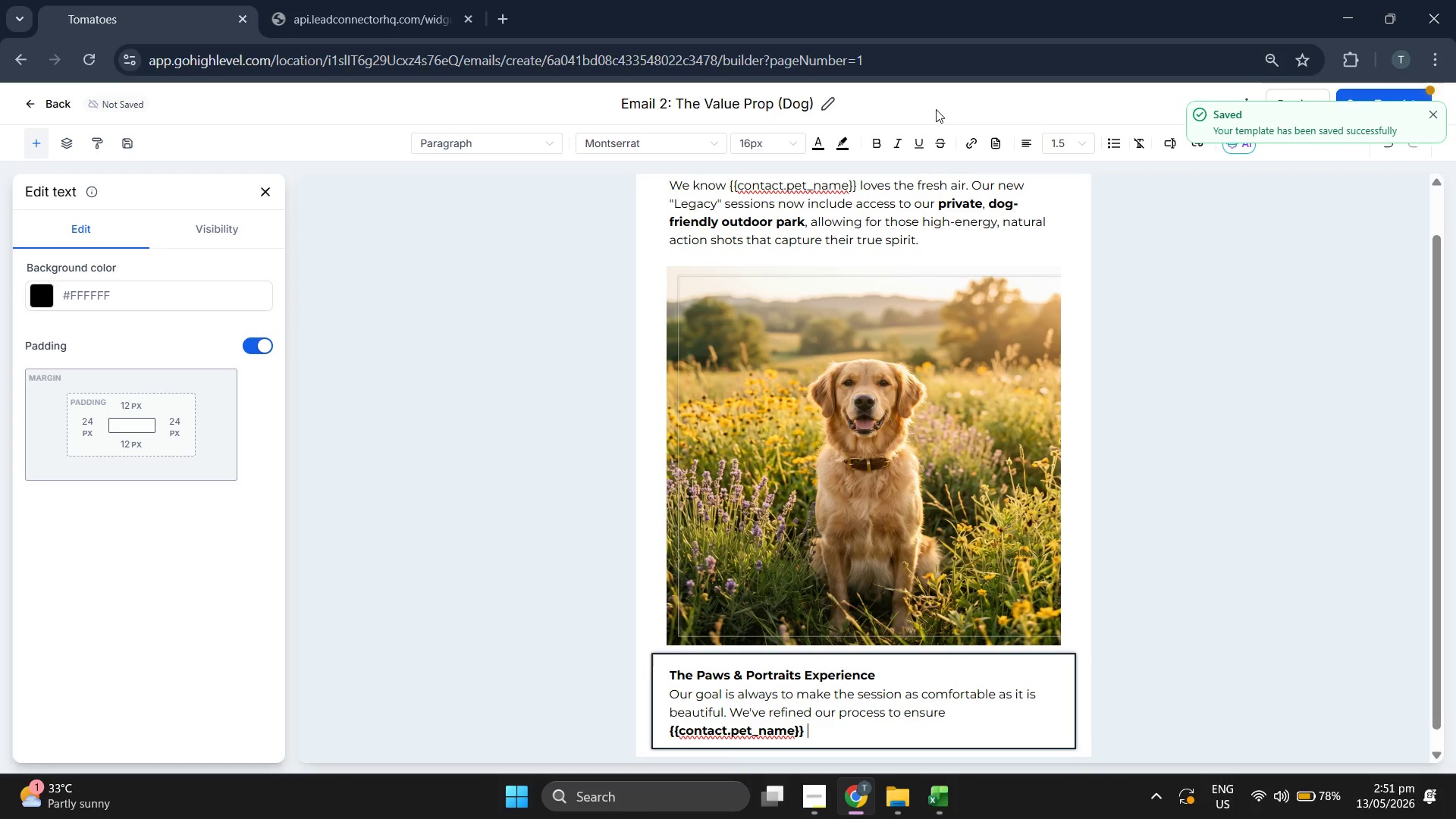 
type(feels right at home. )
 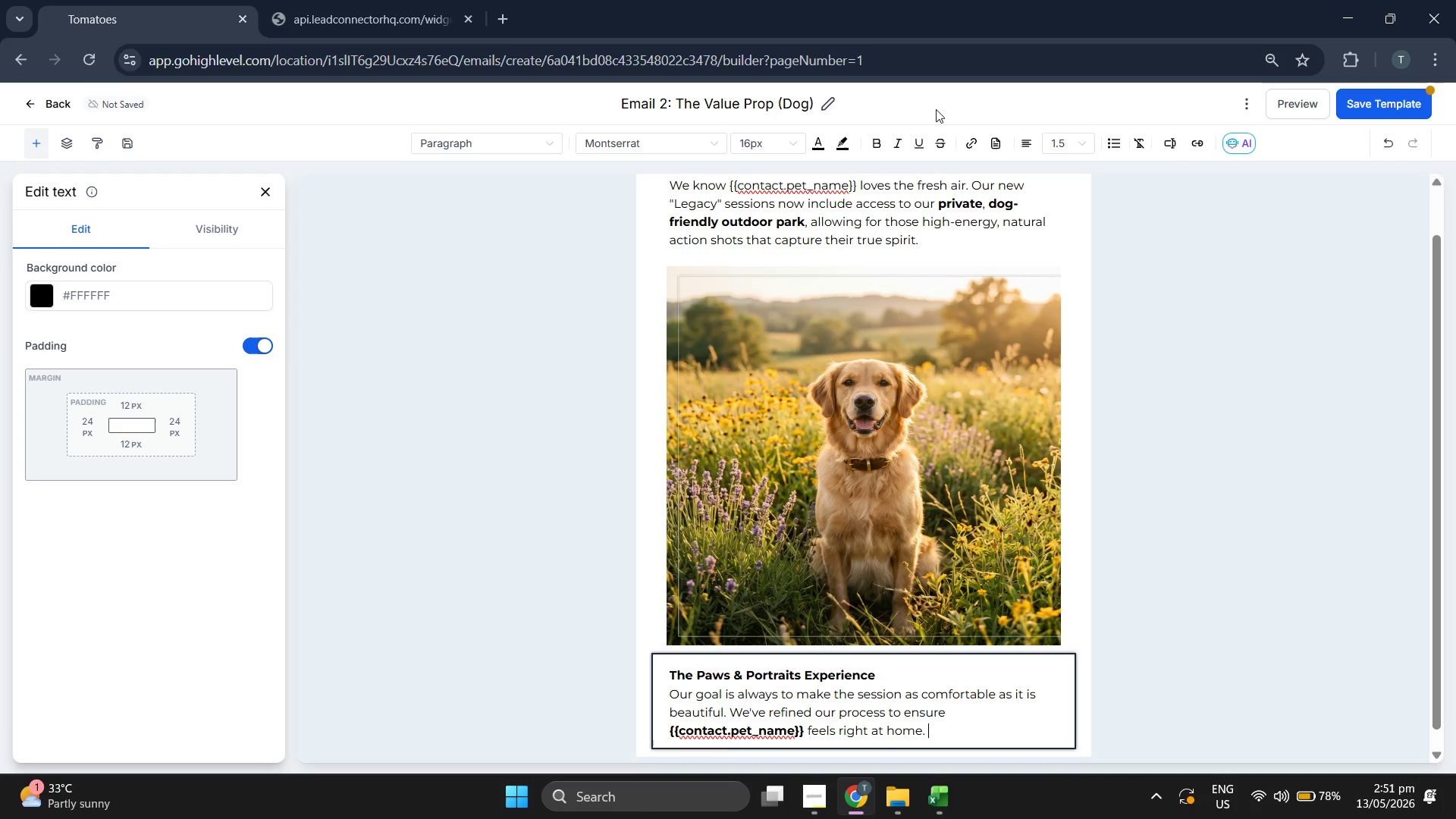 
key(Backspace)
 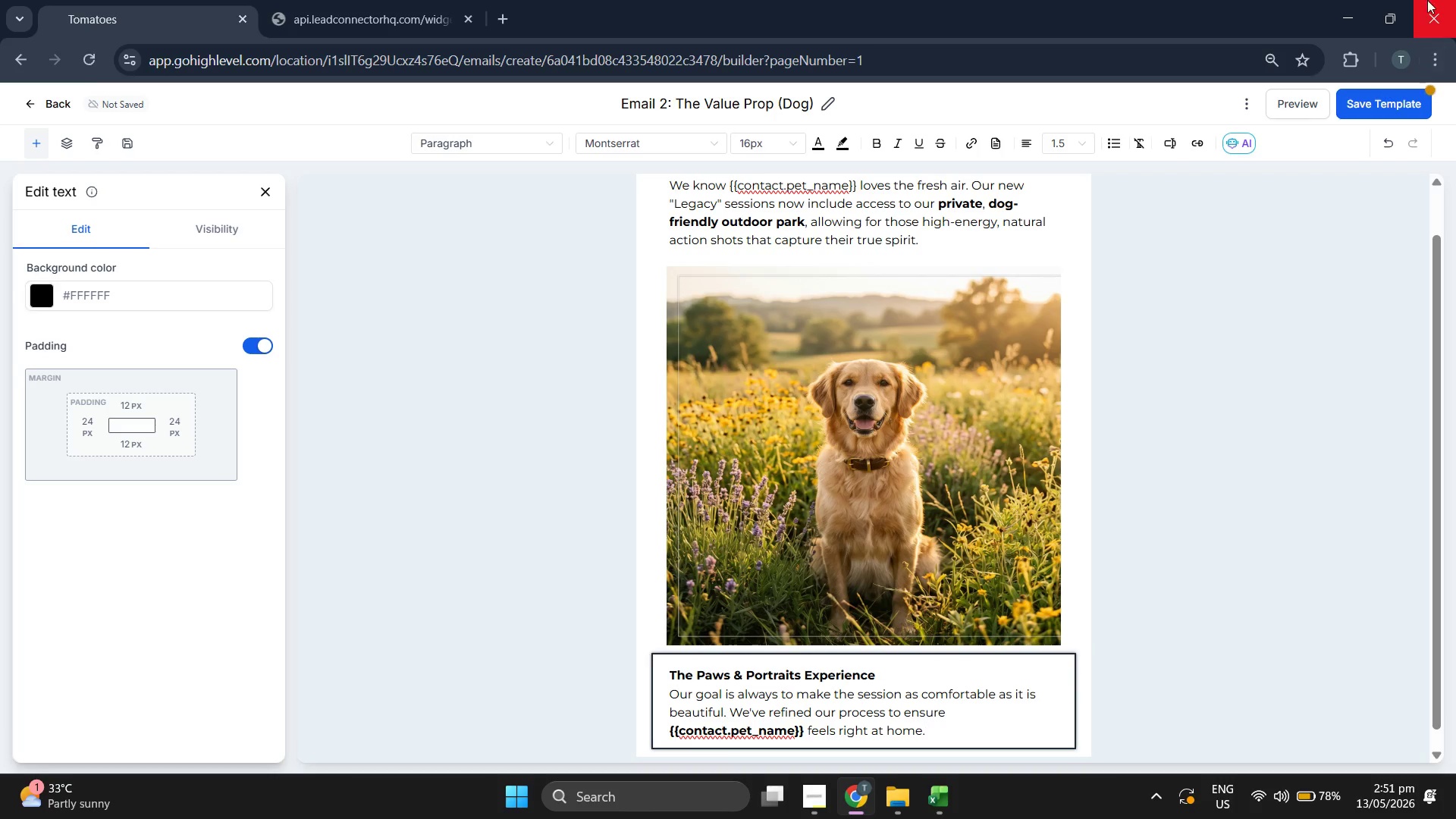 
left_click([1377, 99])
 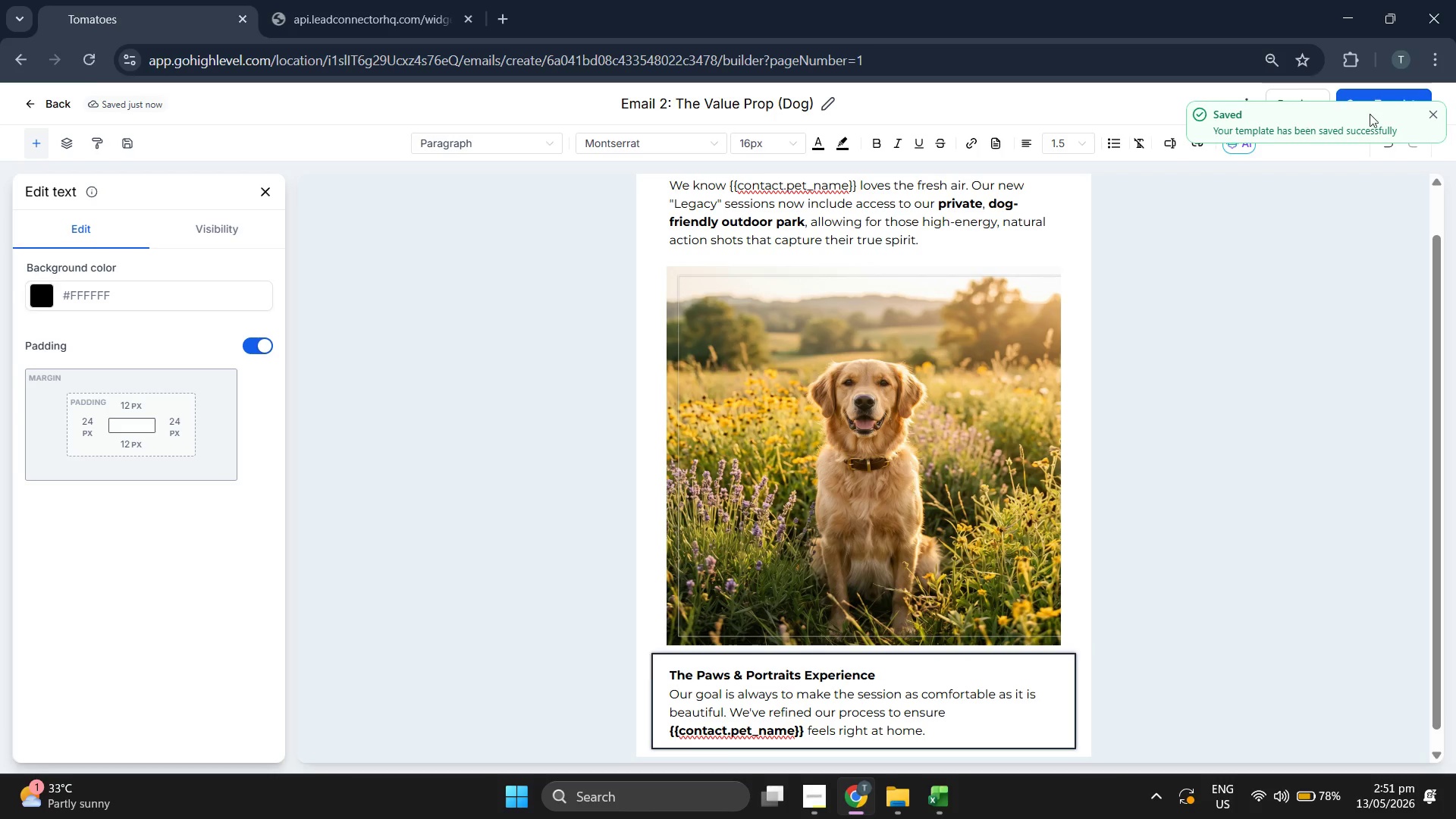 
left_click([1433, 115])
 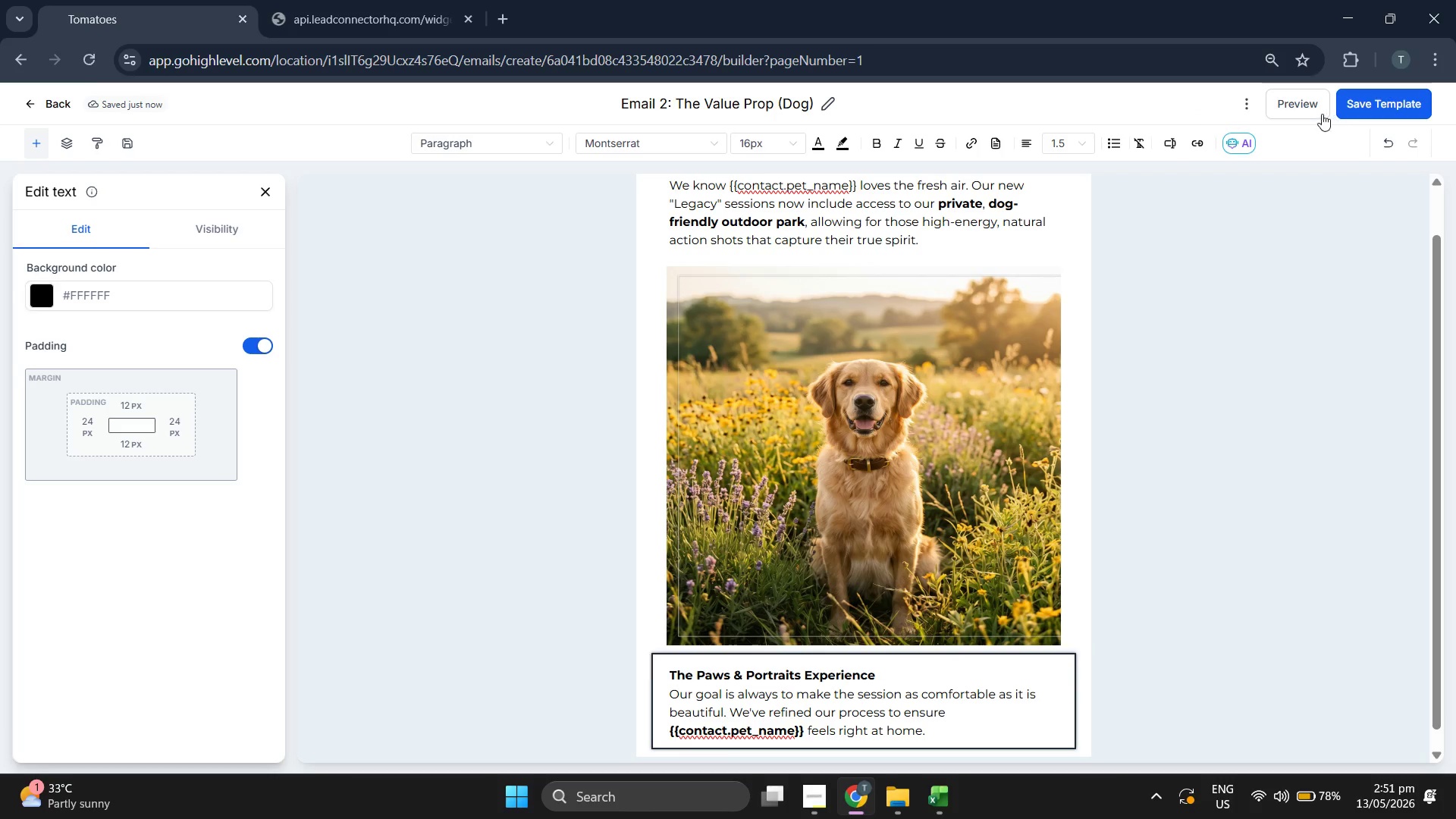 
left_click([1313, 109])
 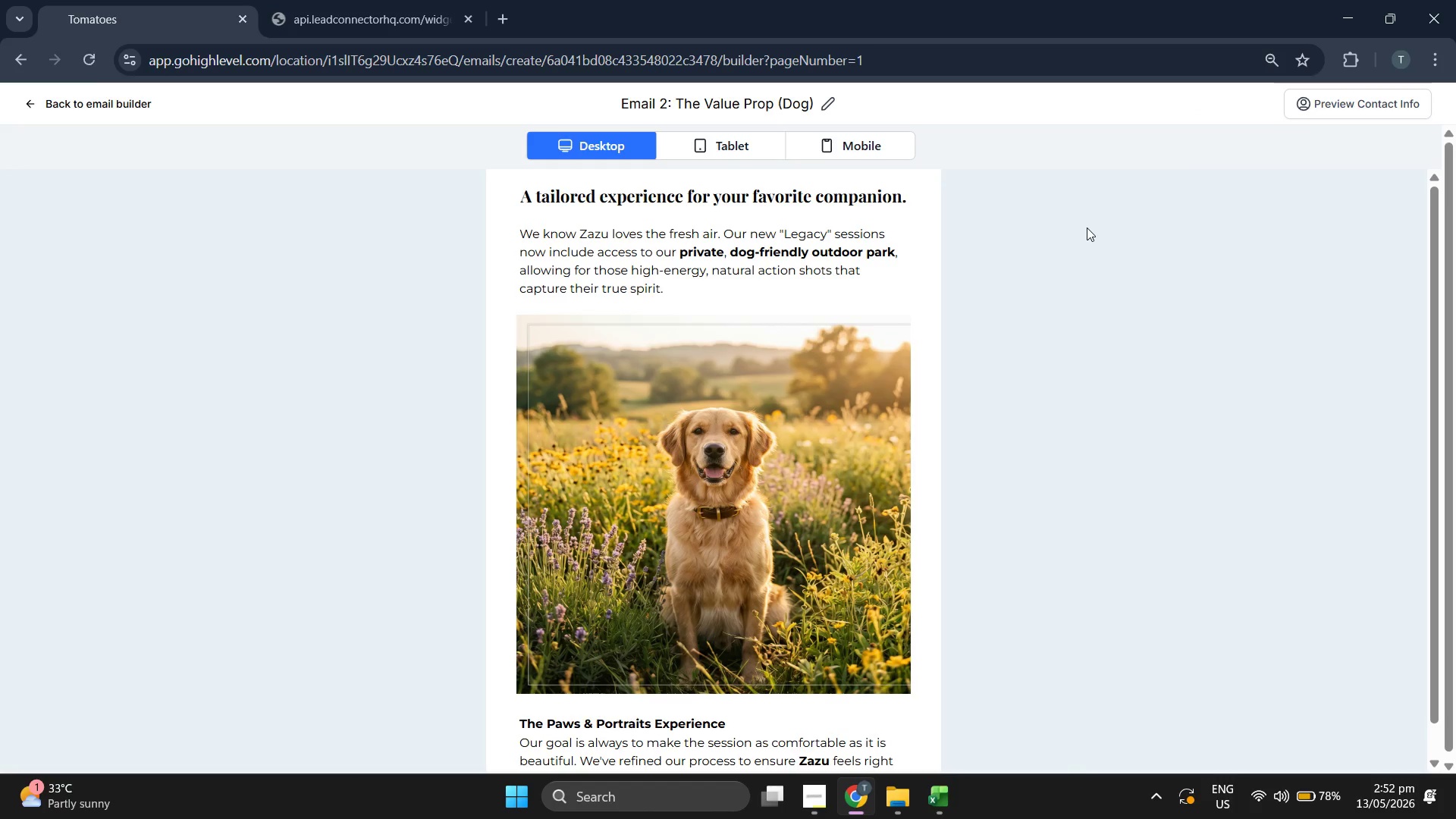 
scroll: coordinate [1082, 268], scroll_direction: down, amount: 2.0
 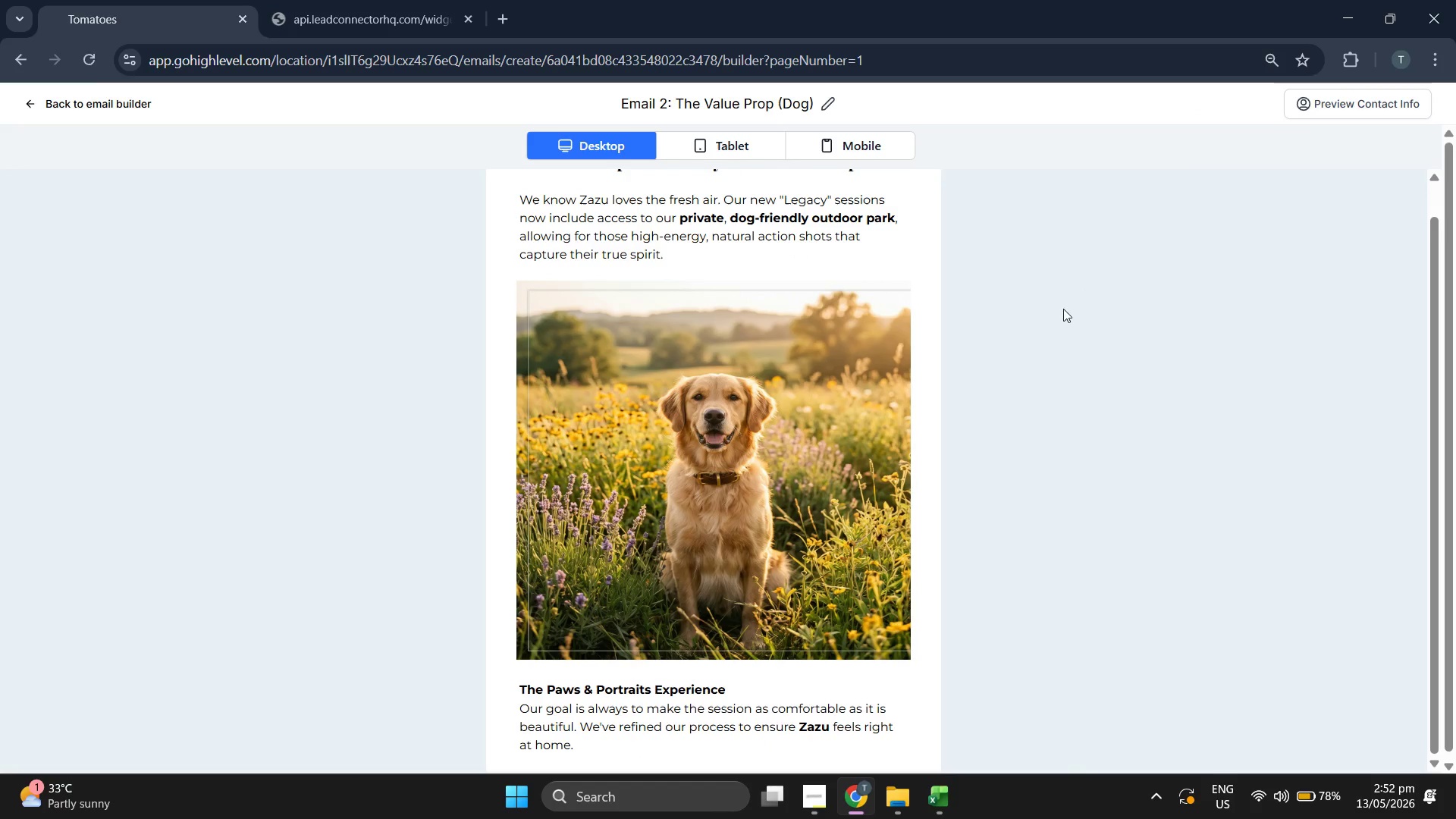 
scroll: coordinate [801, 350], scroll_direction: up, amount: 1.0
 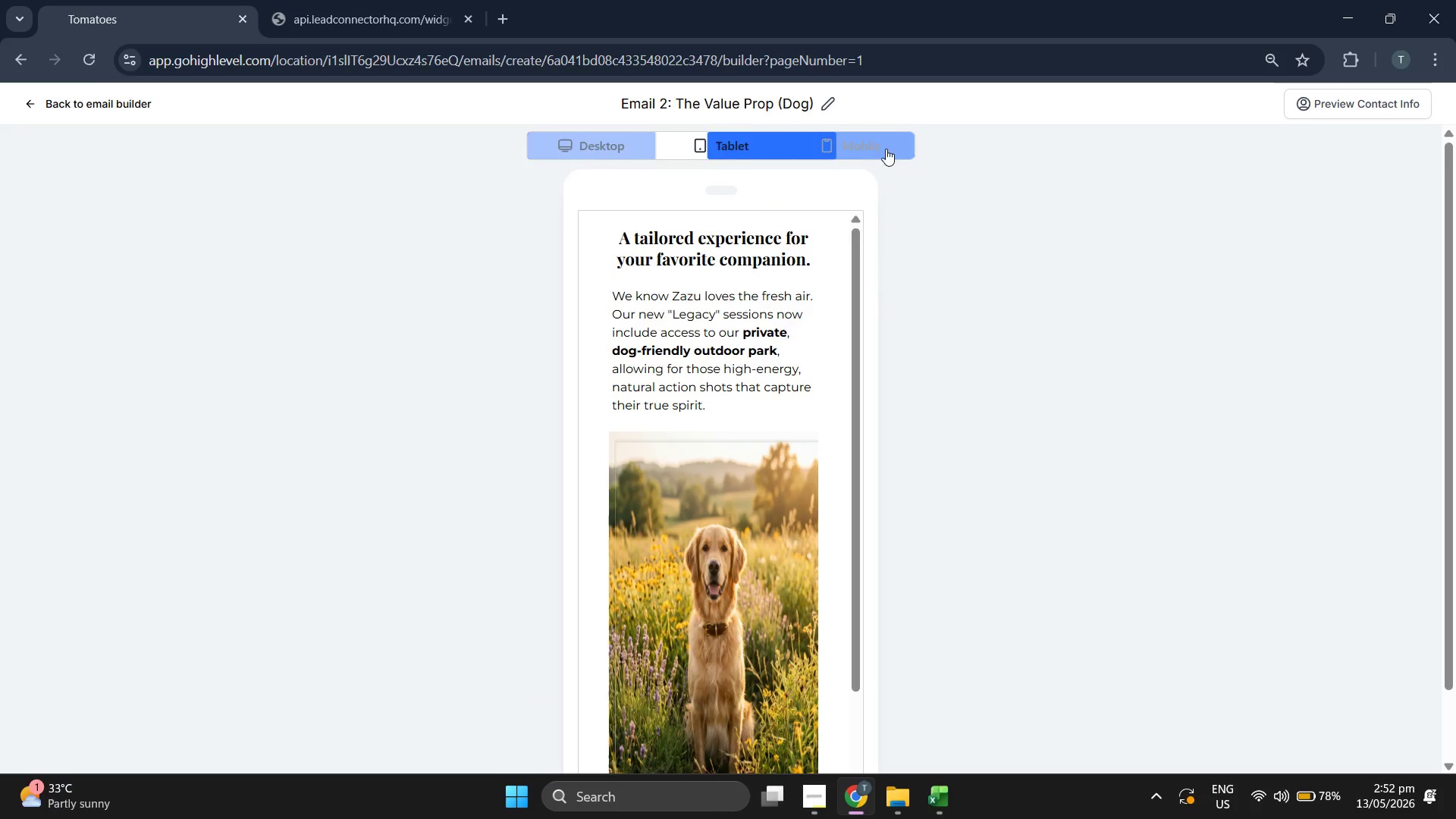 
scroll: coordinate [794, 397], scroll_direction: down, amount: 14.0
 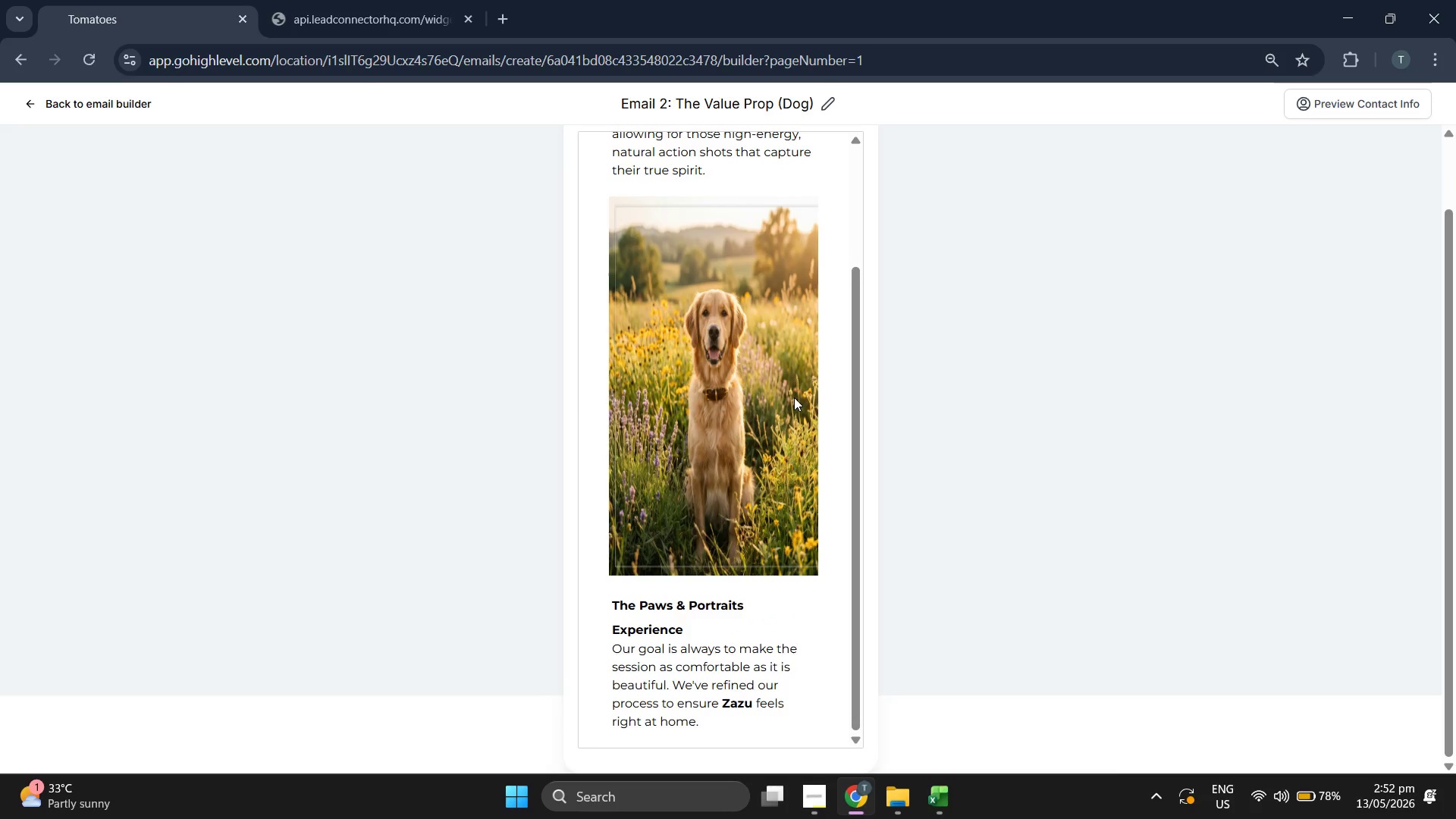 
scroll: coordinate [1166, 359], scroll_direction: up, amount: 7.0
 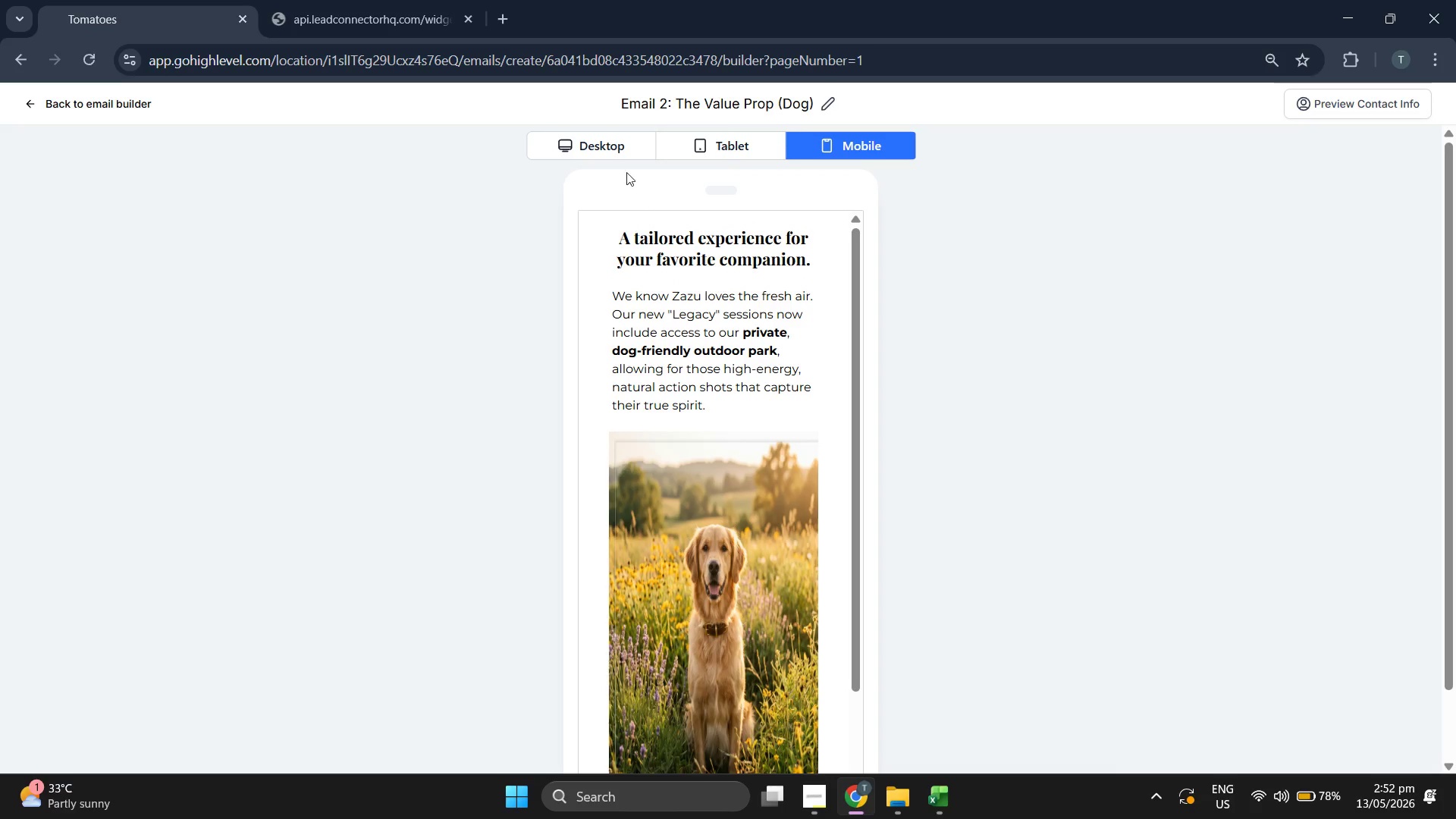 
left_click([607, 147])
 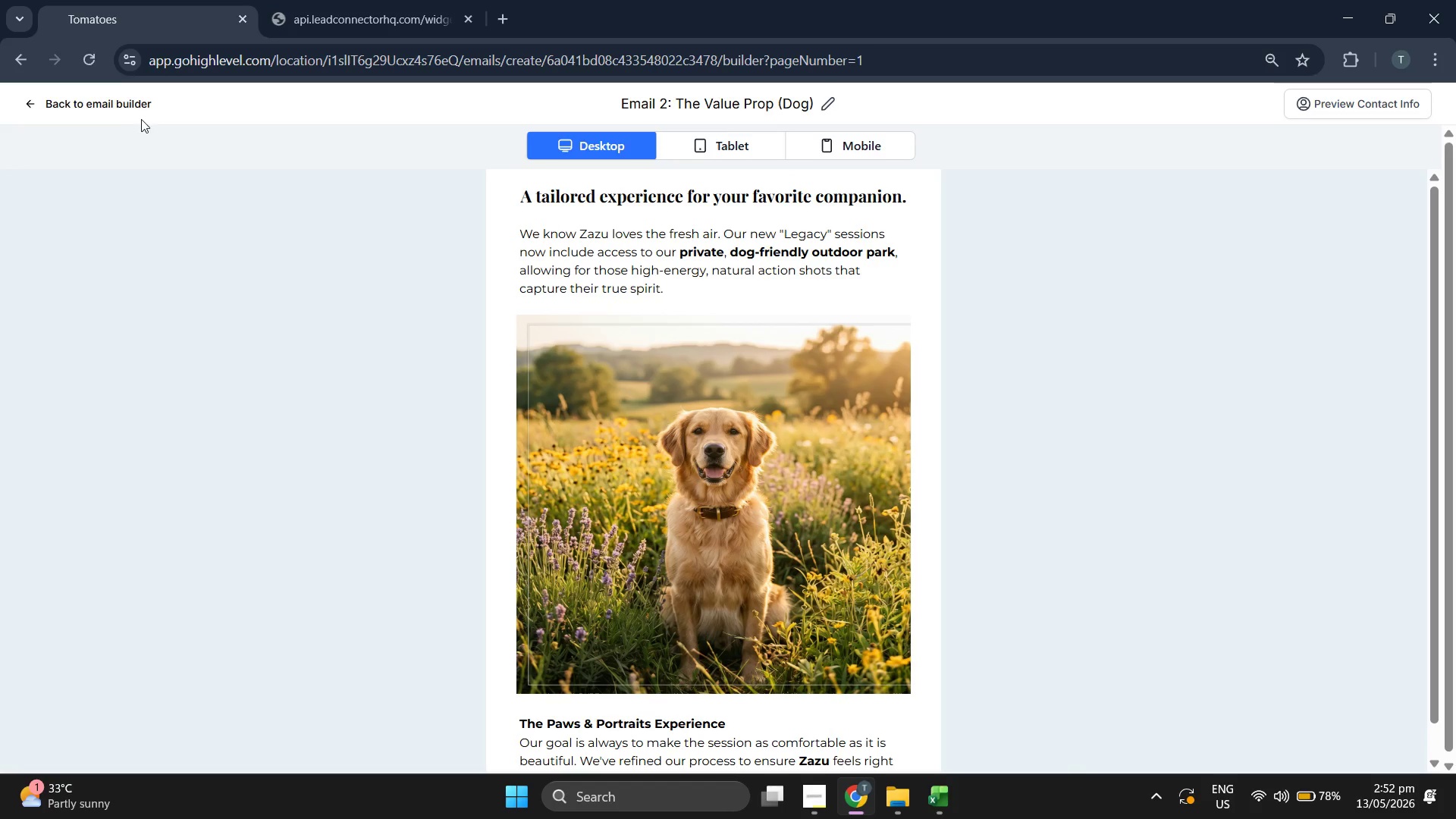 
left_click([116, 107])
 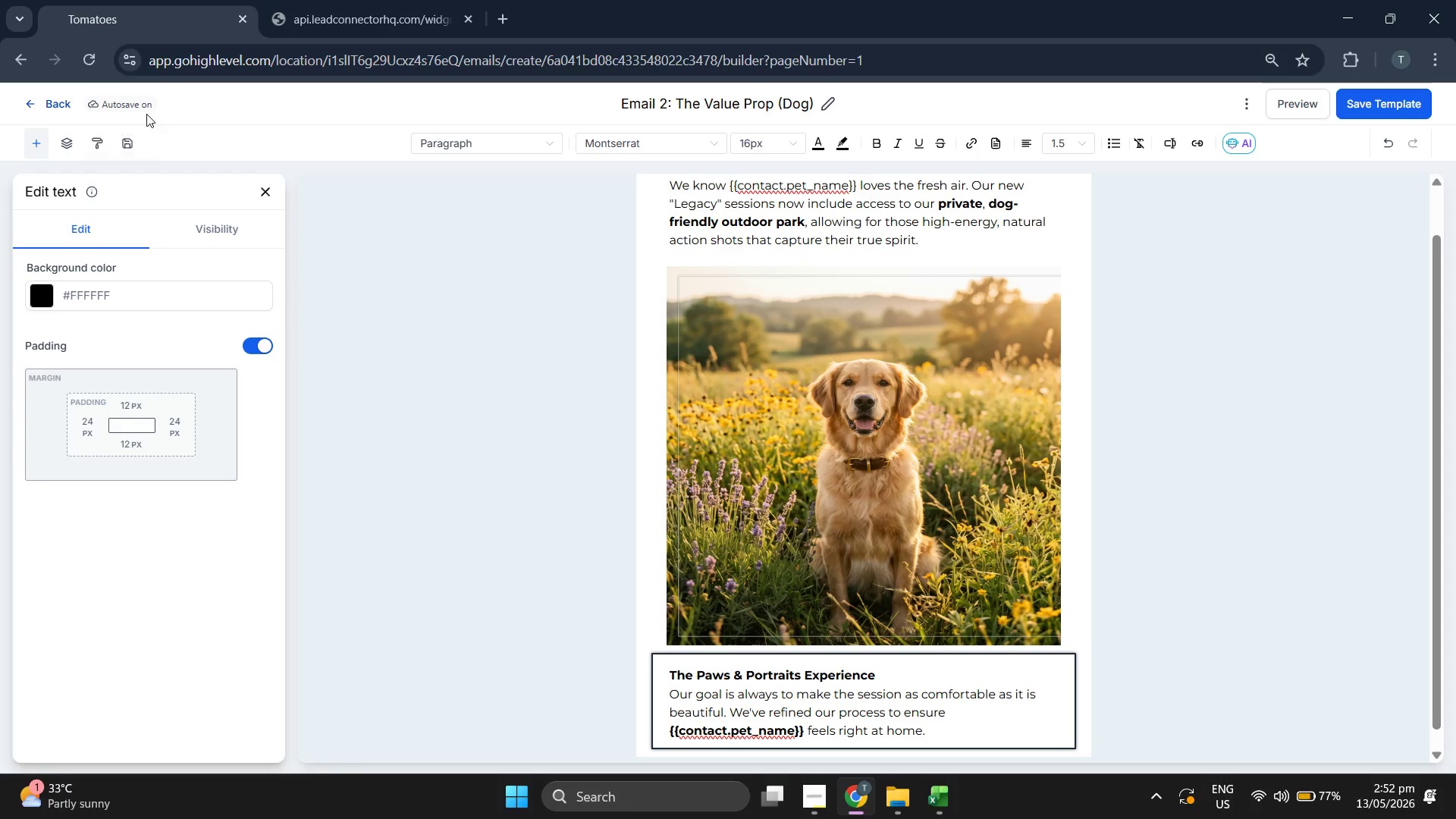 
left_click([51, 106])
 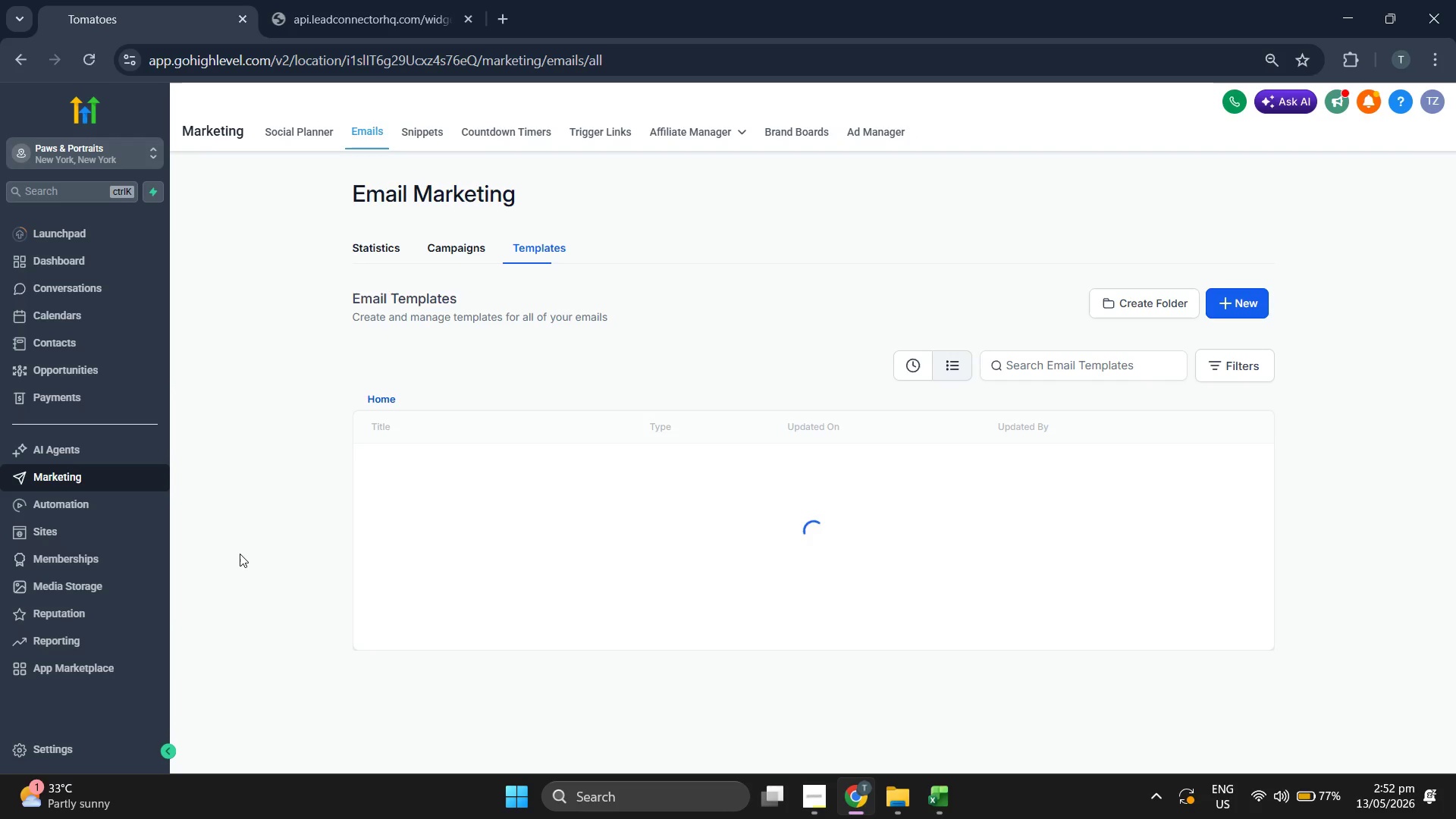 
wait(6.41)
 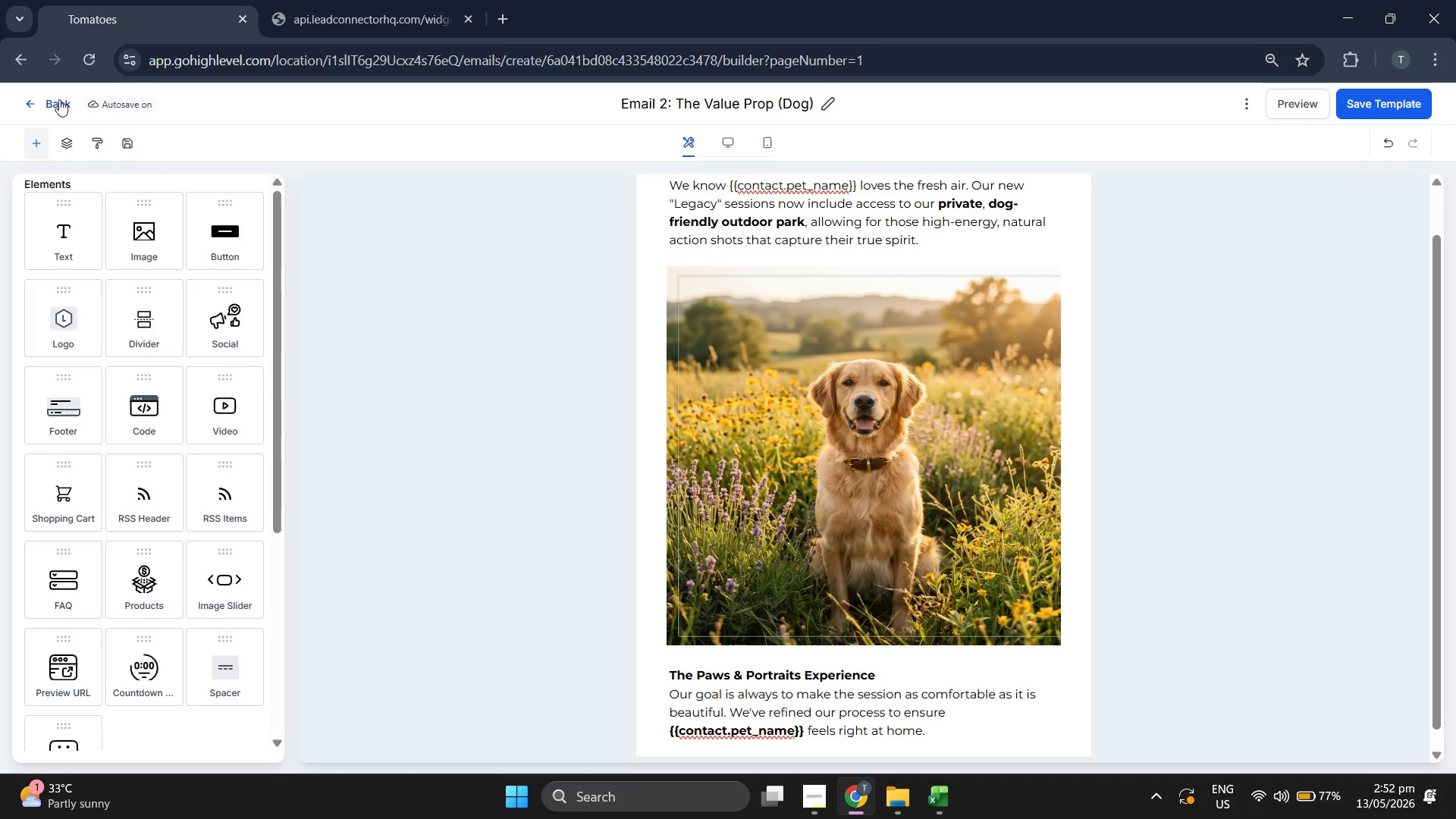 
left_click([77, 747])
 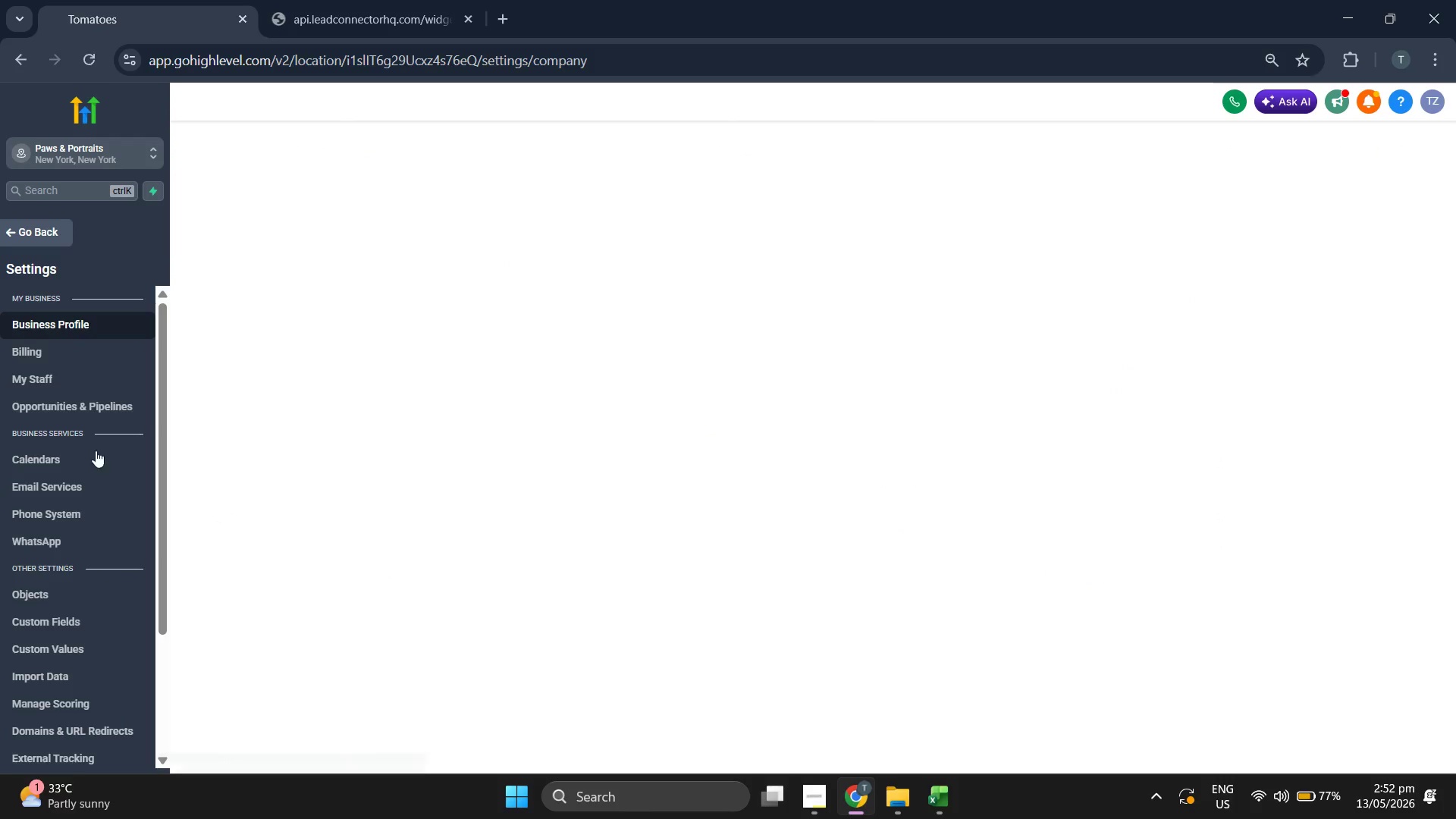 
scroll: coordinate [85, 485], scroll_direction: down, amount: 2.0
 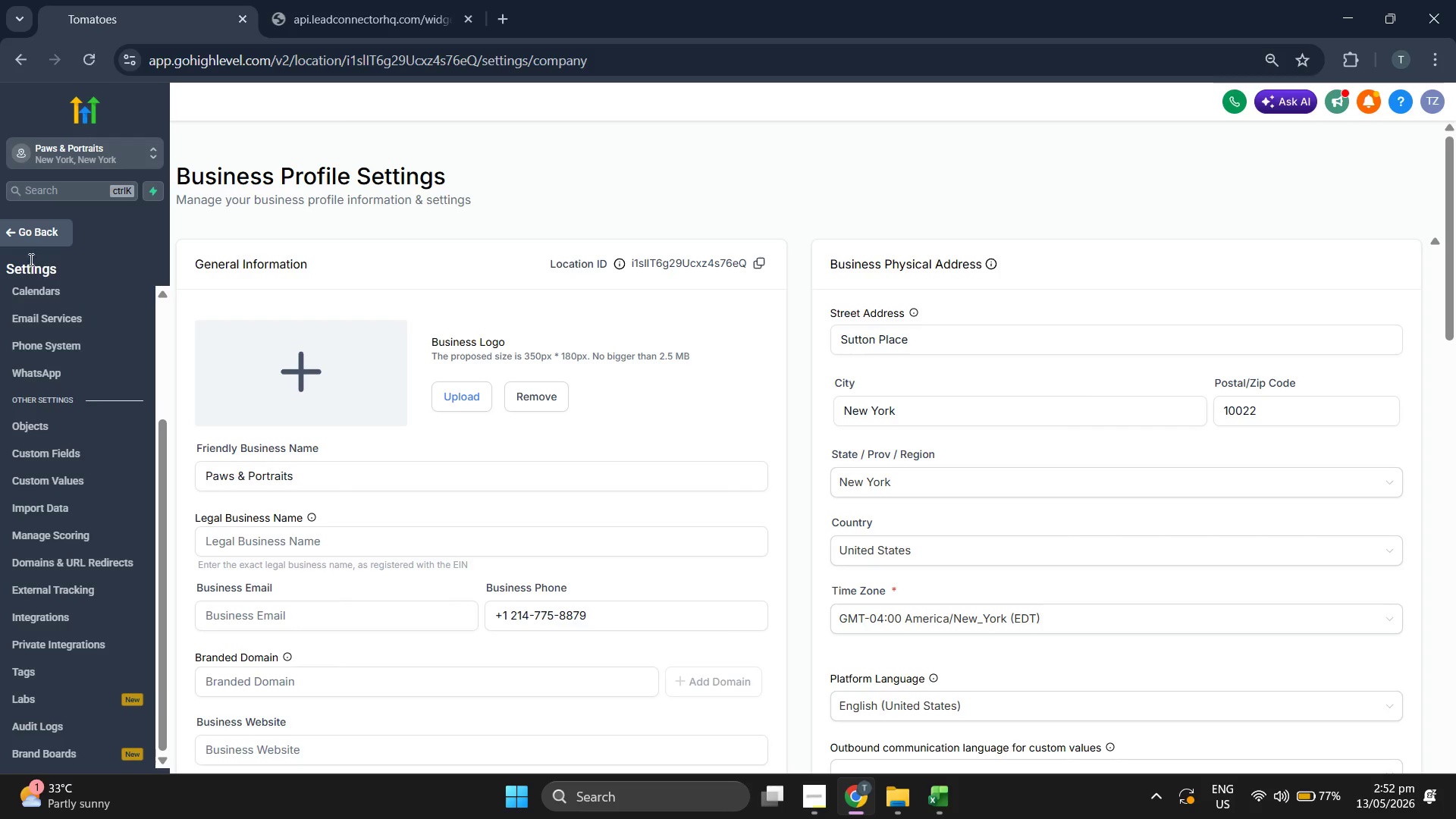 
left_click([32, 231])
 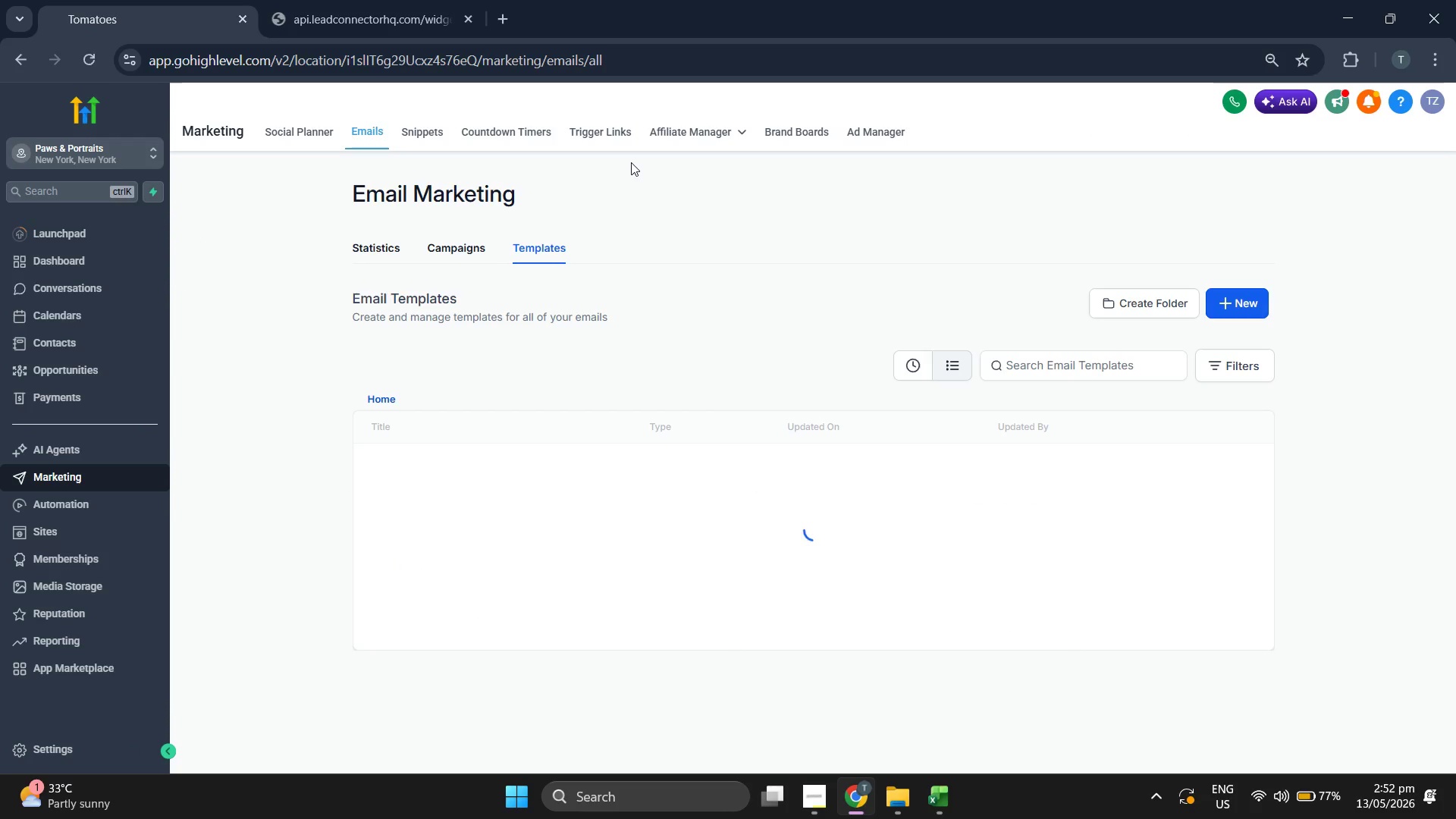 
left_click([608, 137])
 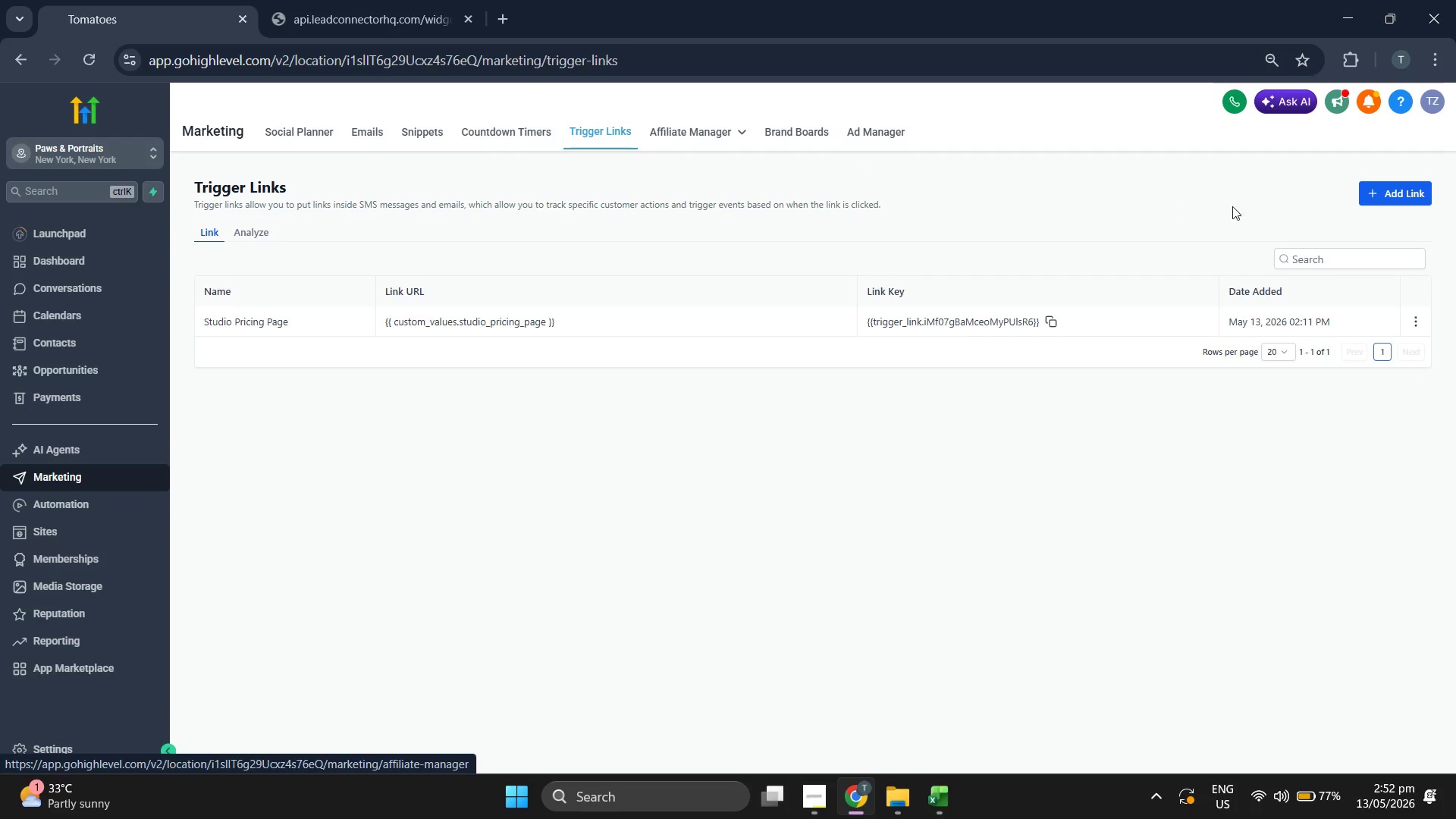 
left_click([1419, 193])
 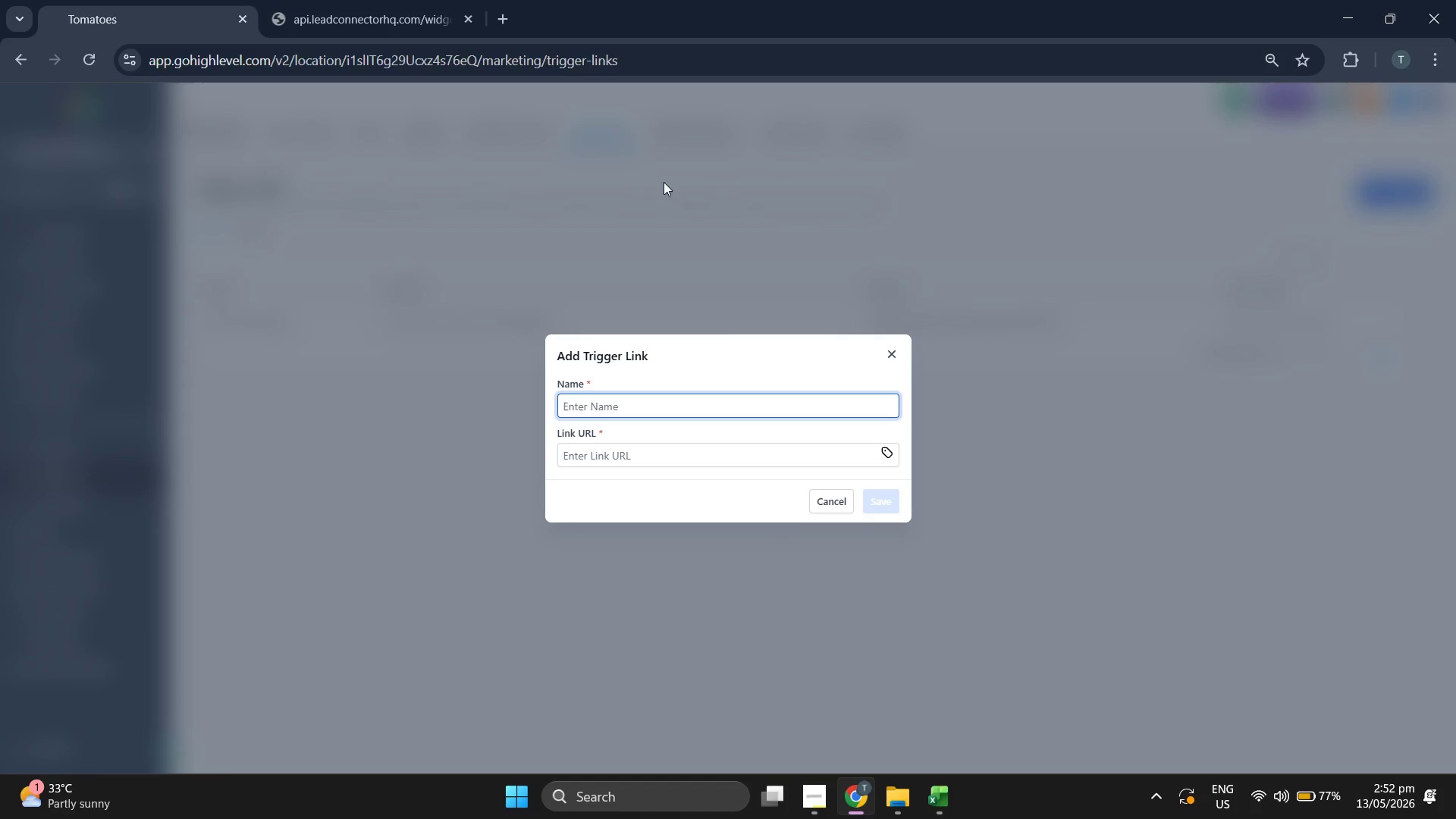 
left_click([381, 0])
 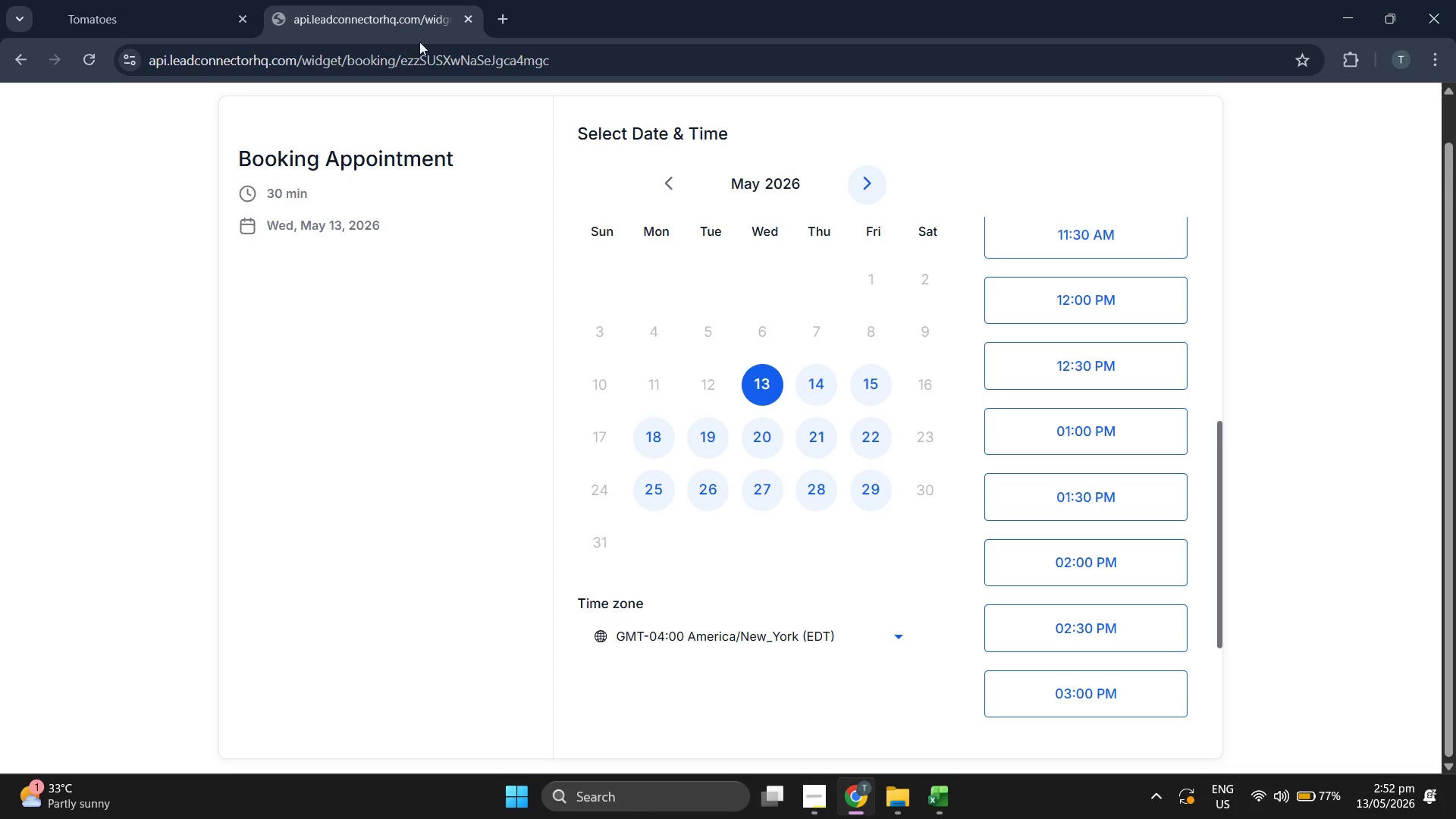 
left_click([425, 44])
 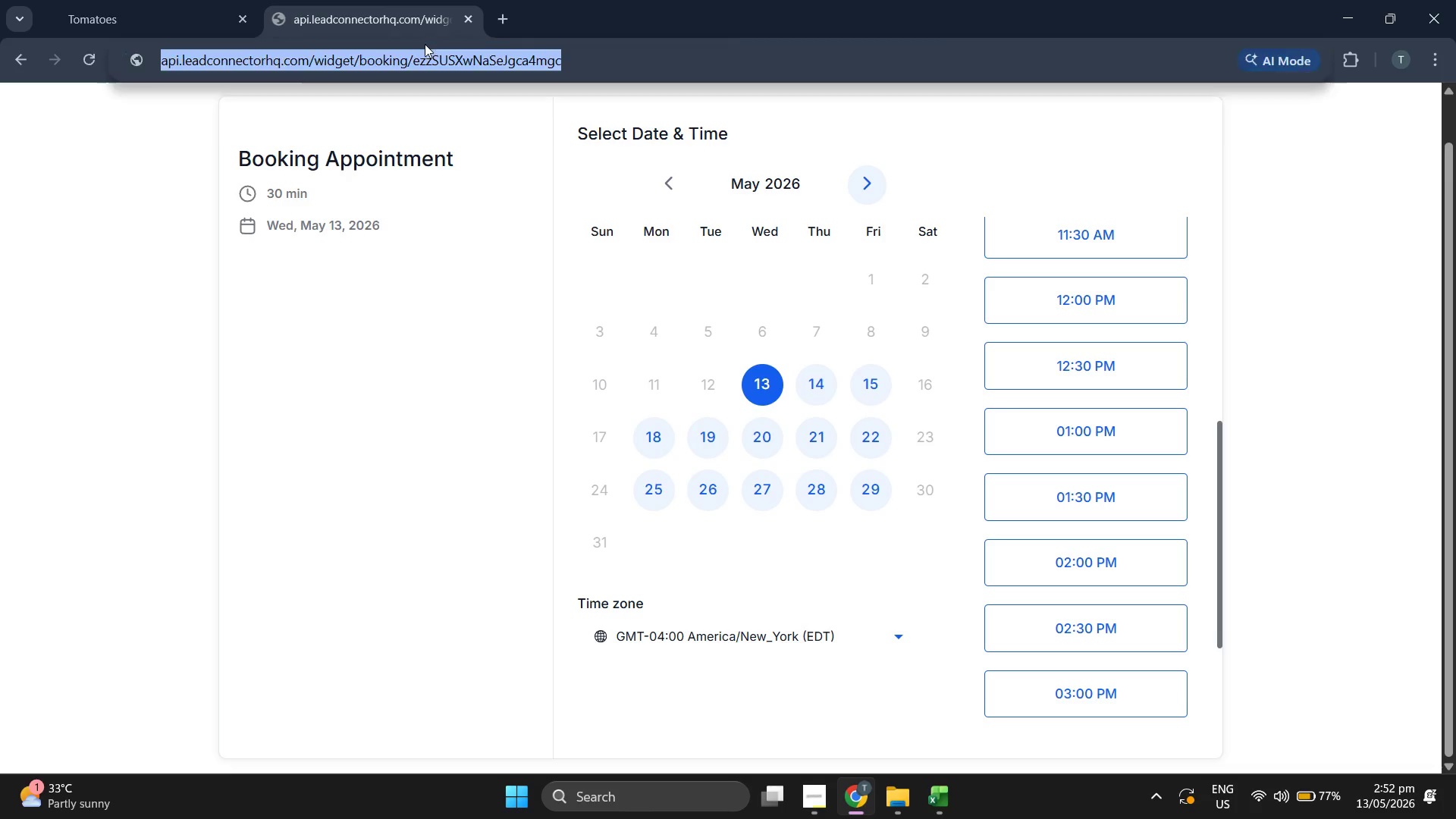 
key(Control+C)
 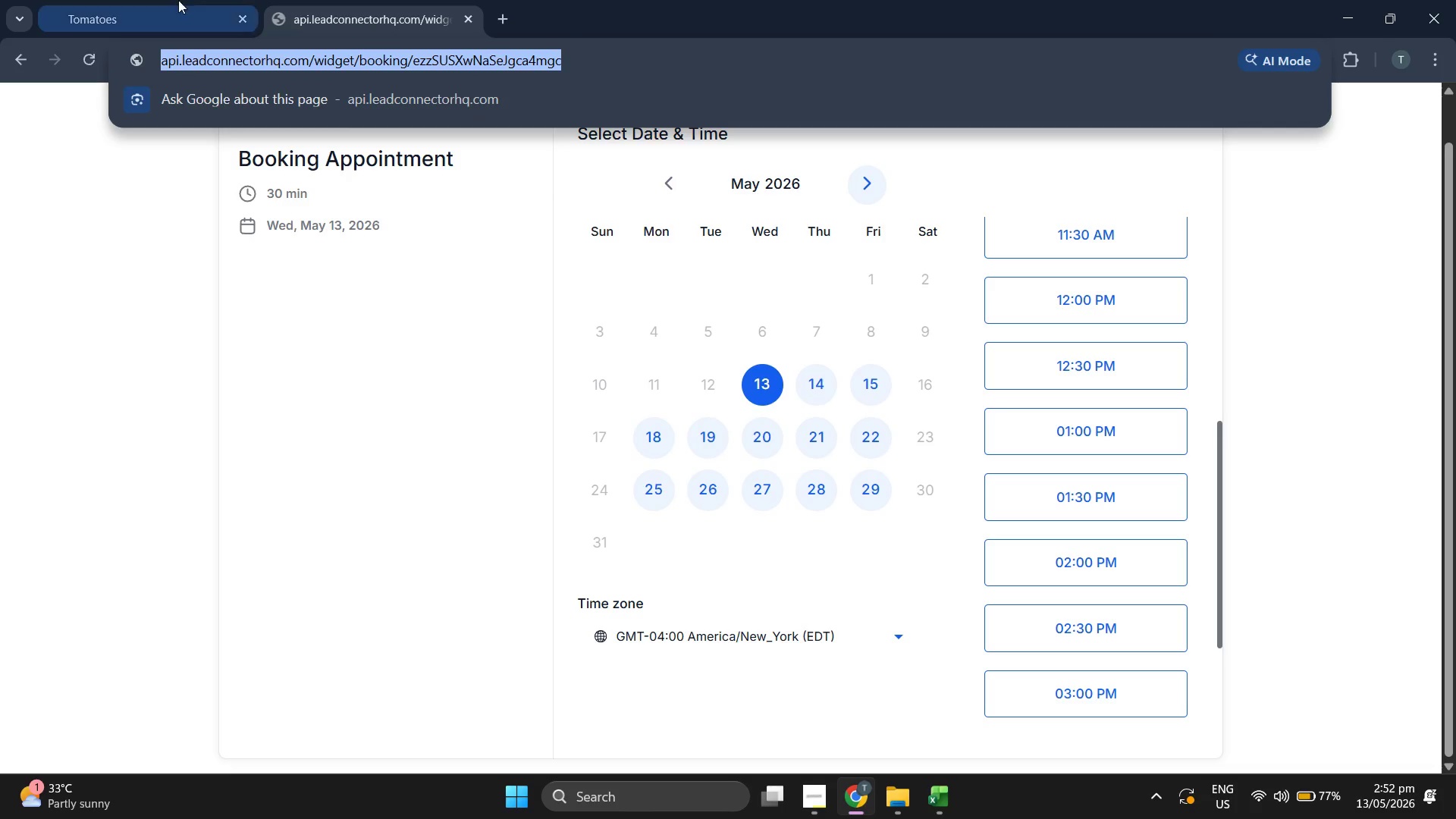 
left_click([171, 0])
 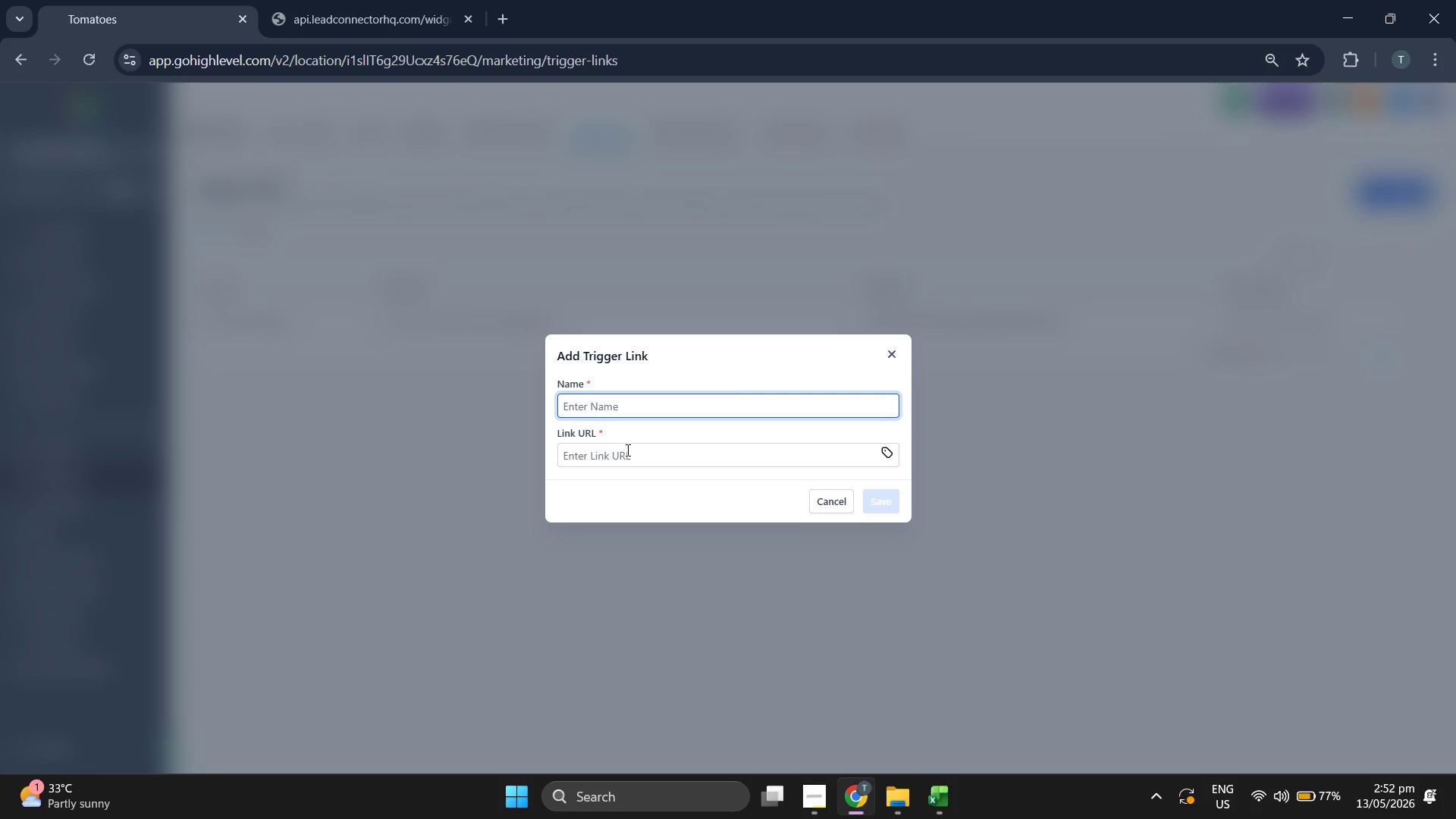 
left_click([626, 451])
 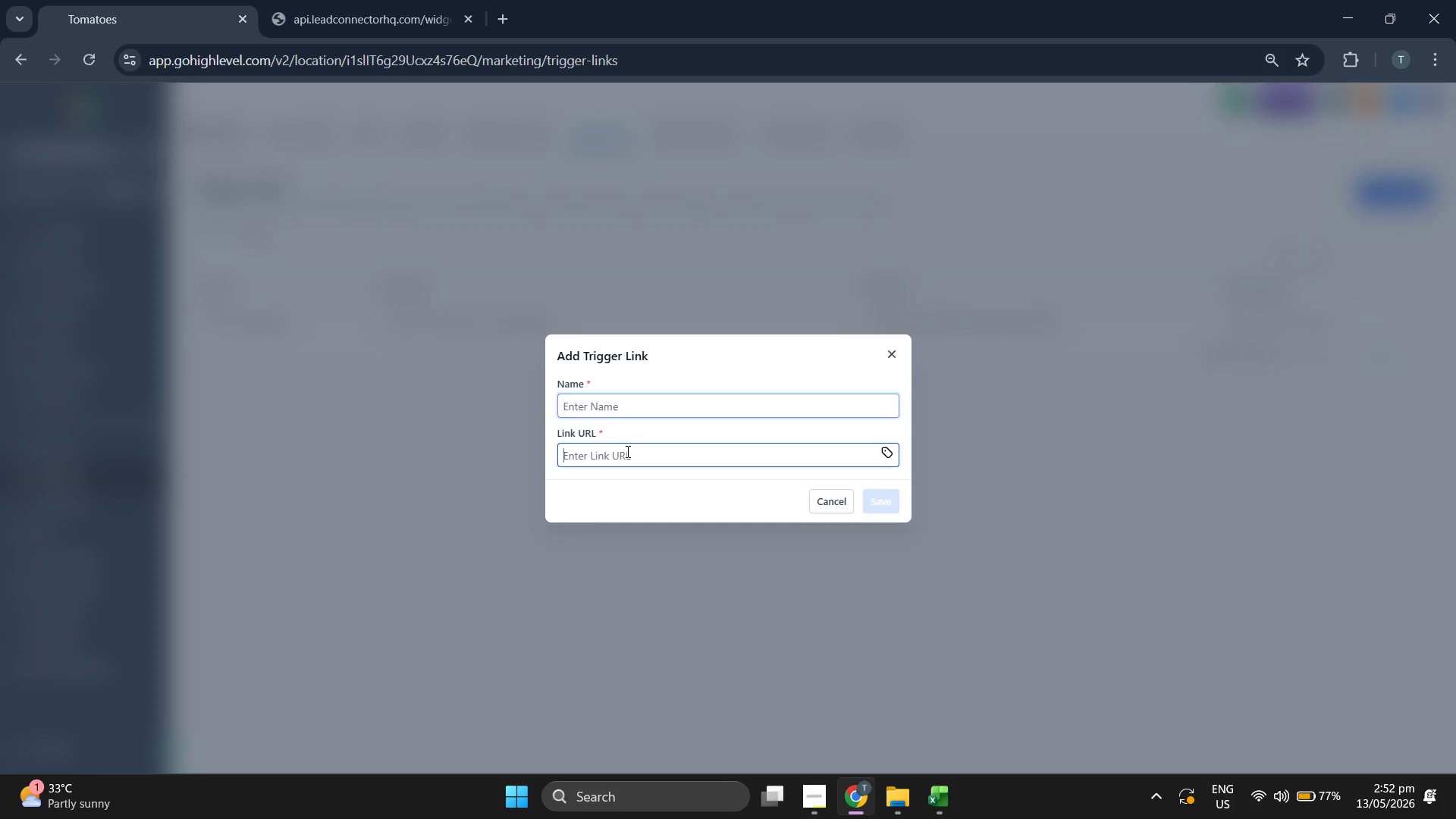 
key(Control+V)
 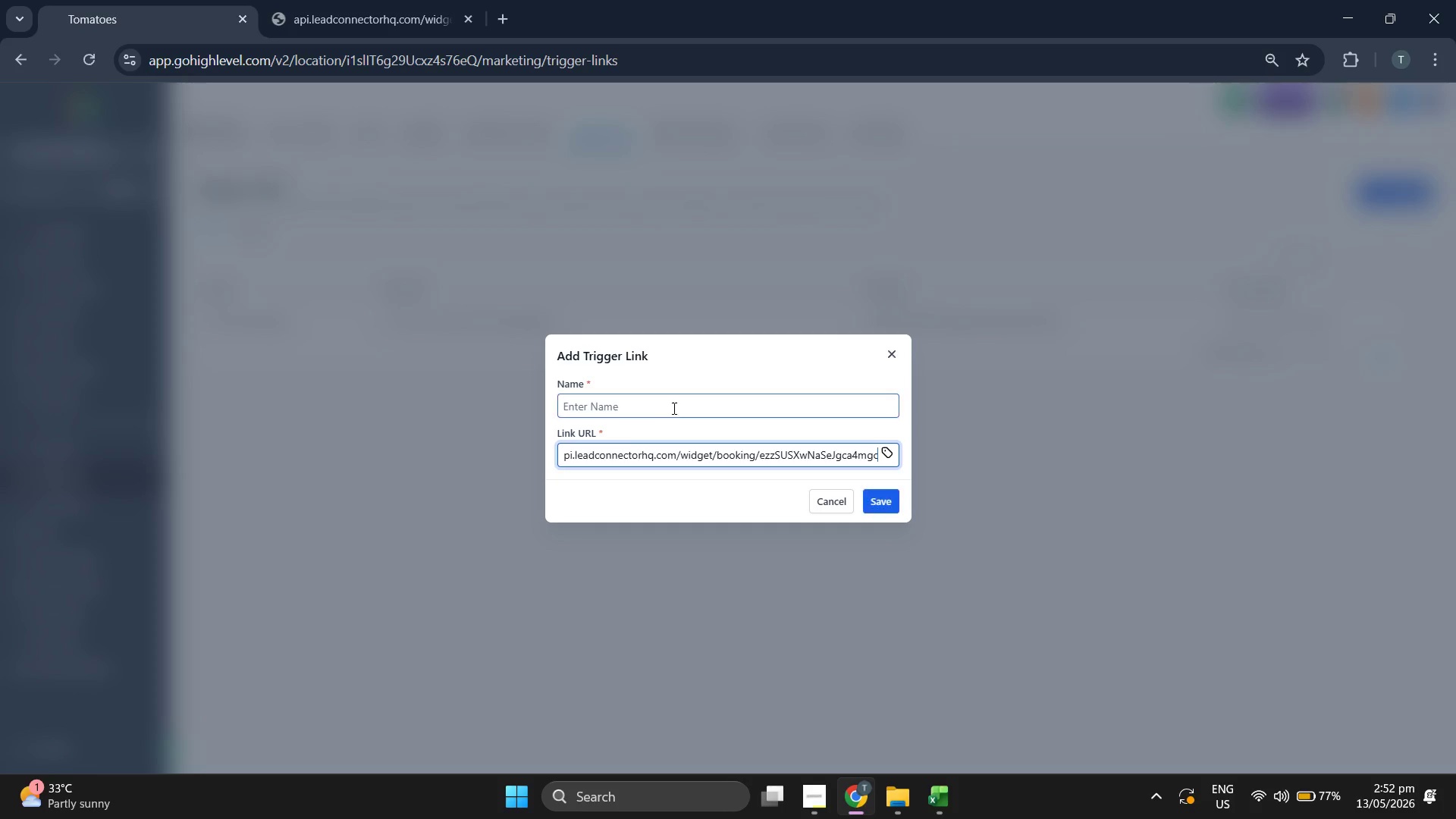 
left_click([674, 407])
 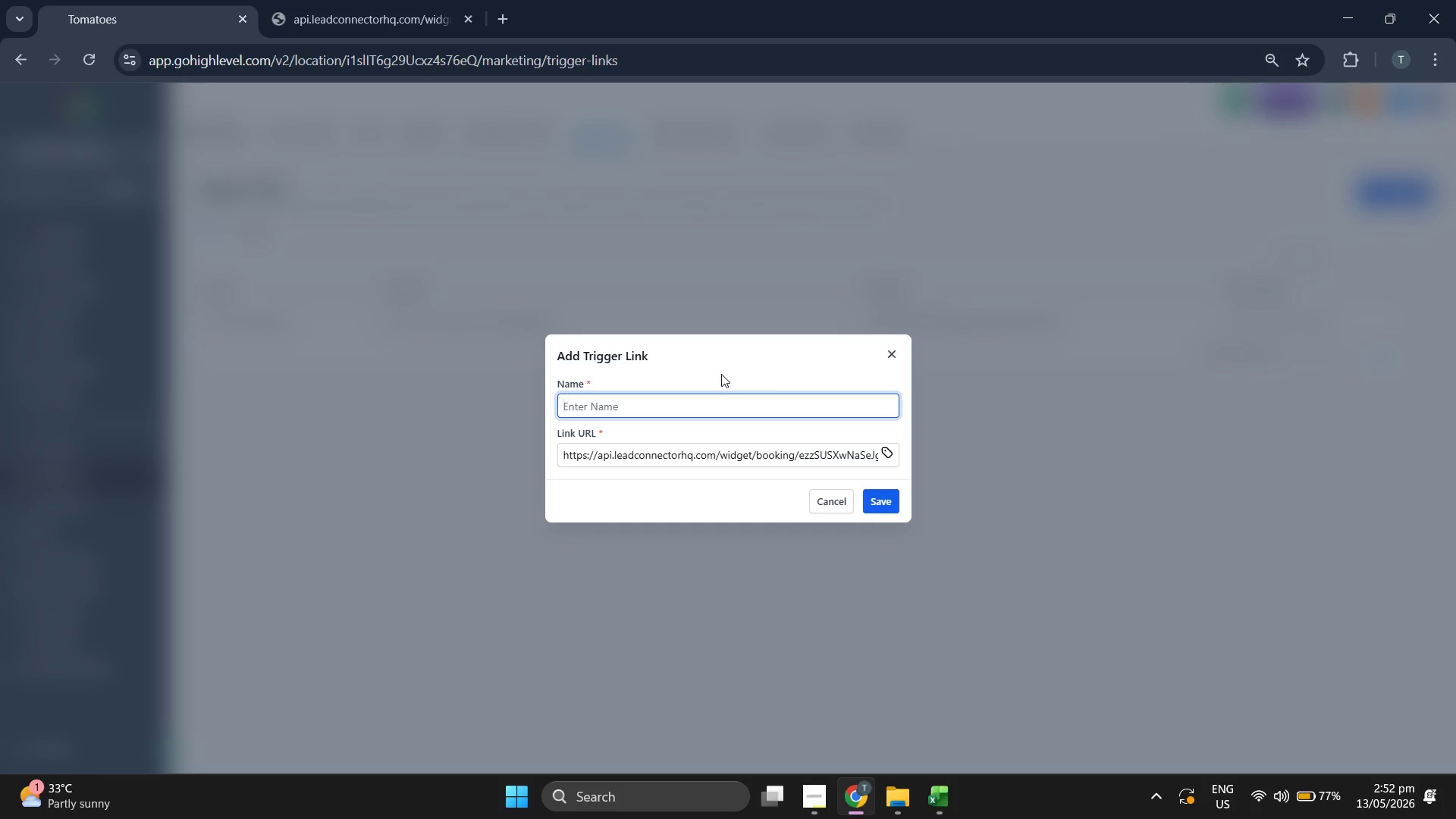 
type(Book a Consultation)
 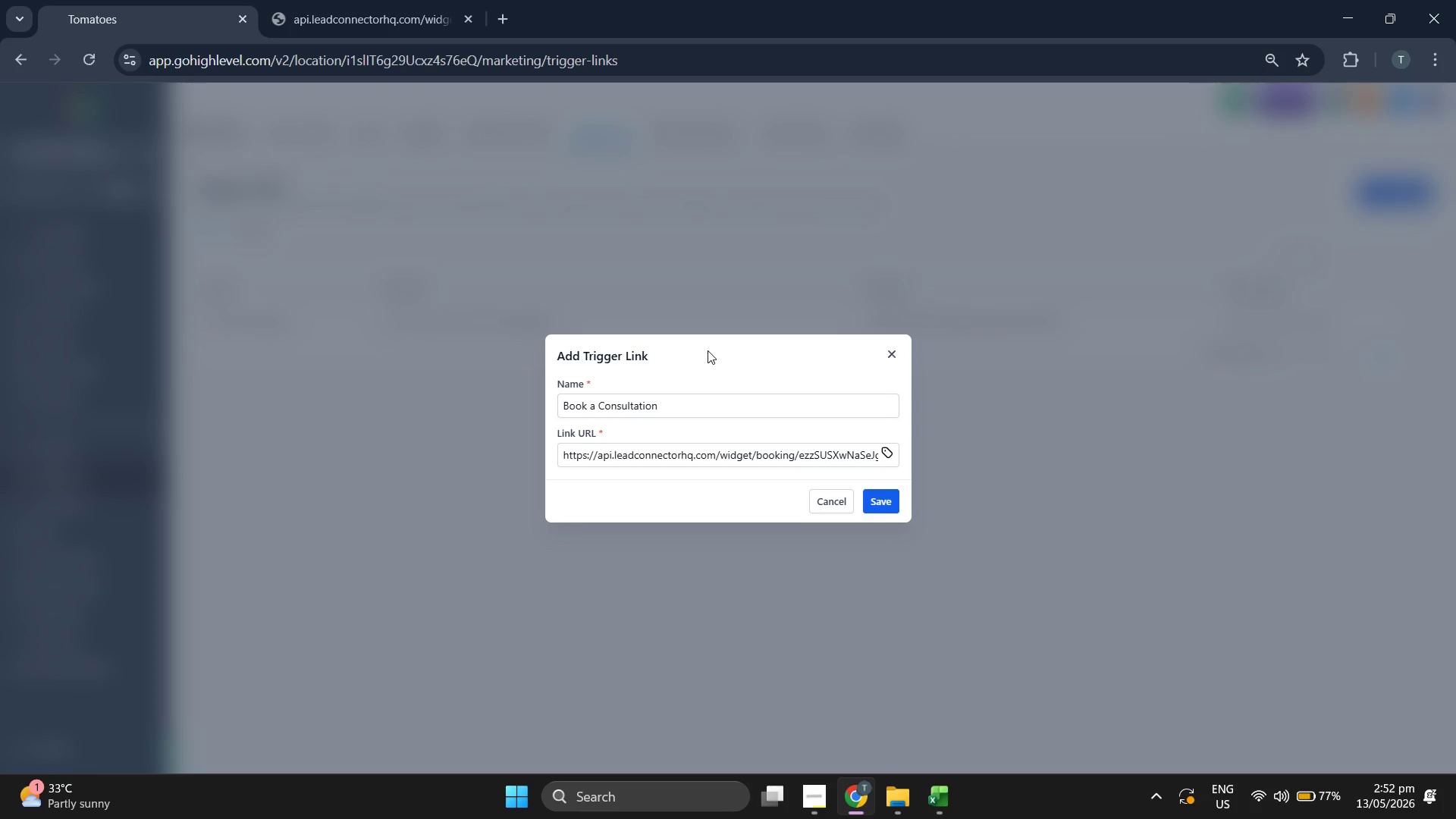 
left_click([878, 505])
 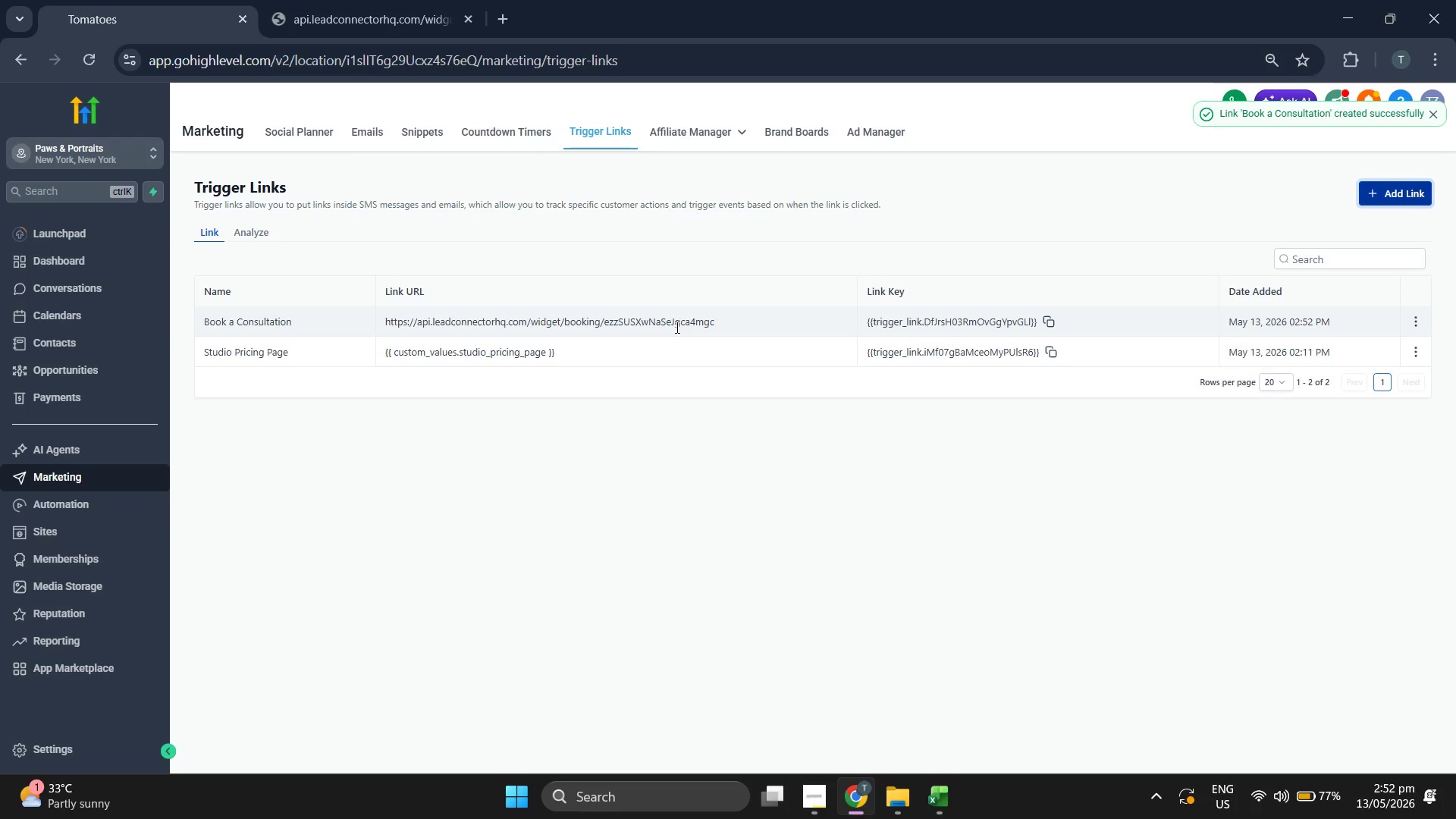 
wait(10.03)
 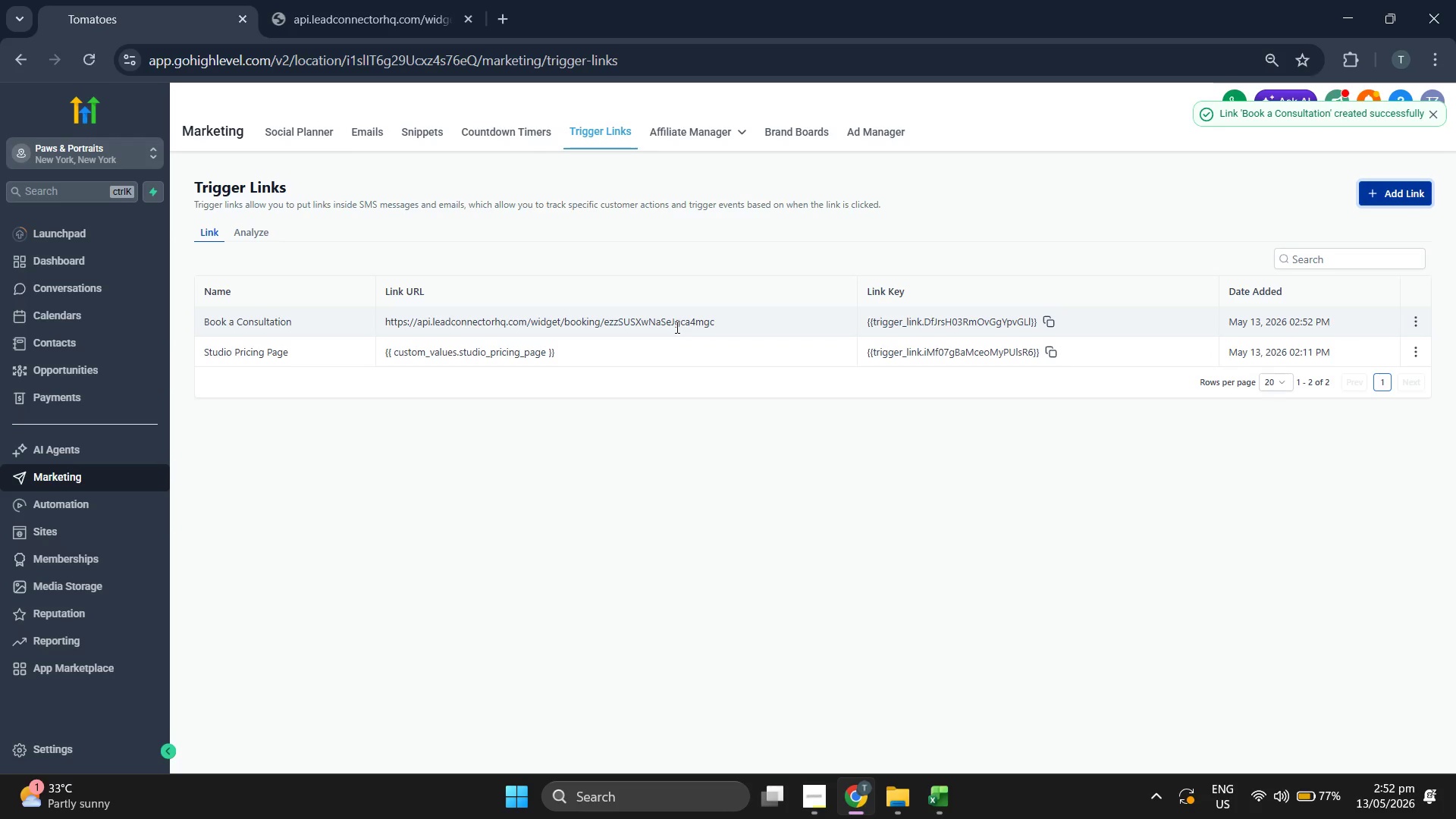 
left_click([372, 126])
 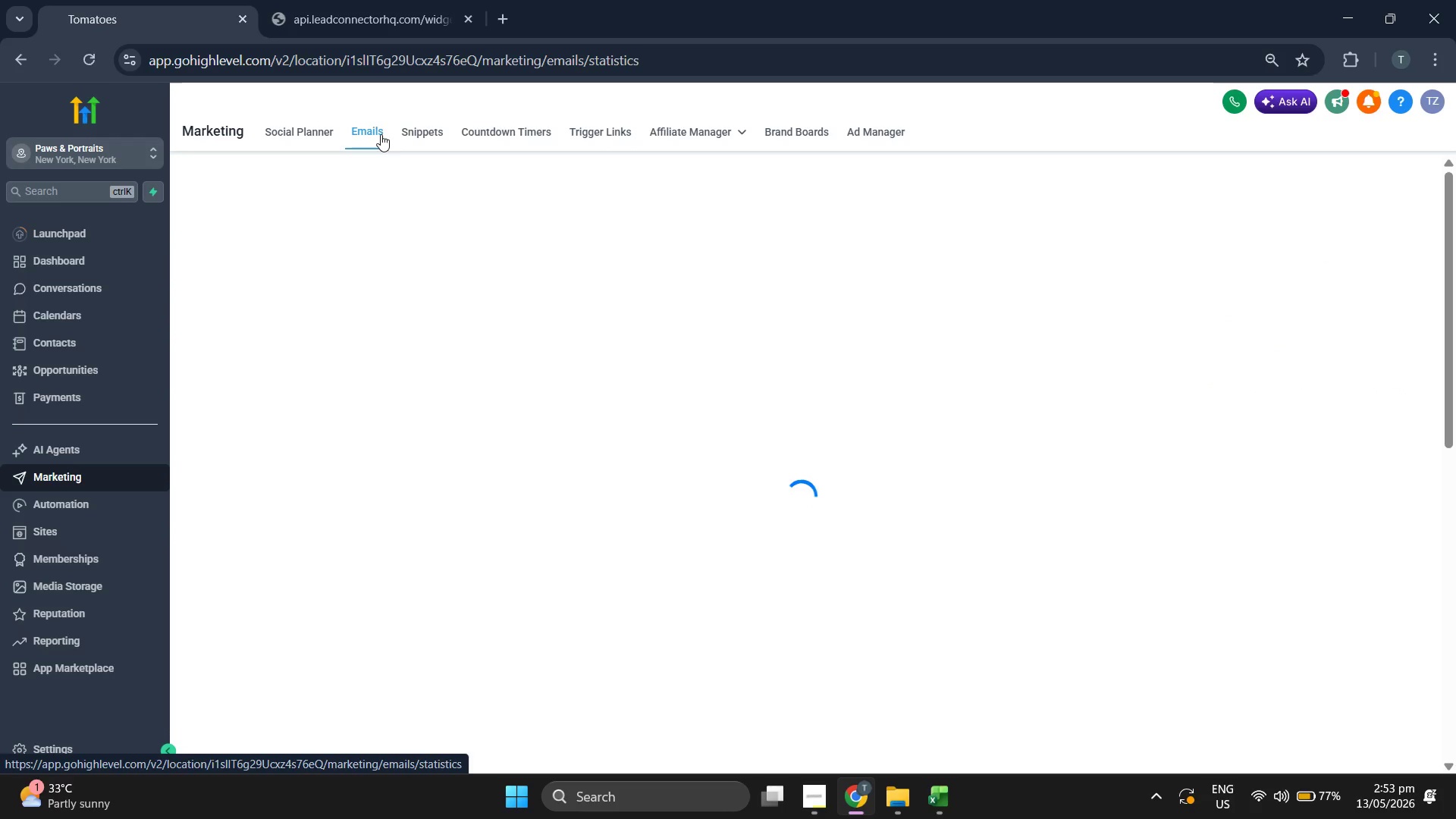 
mouse_move([444, 193])
 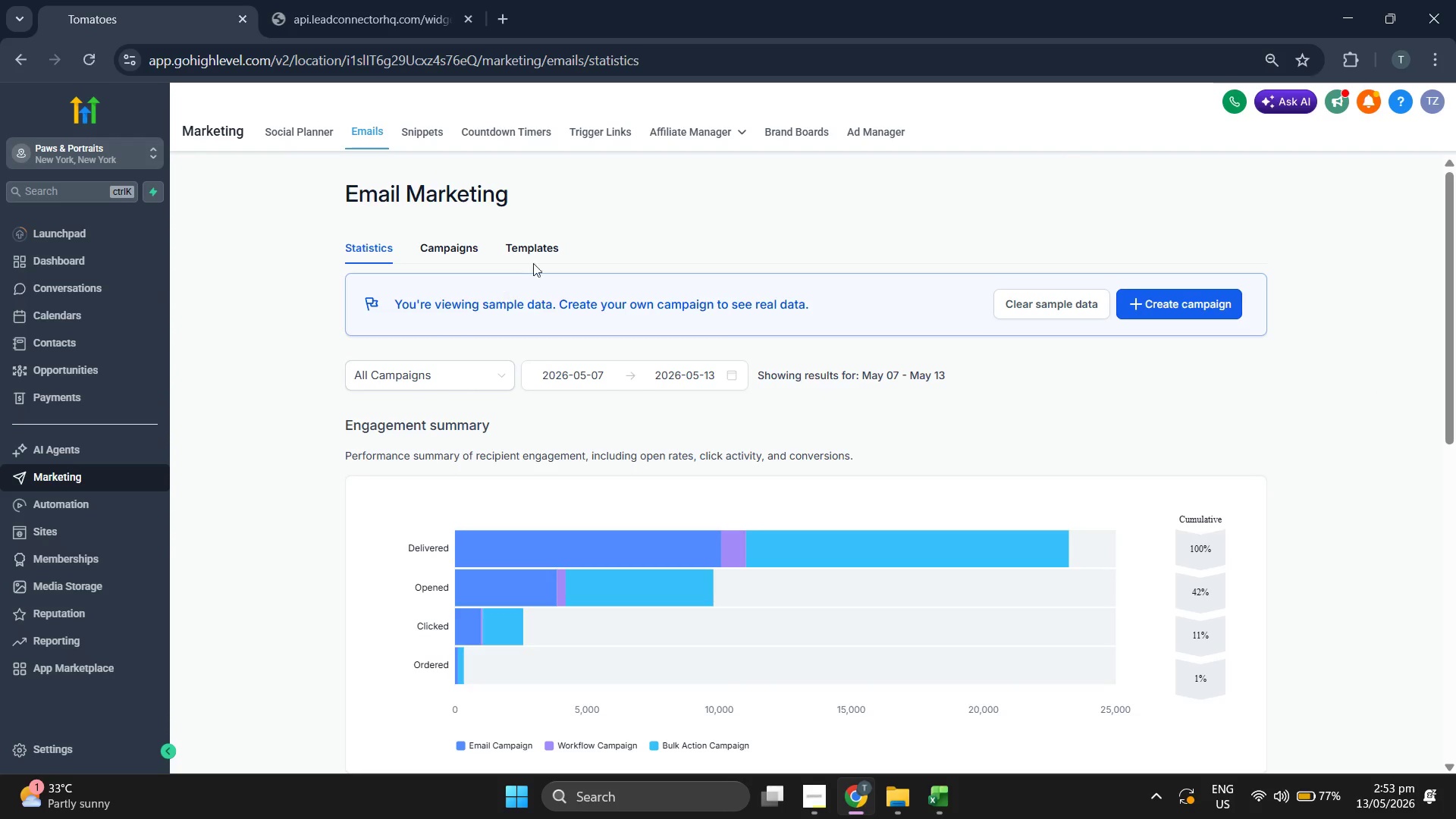 
left_click([533, 247])
 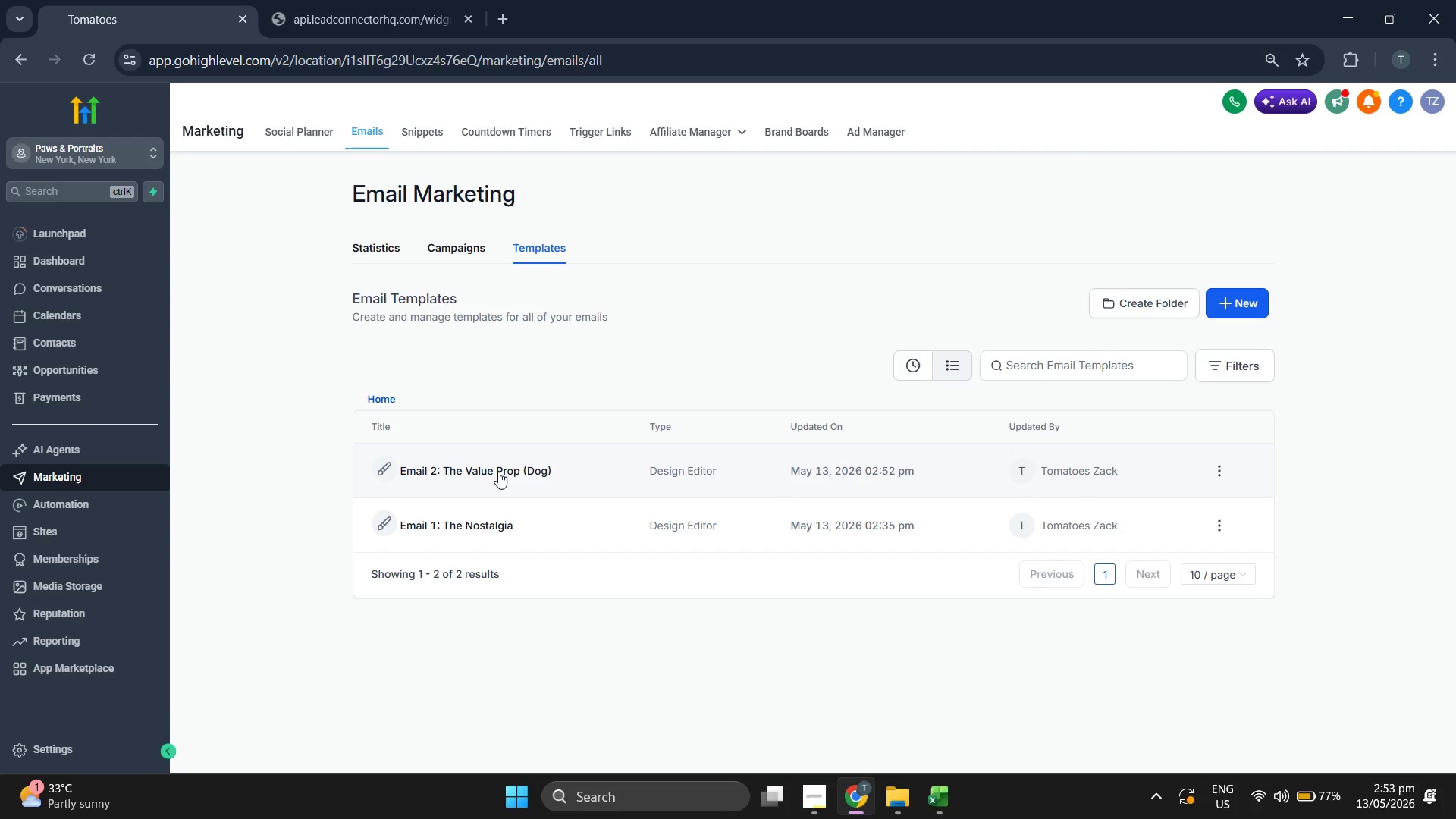 
left_click([498, 472])
 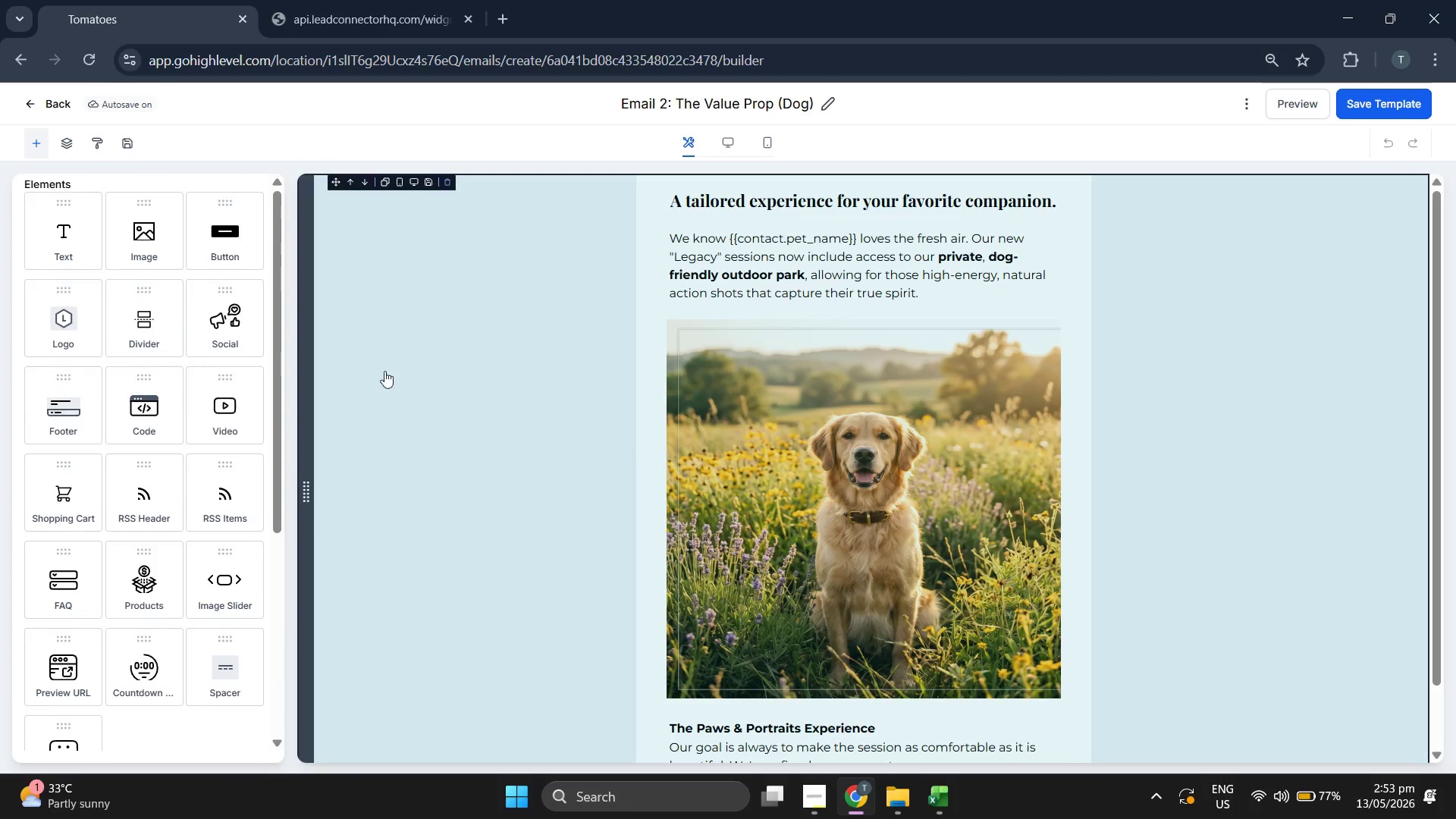 
wait(6.42)
 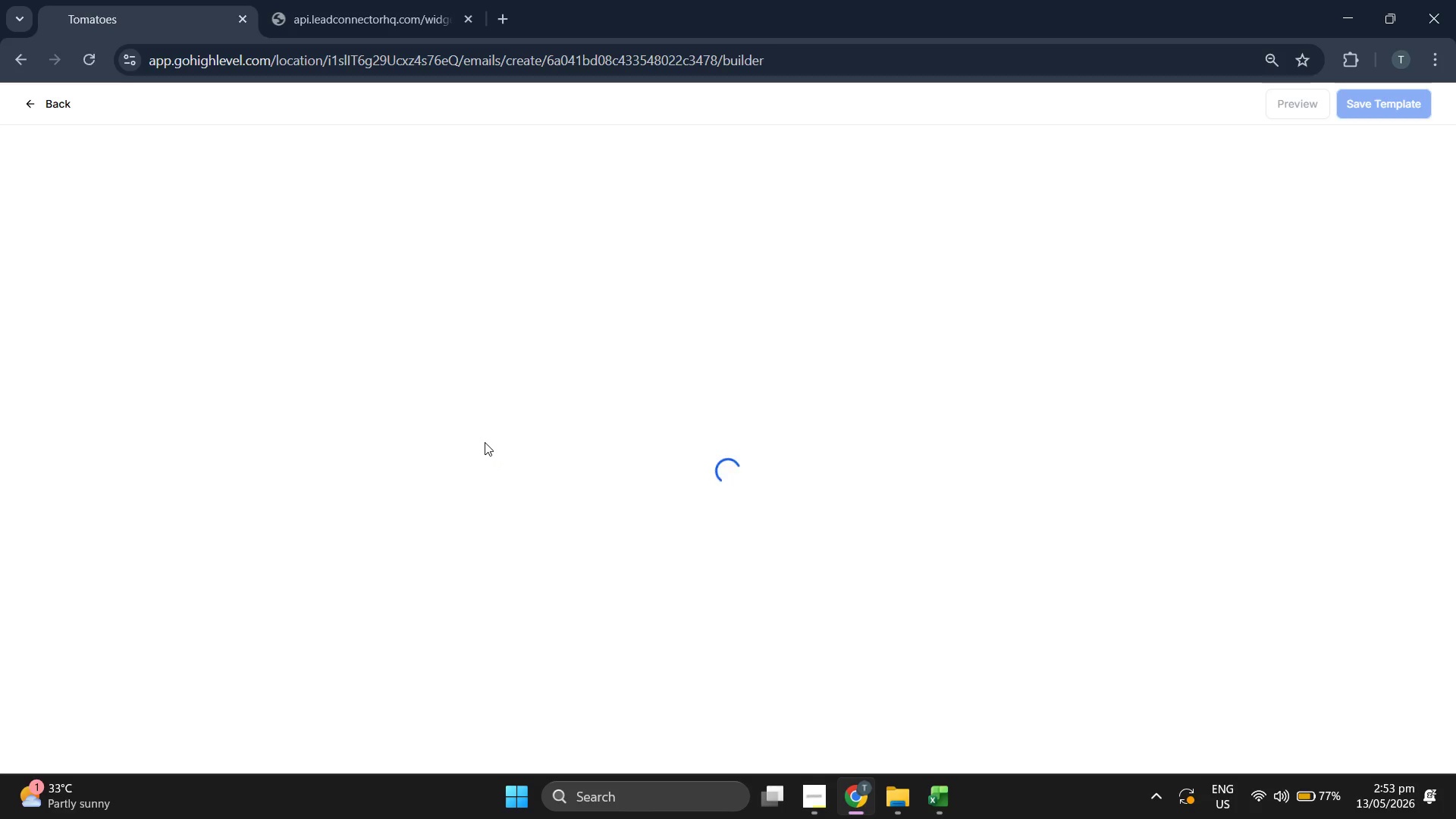 
scroll: coordinate [993, 475], scroll_direction: down, amount: 1.0
 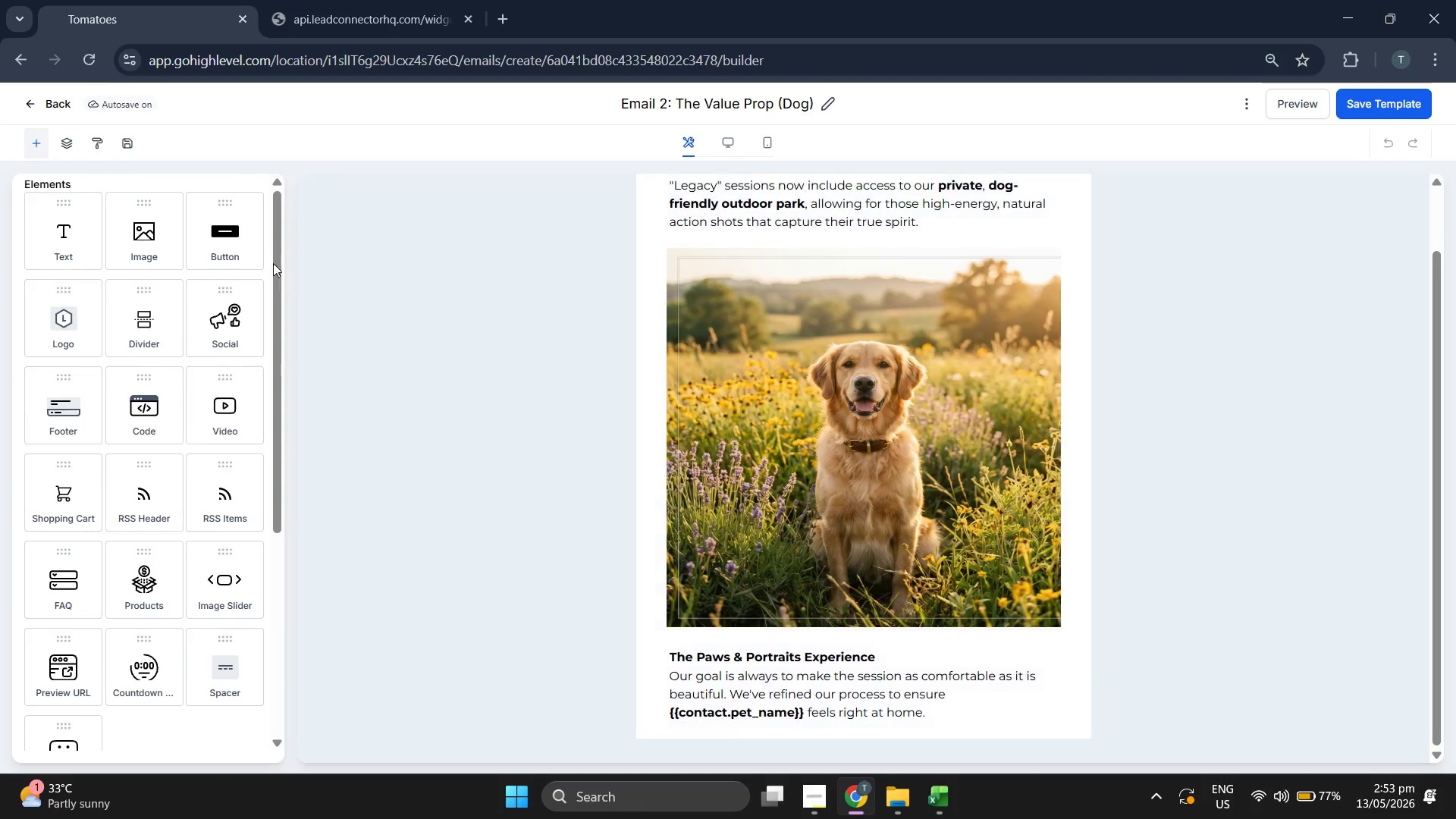 
left_click_drag(start_coordinate=[243, 240], to_coordinate=[825, 716])
 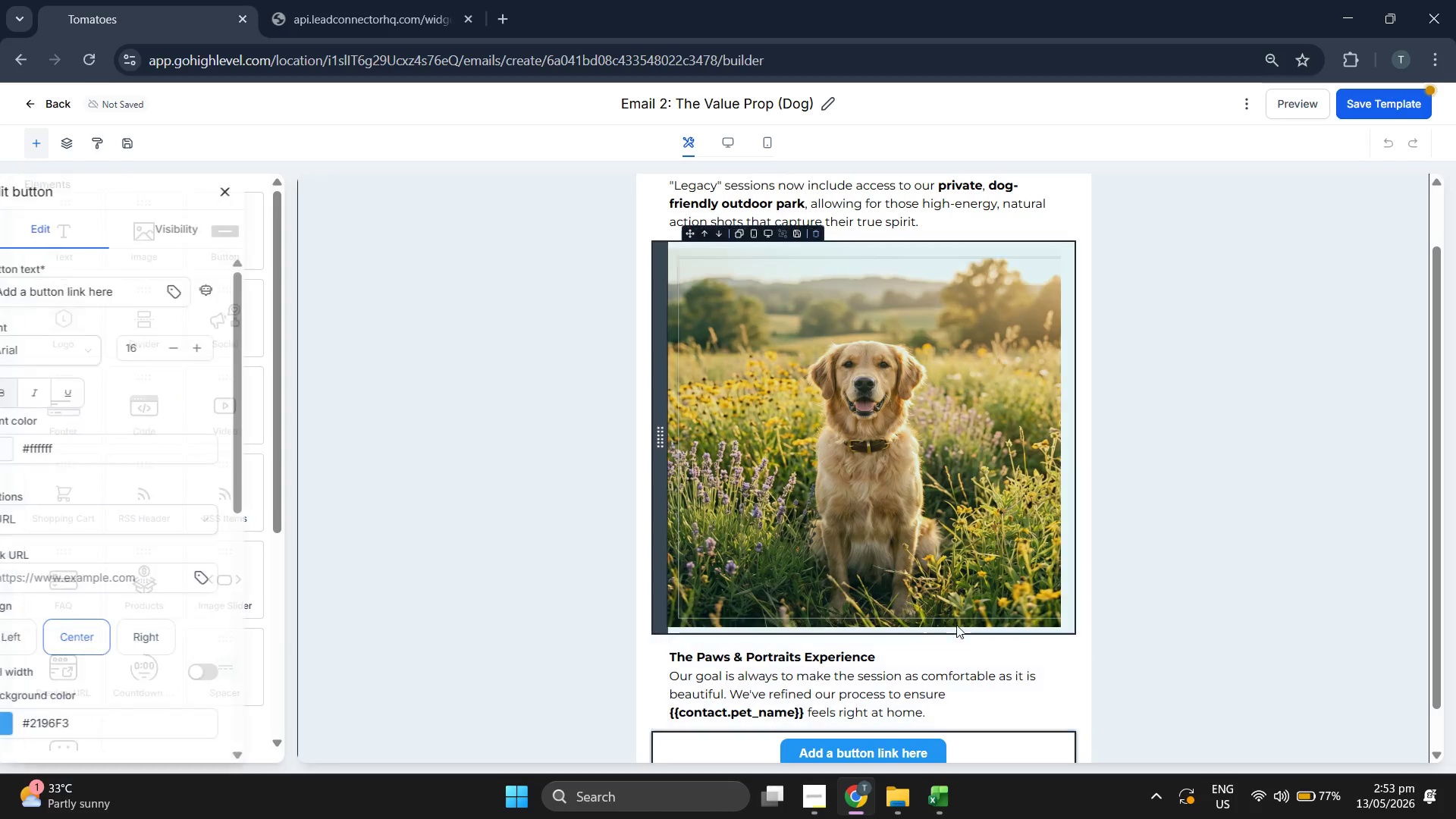 
scroll: coordinate [140, 547], scroll_direction: down, amount: 6.0
 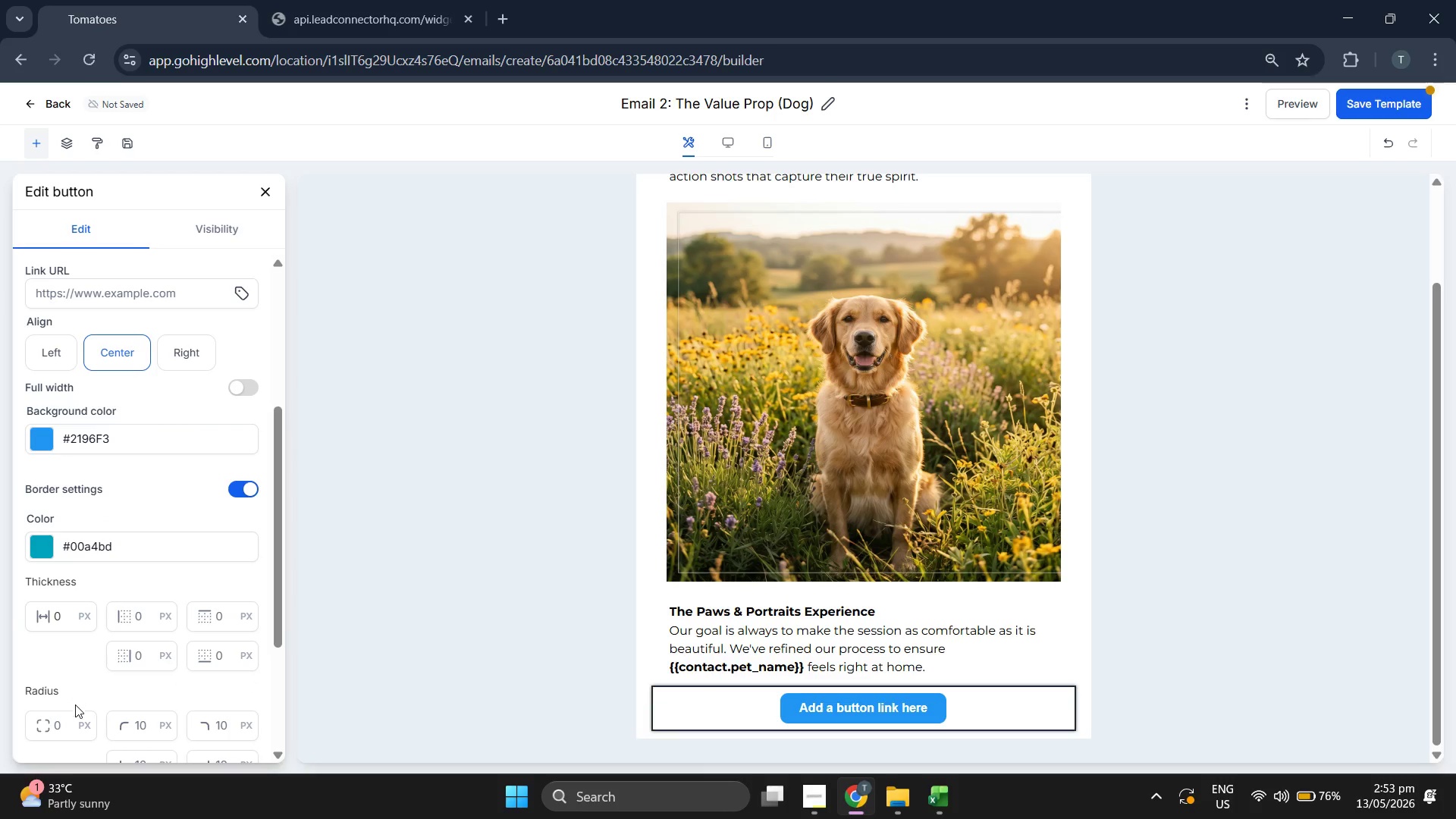 
left_click([65, 724])
 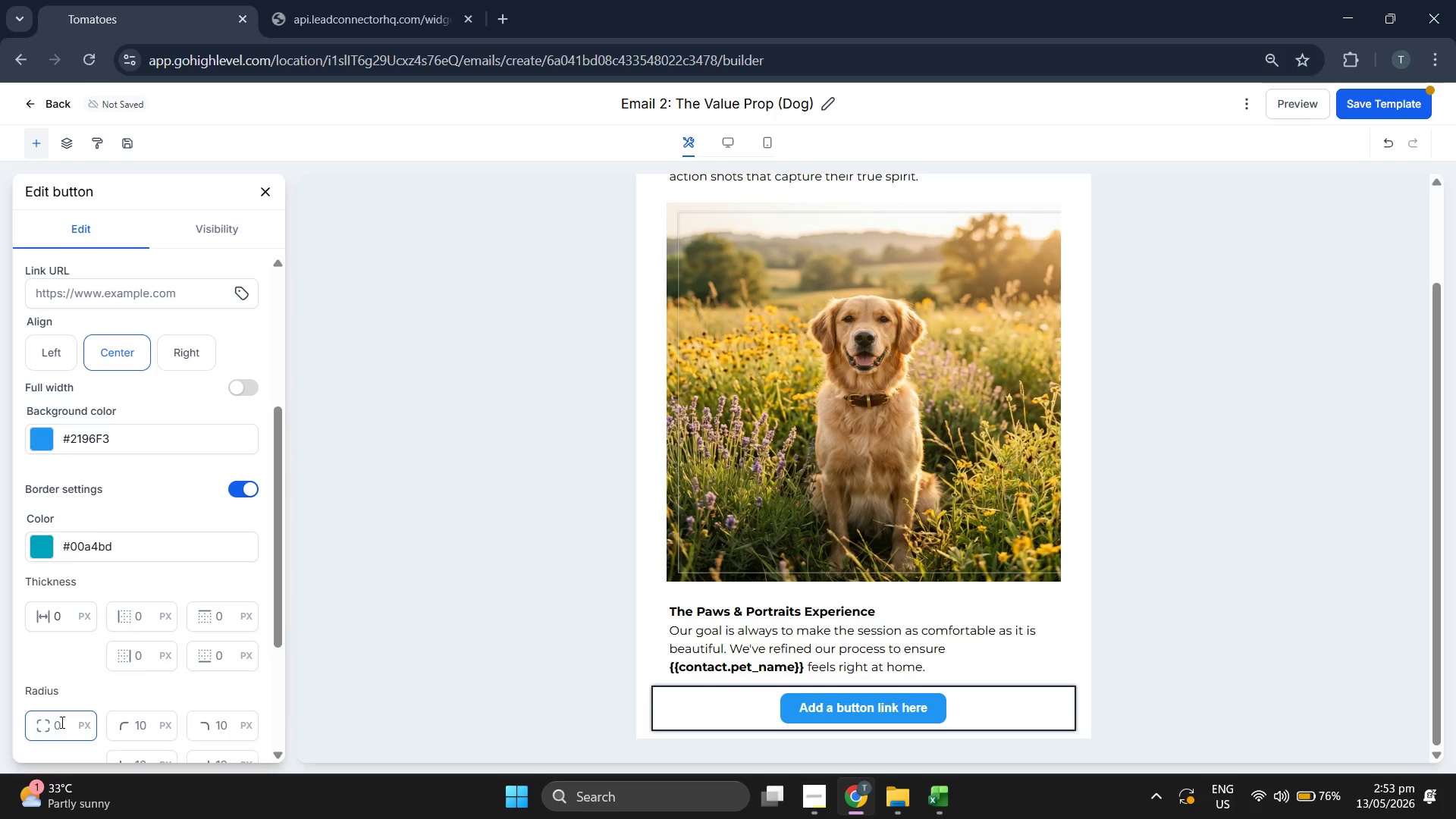 
type(25)
 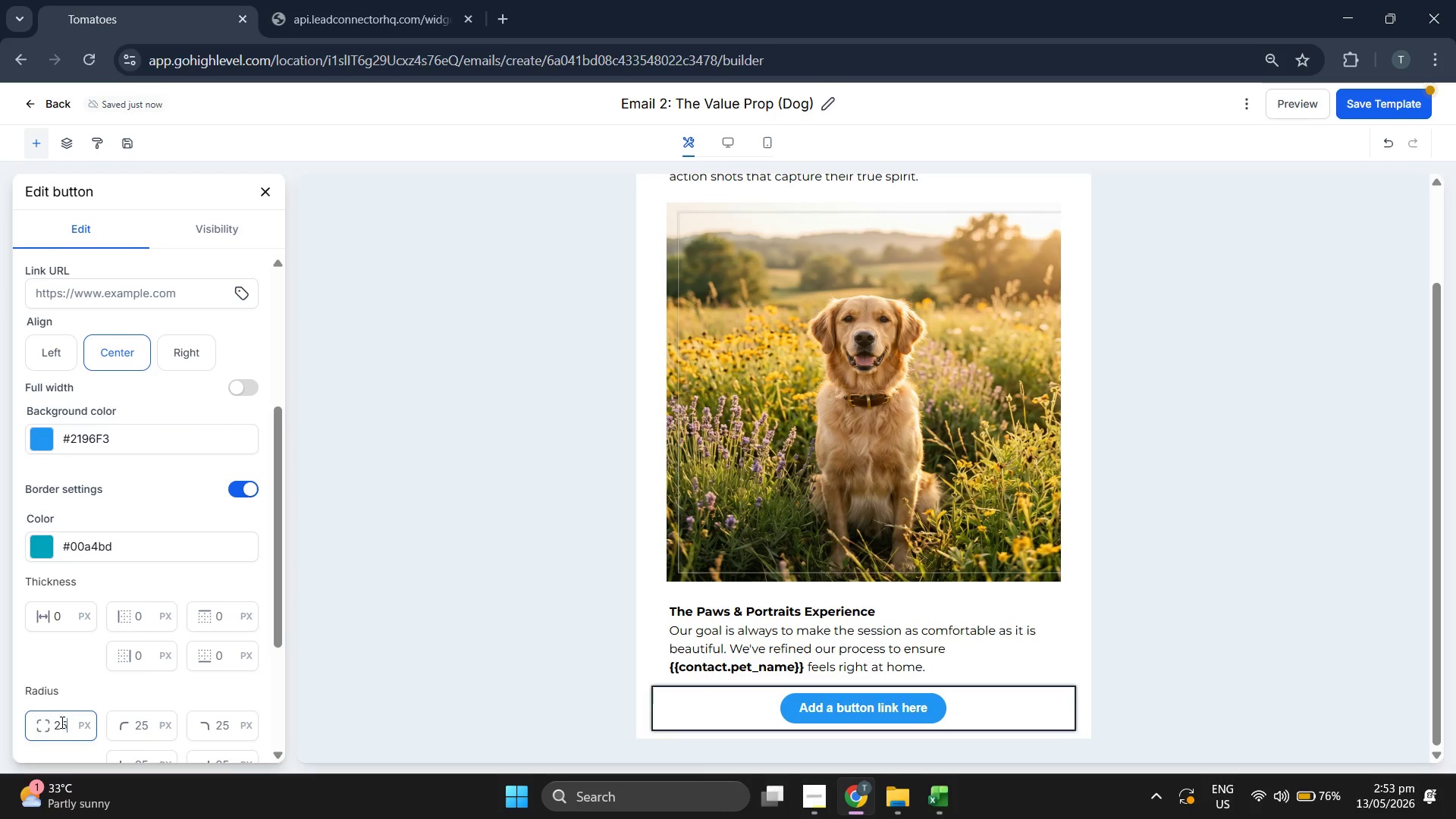 
scroll: coordinate [115, 641], scroll_direction: down, amount: 2.0
 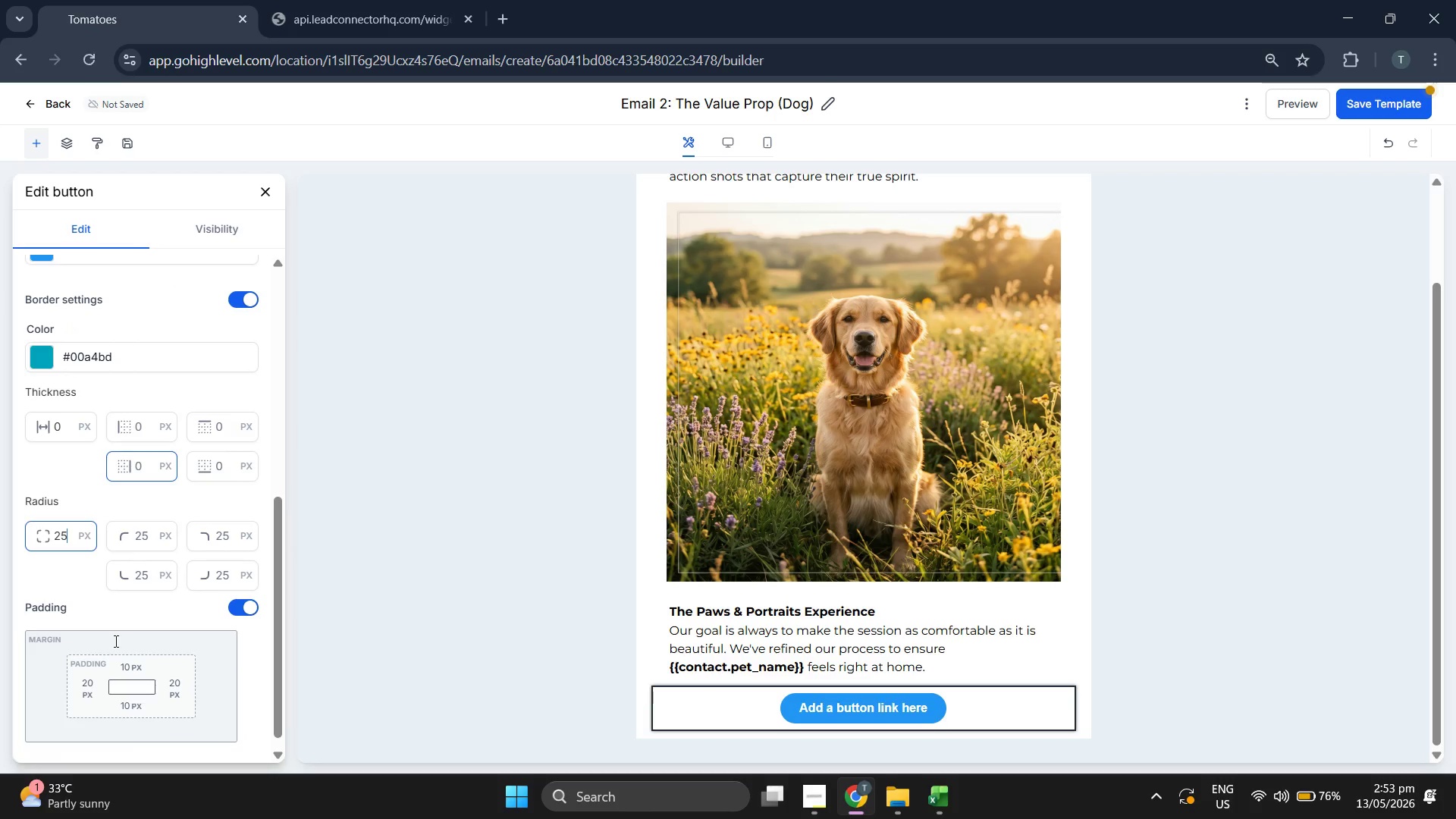 
scroll: coordinate [115, 641], scroll_direction: up, amount: 6.0
 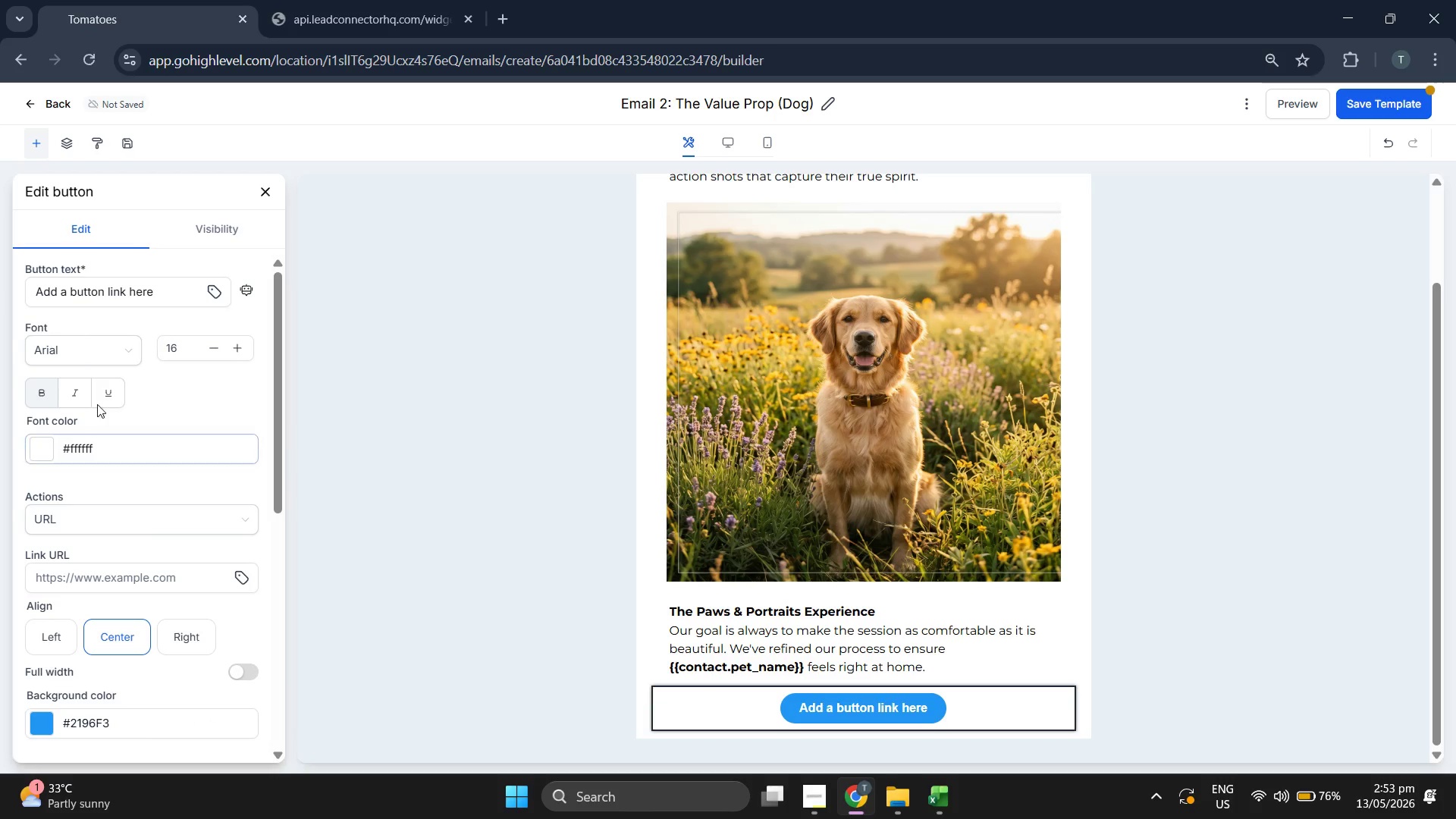 
left_click([98, 360])
 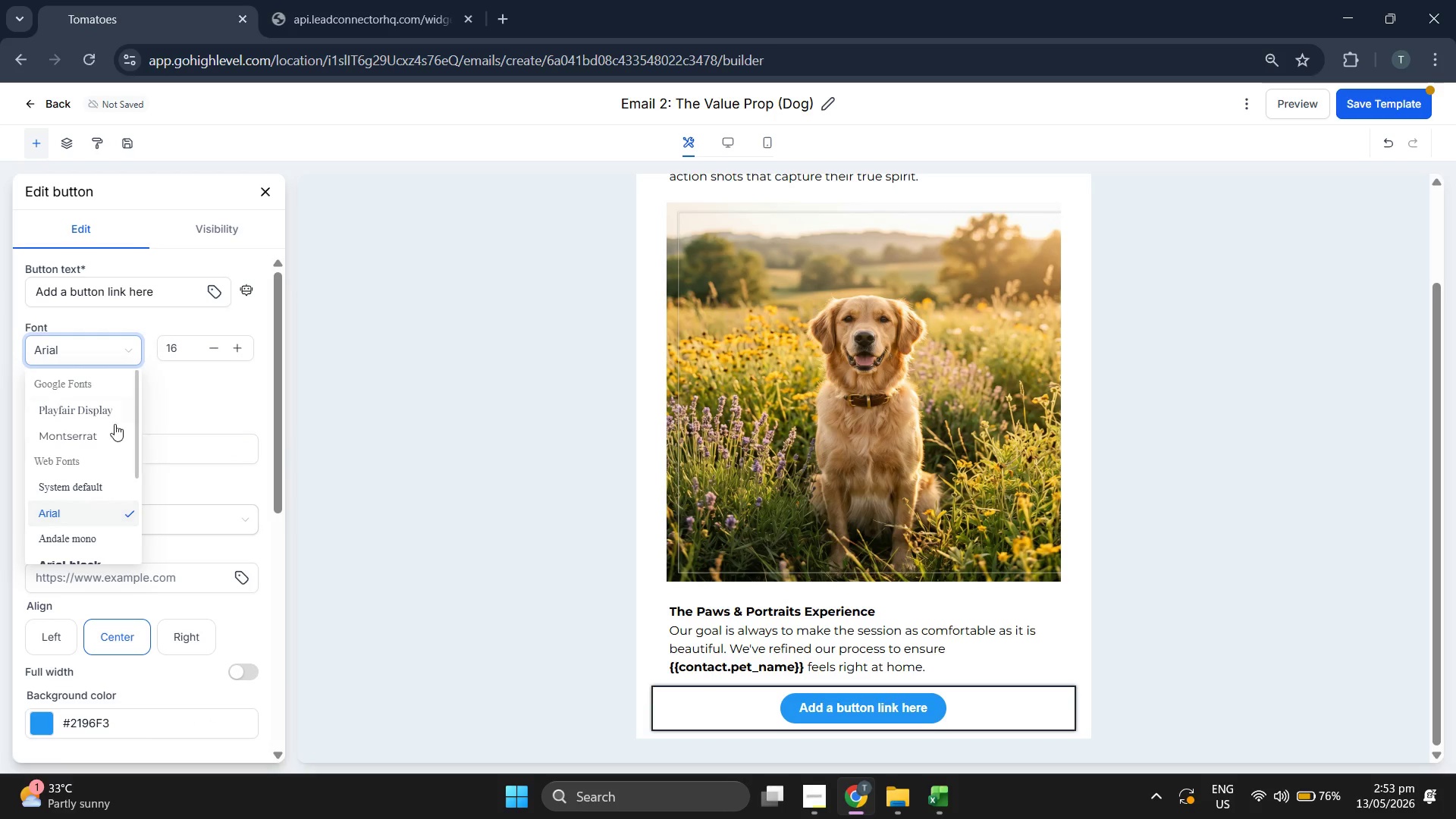 
left_click([106, 433])
 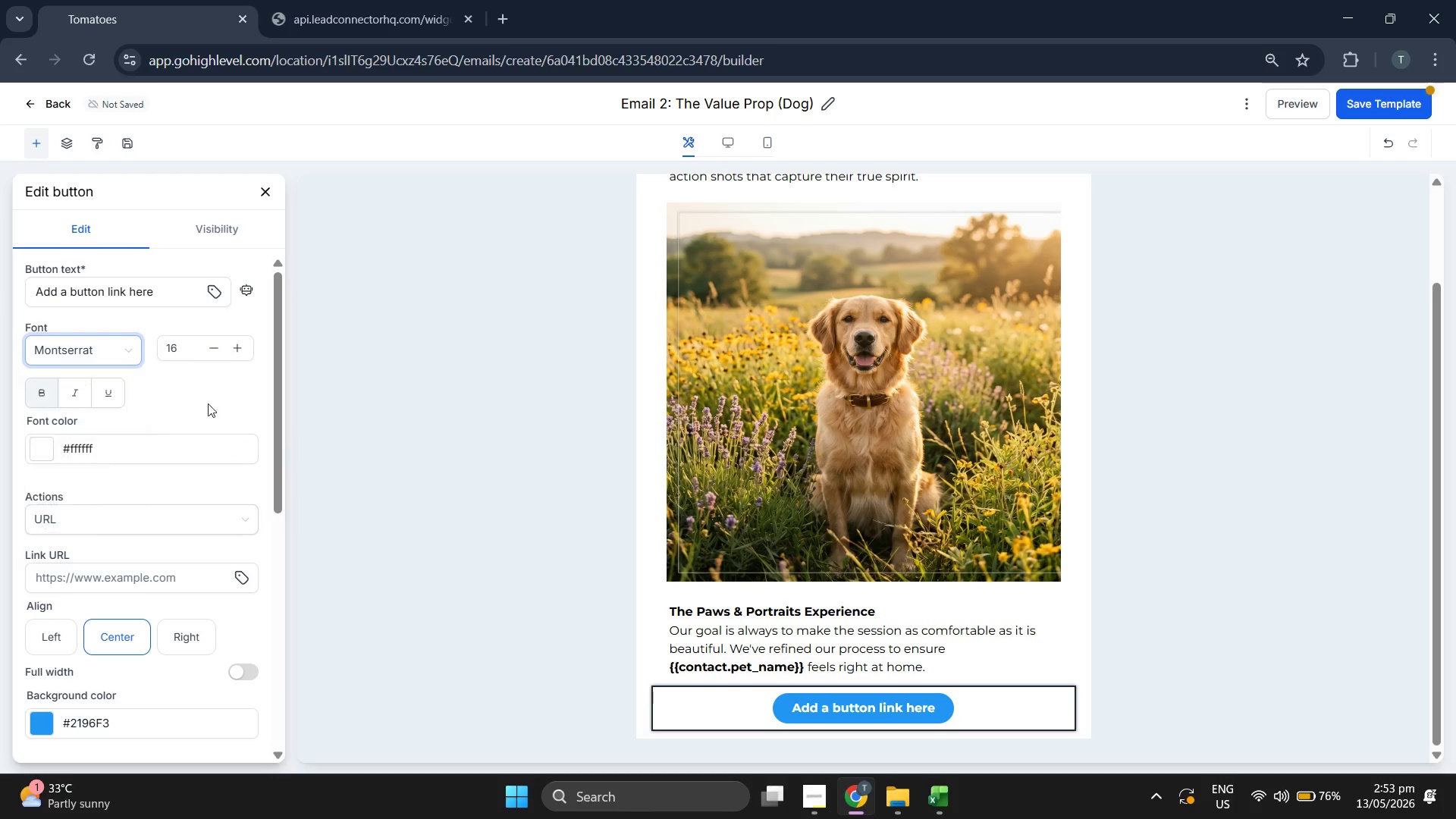 
left_click([224, 404])
 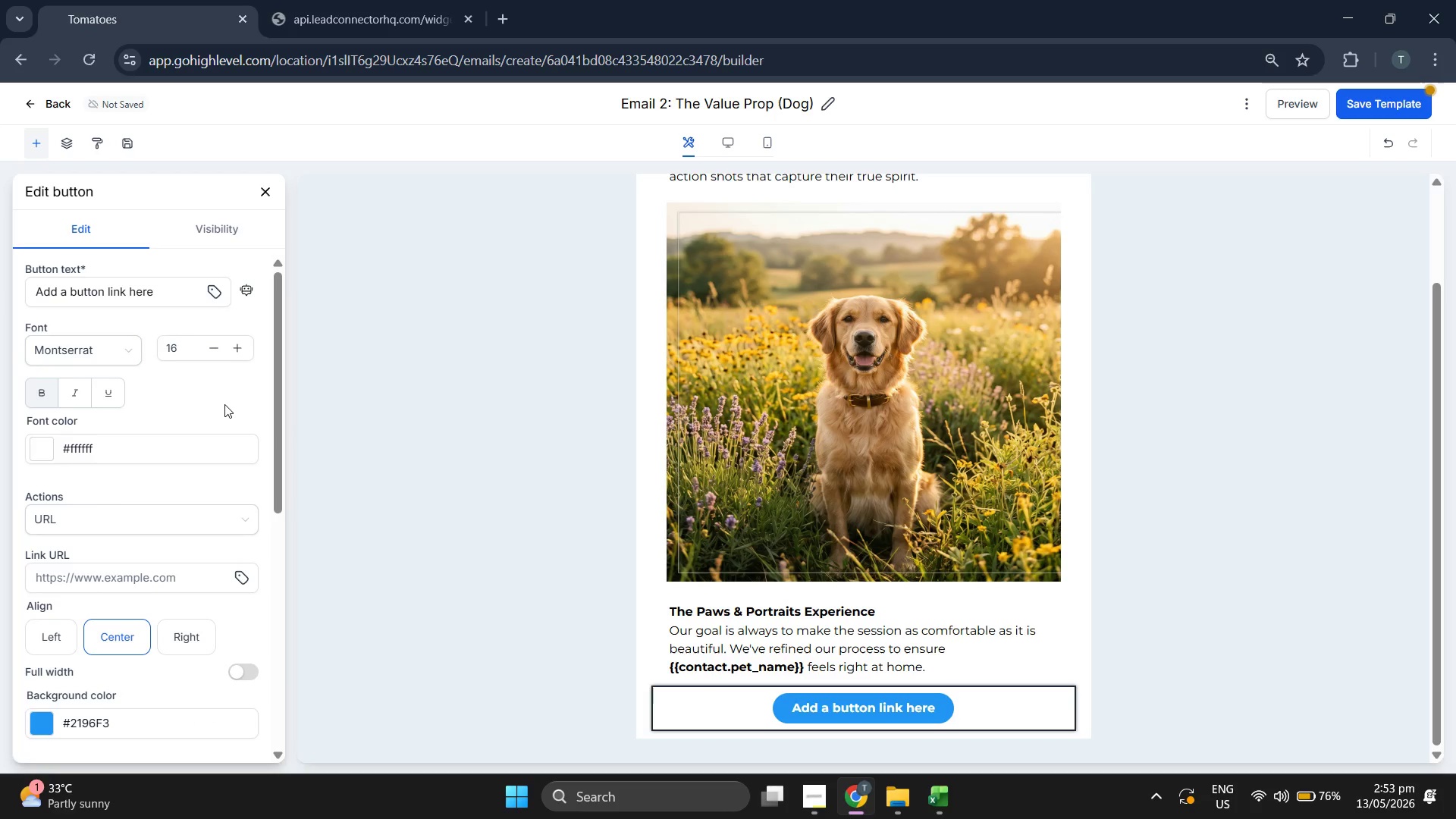 
scroll: coordinate [224, 404], scroll_direction: down, amount: 2.0
 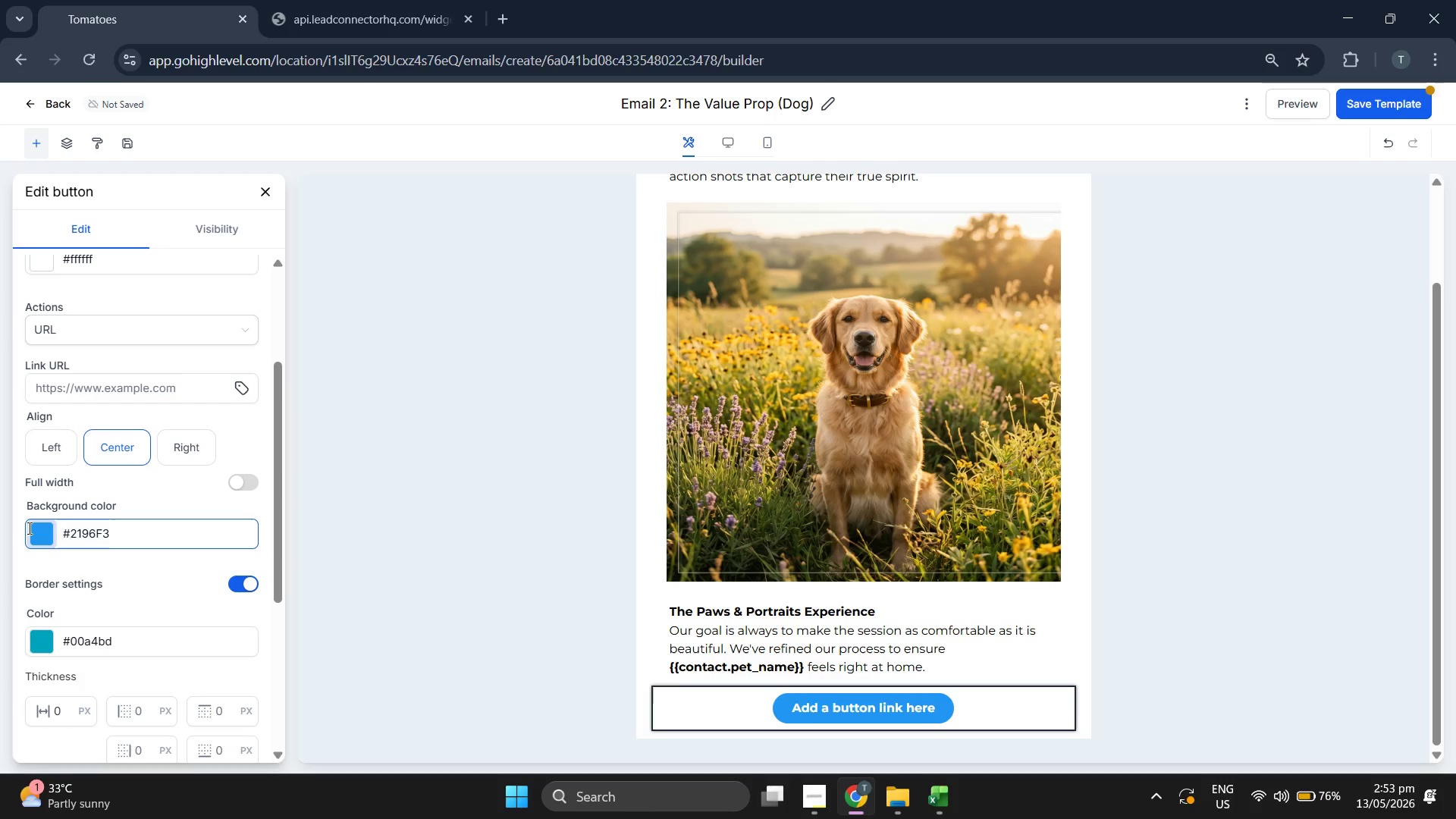 
left_click([38, 528])
 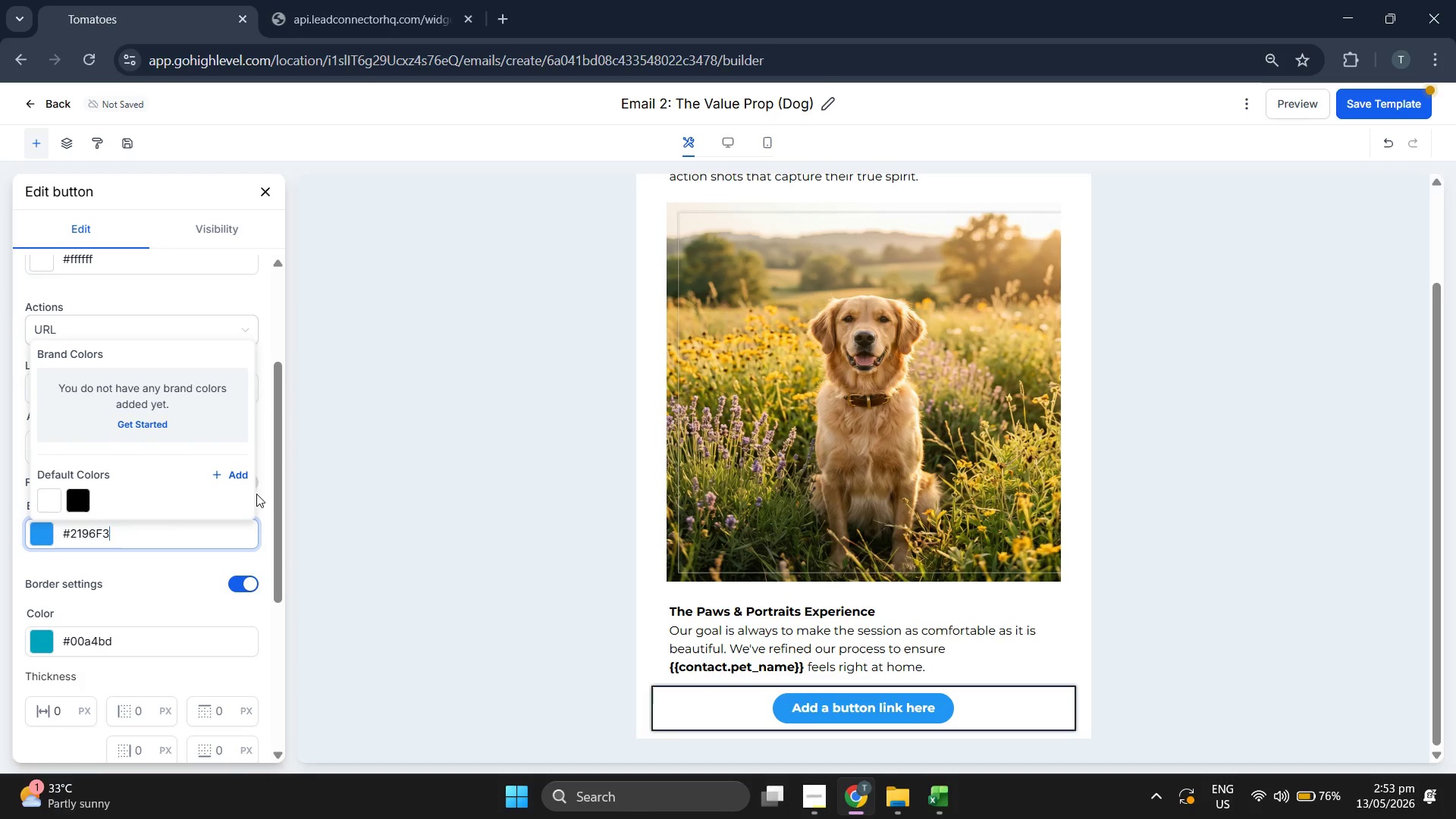 
left_click([234, 477])
 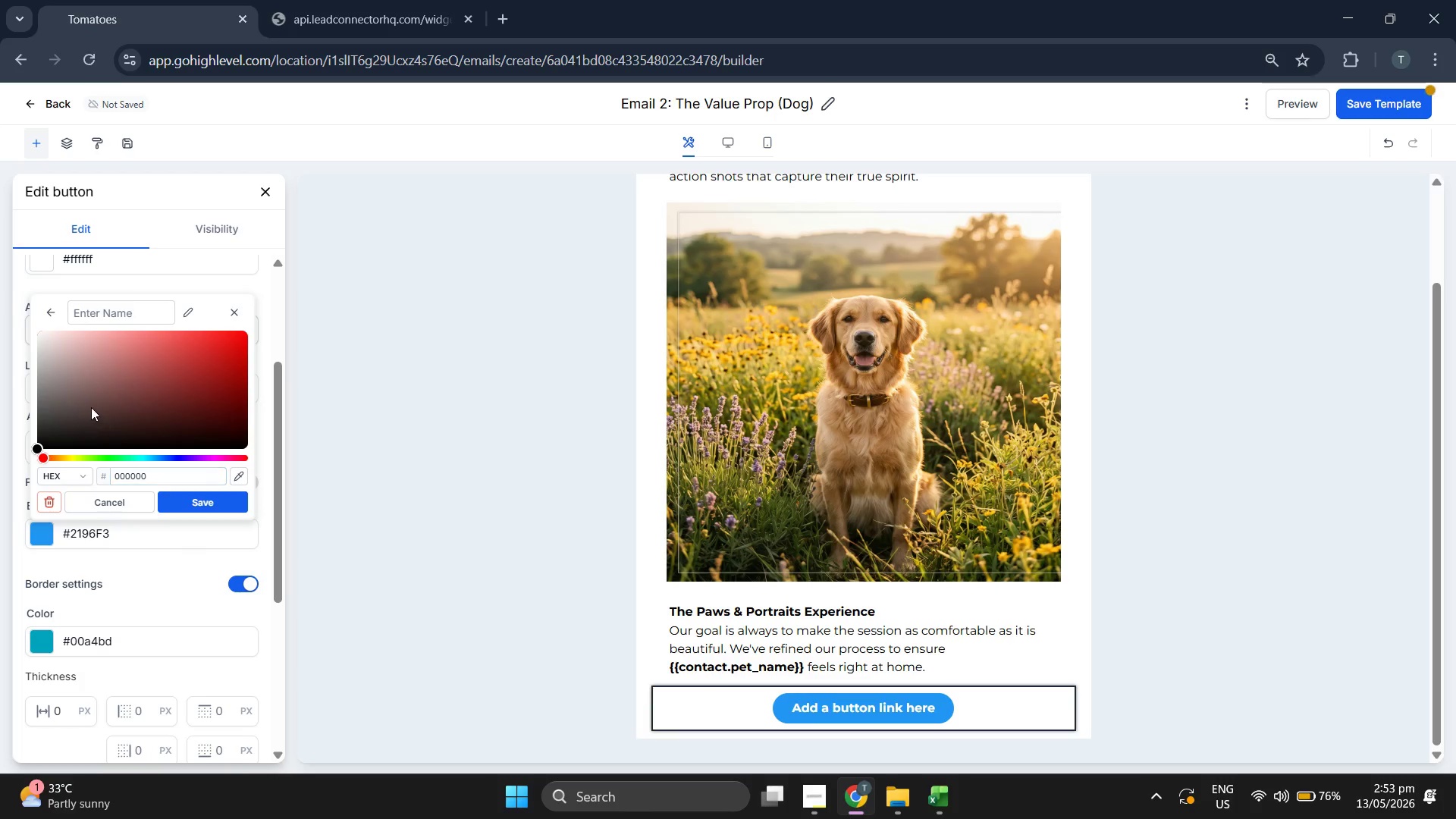 
left_click_drag(start_coordinate=[73, 382], to_coordinate=[50, 367])
 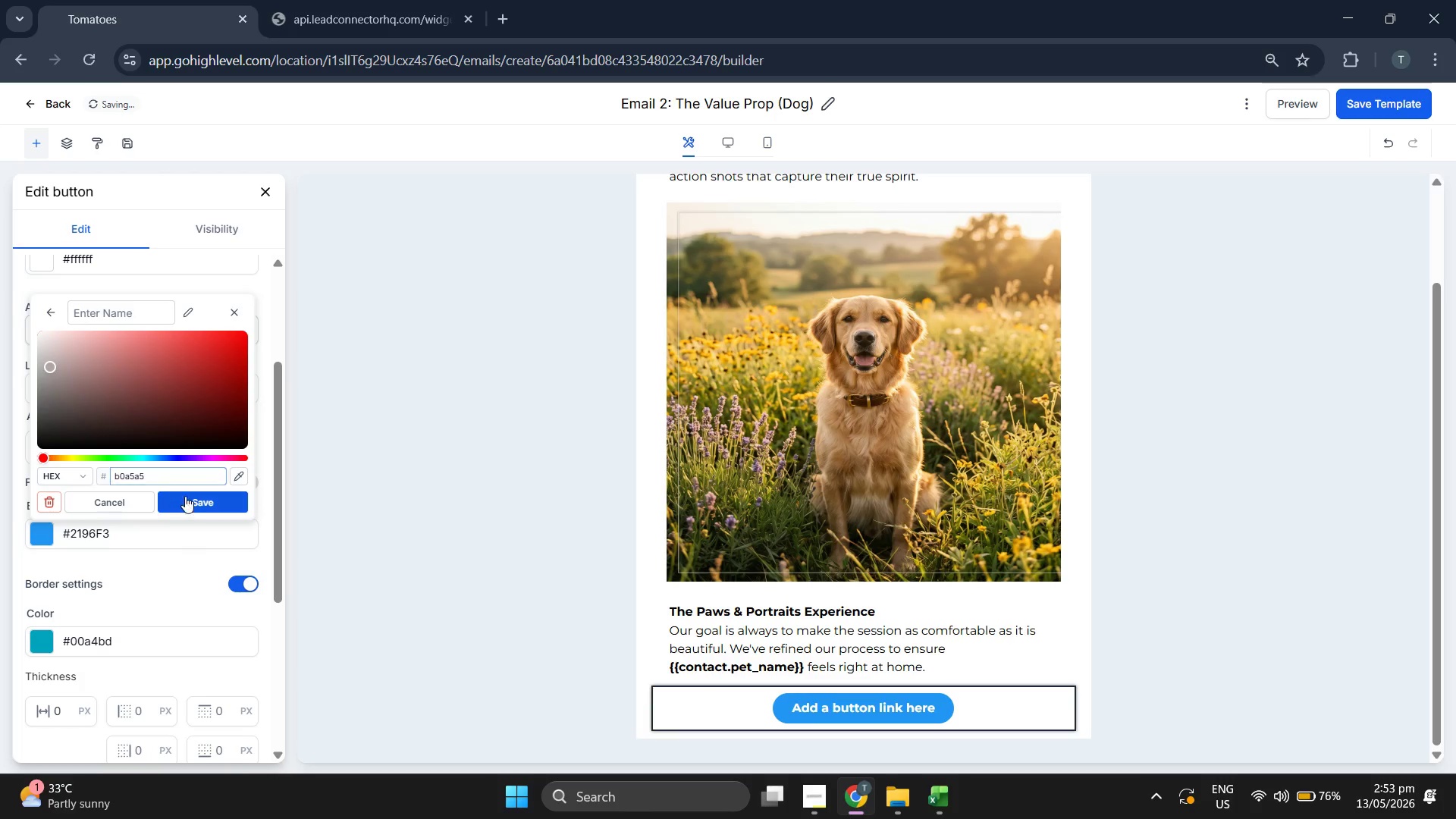 
left_click([187, 501])
 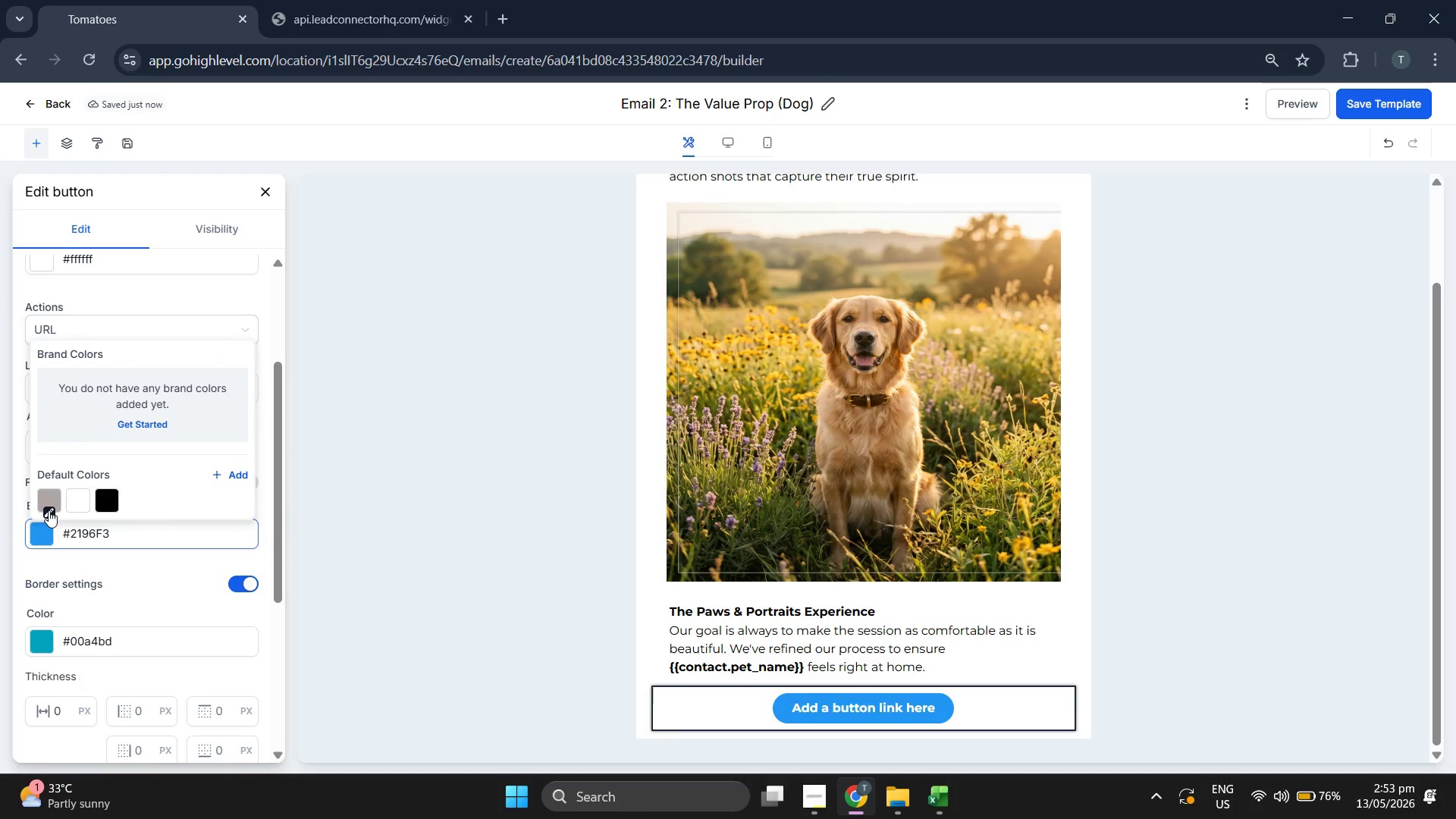 
left_click([46, 504])
 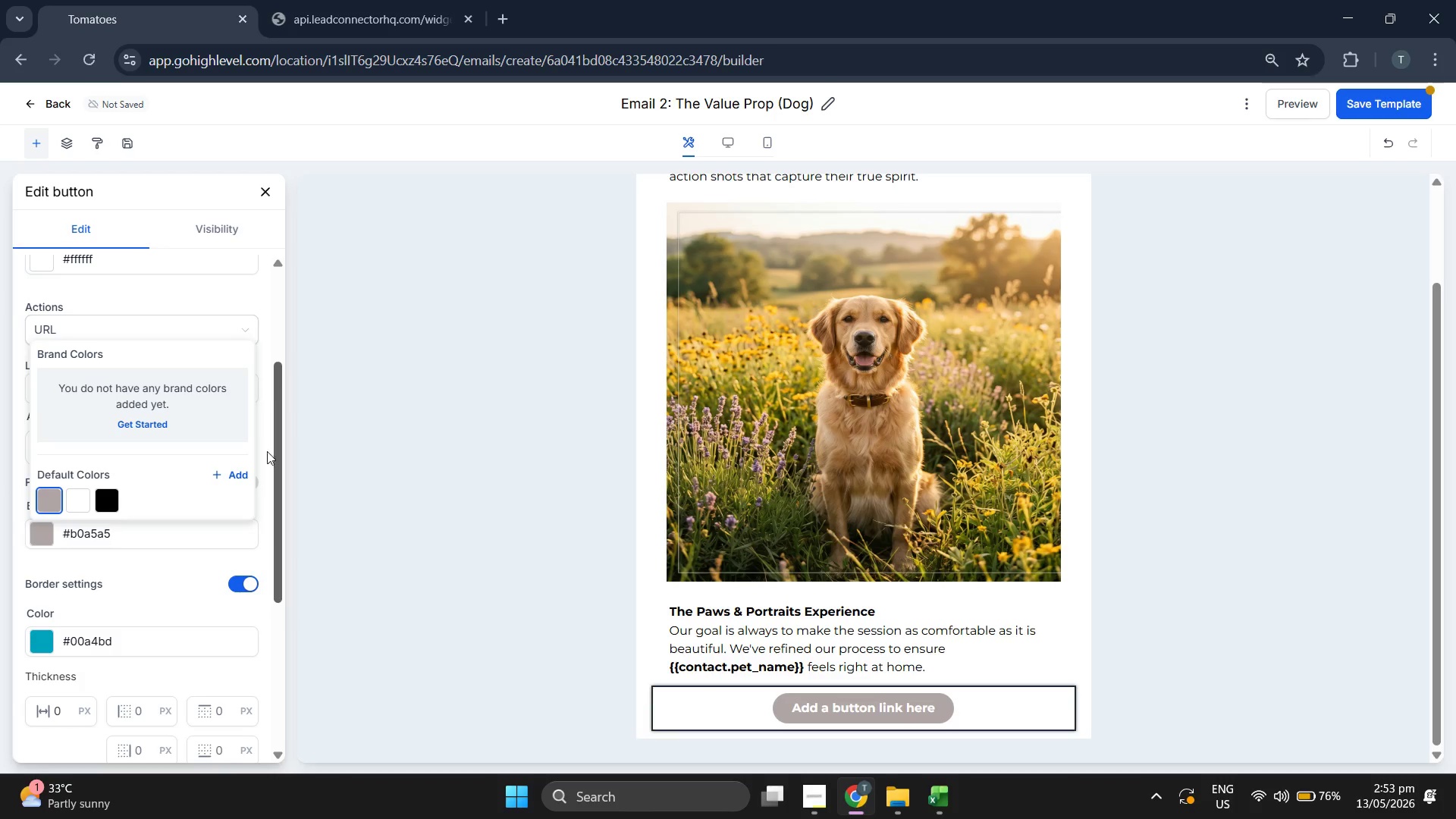 
left_click([162, 576])
 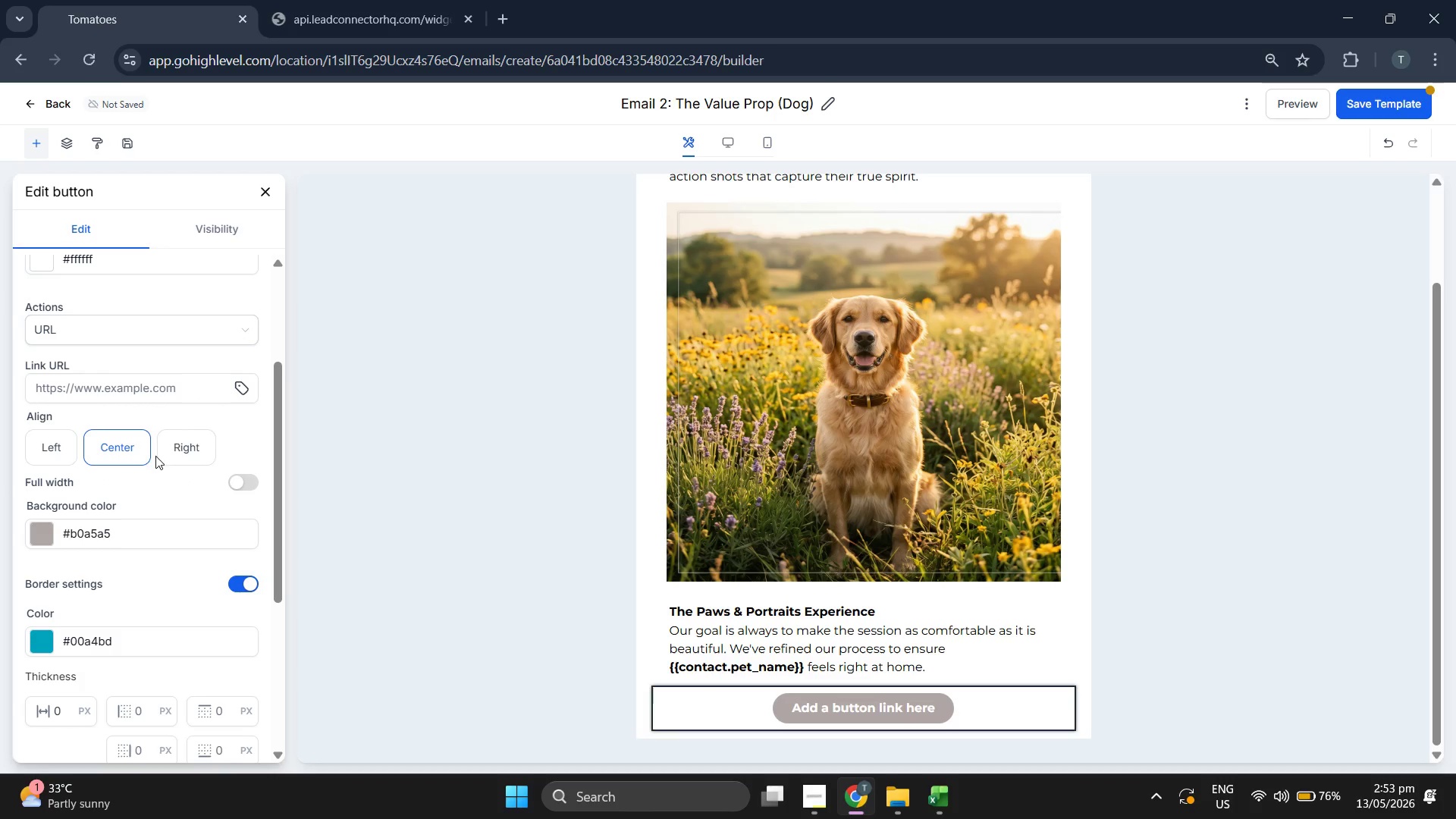 
scroll: coordinate [105, 344], scroll_direction: up, amount: 3.0
 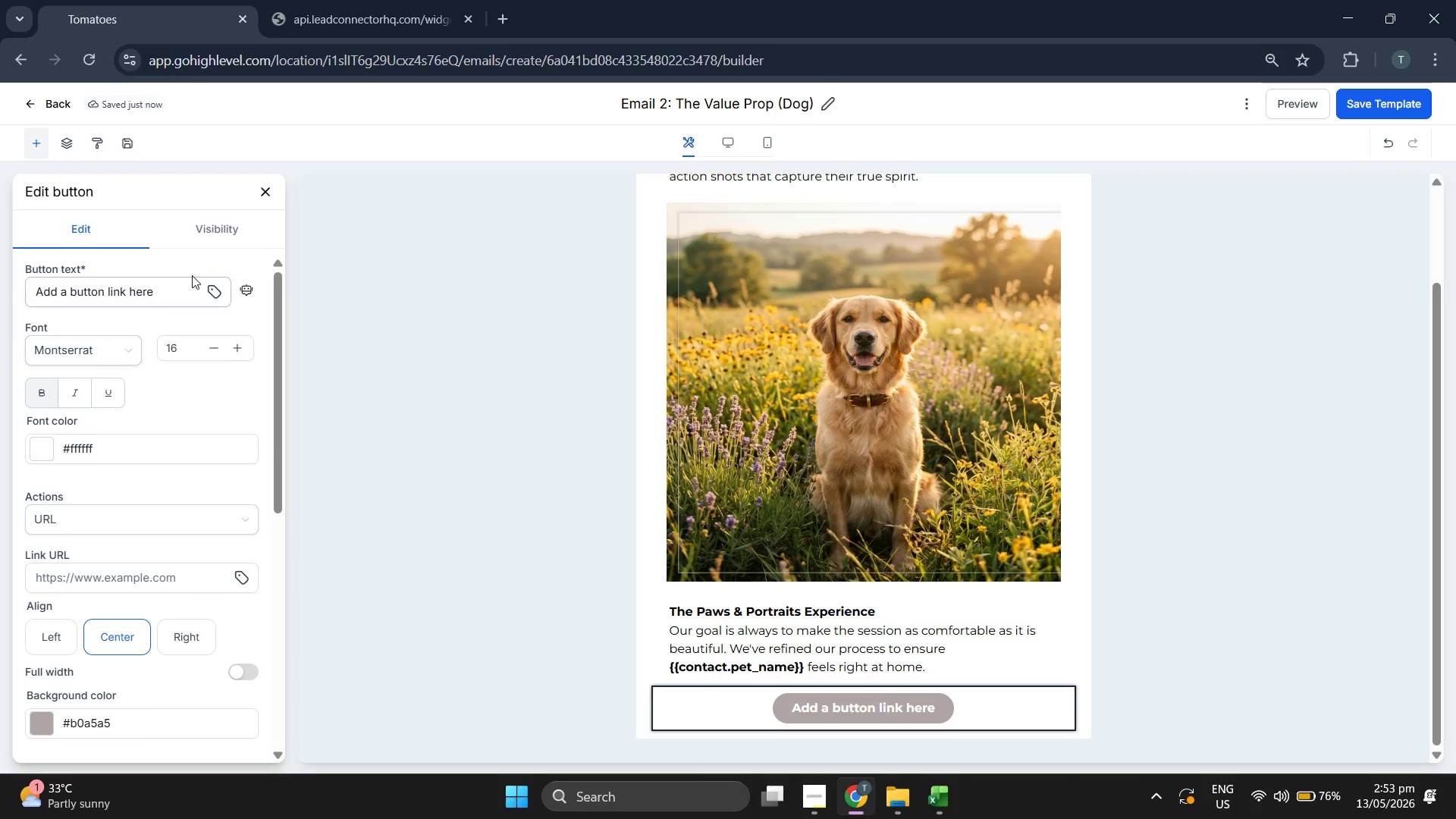 
double_click([168, 292])
 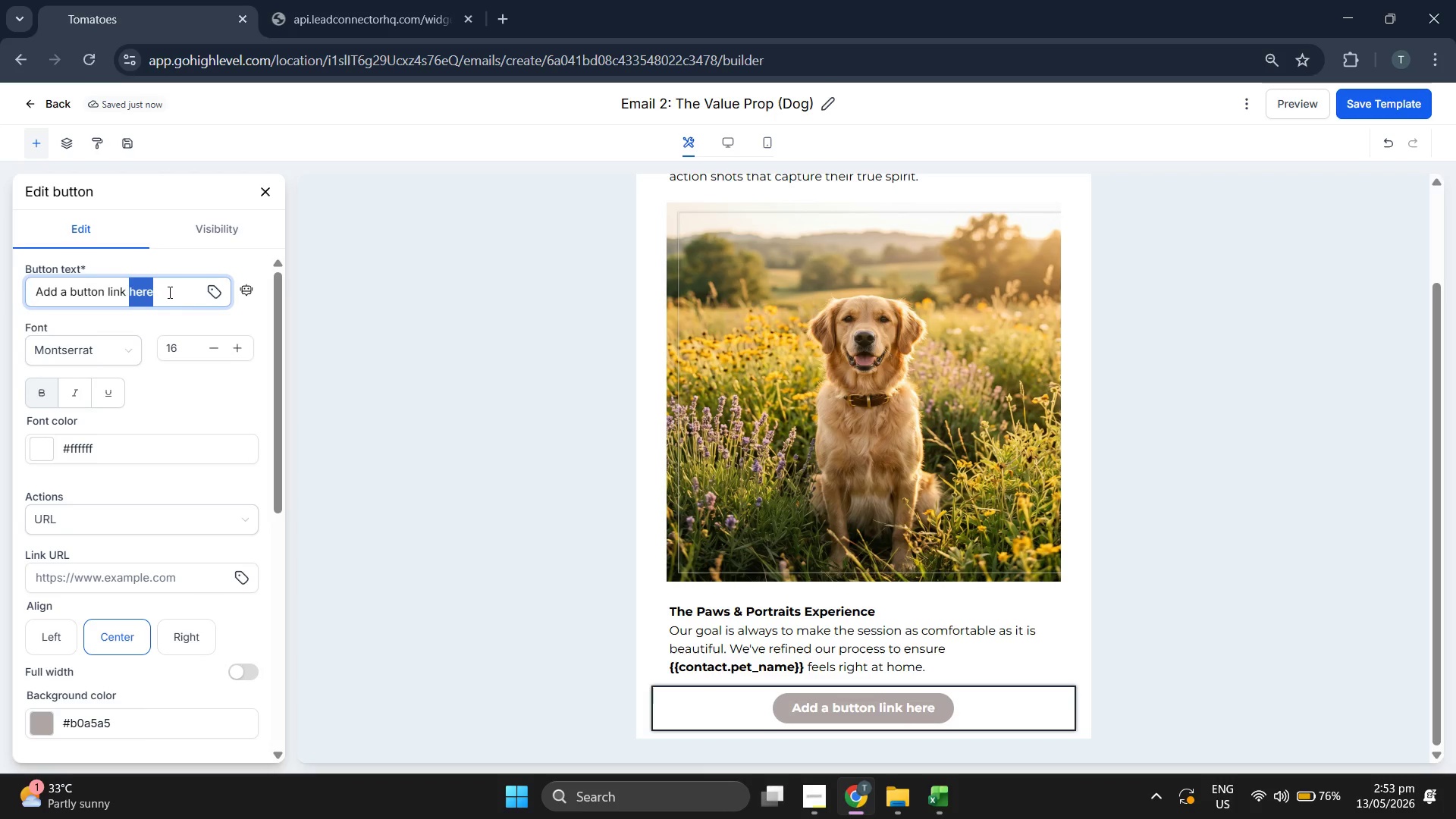 
triple_click([168, 292])
 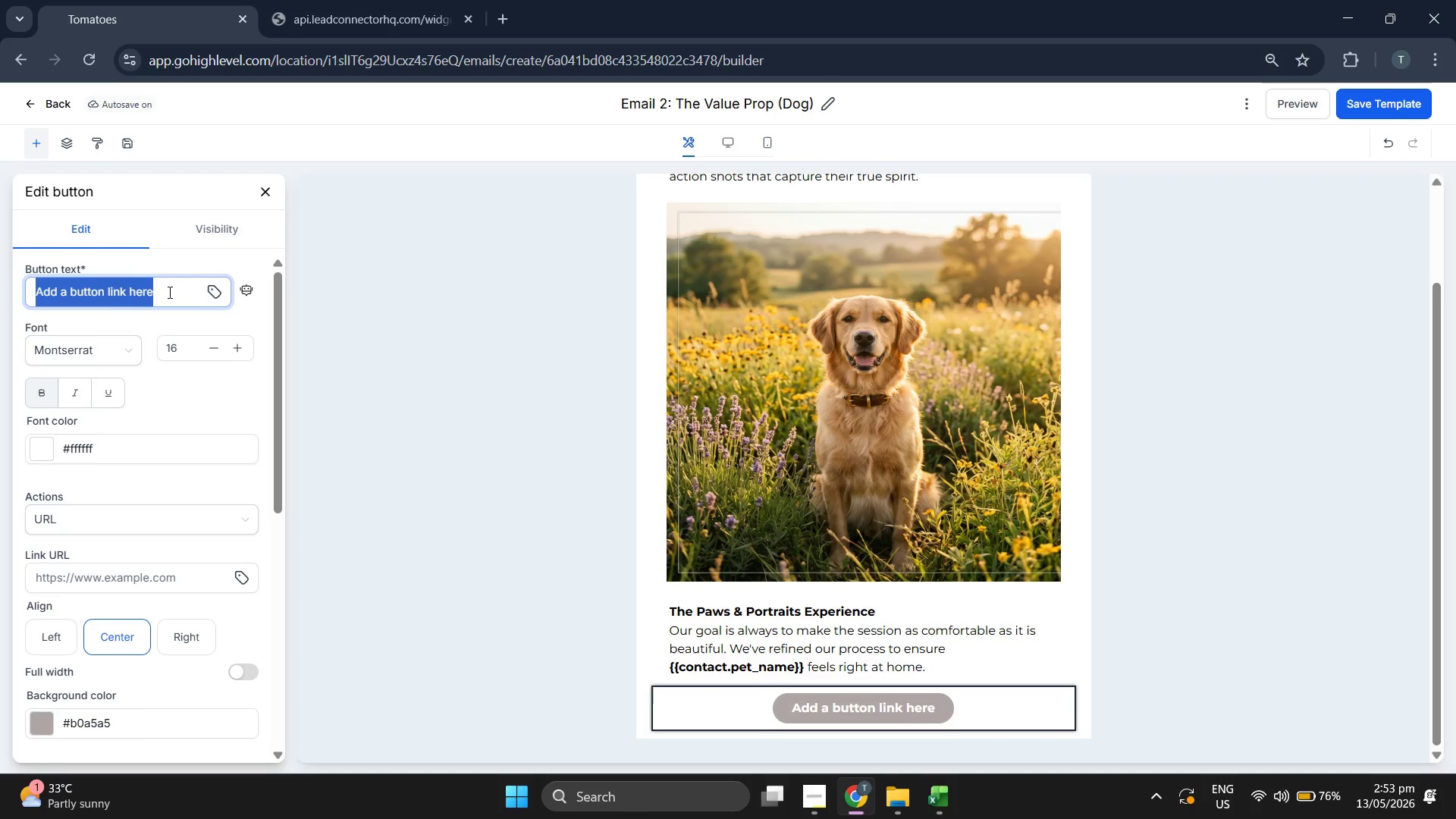 
key(Backspace)
type(Book a Consultation)
 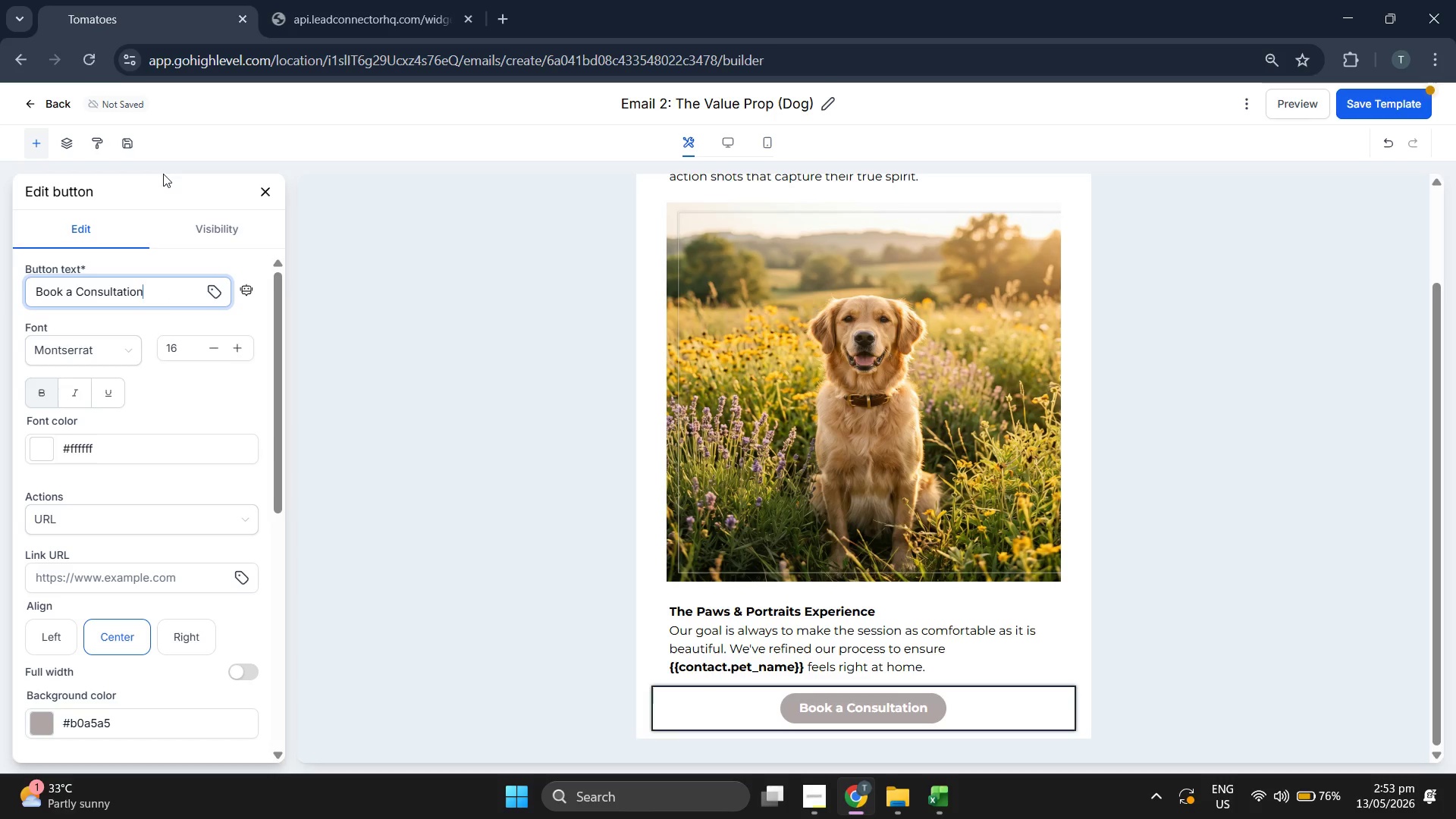 
scroll: coordinate [133, 384], scroll_direction: down, amount: 2.0
 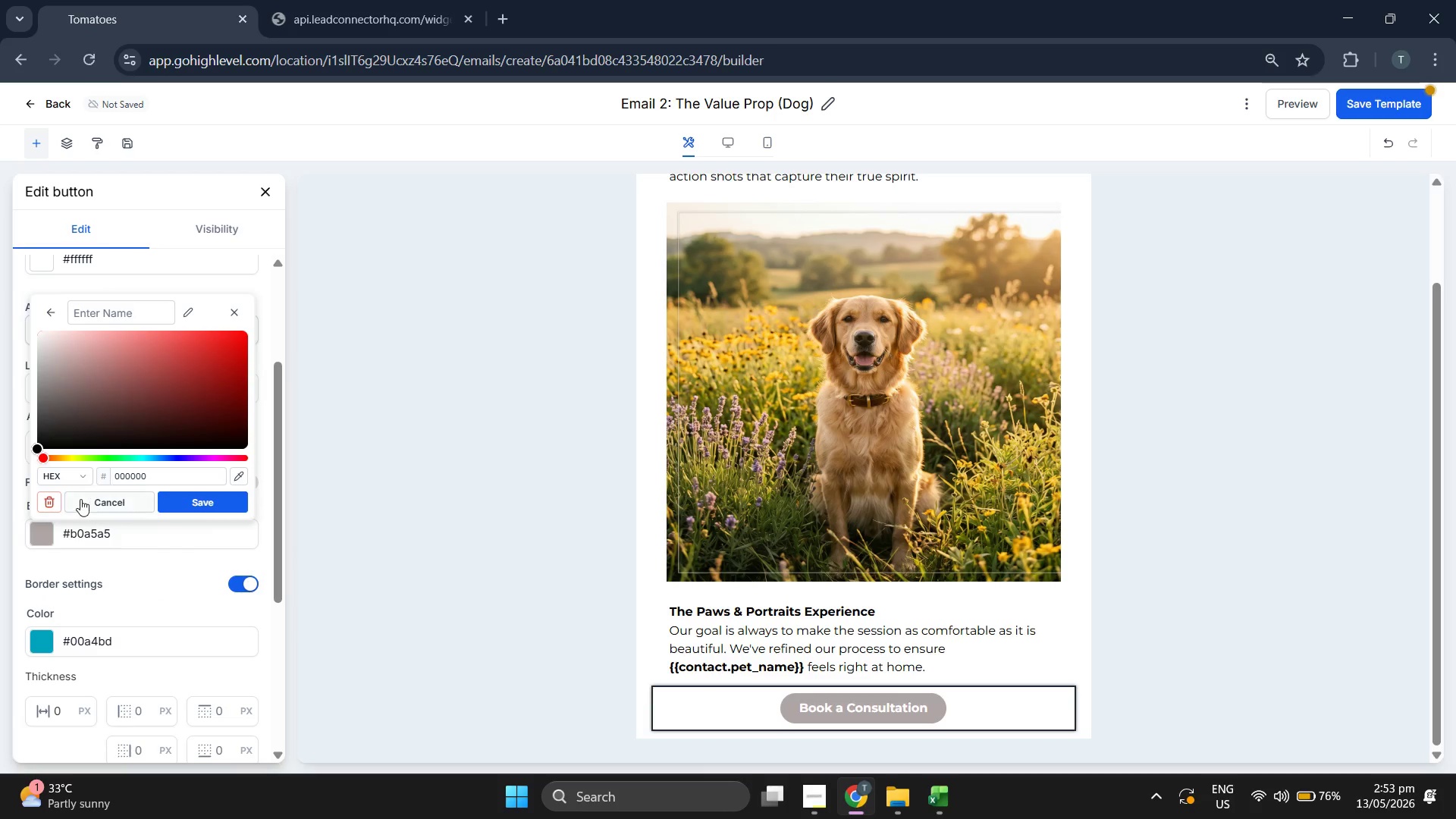 
left_click_drag(start_coordinate=[48, 459], to_coordinate=[147, 452])
 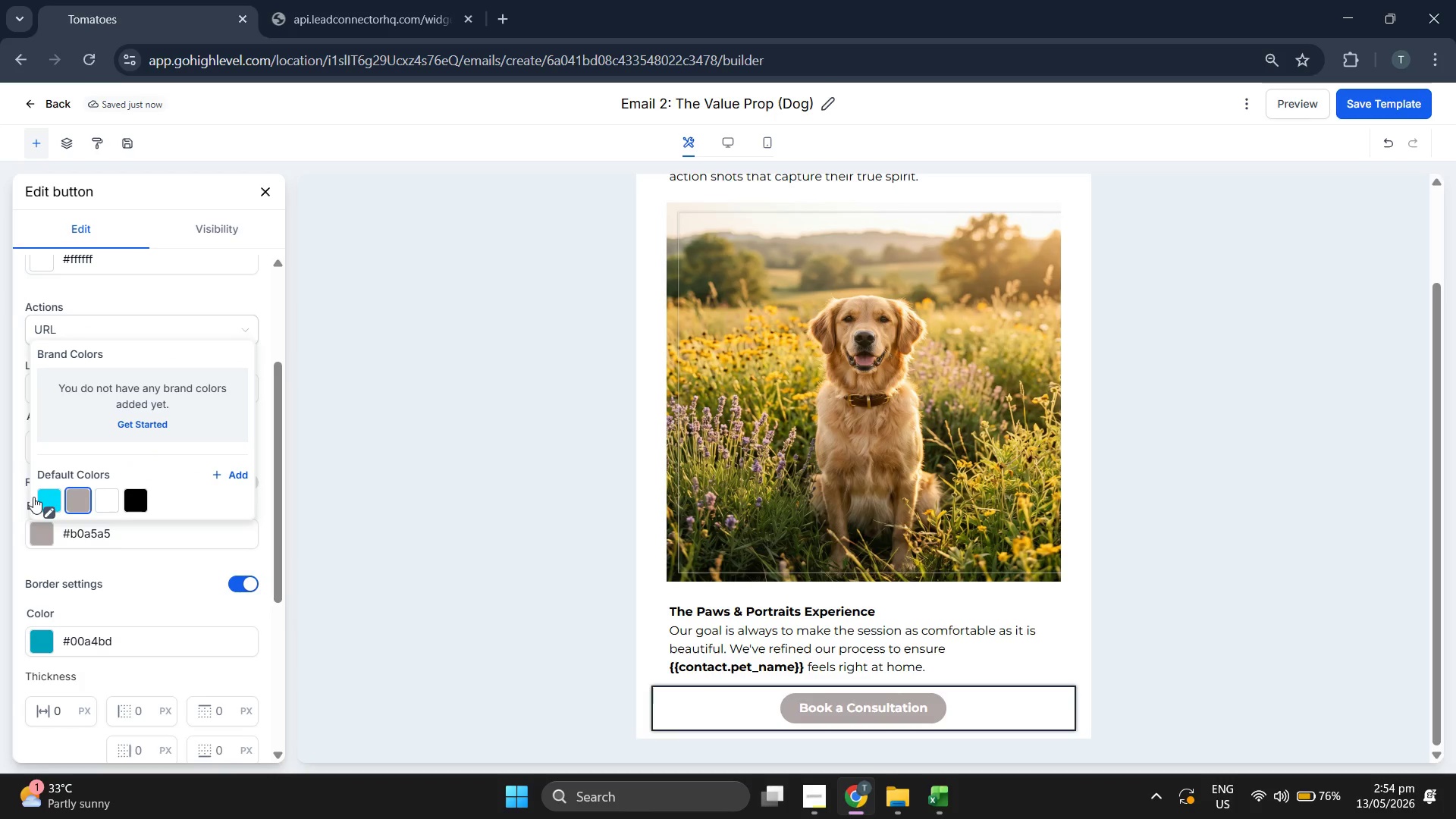 
left_click([45, 491])
 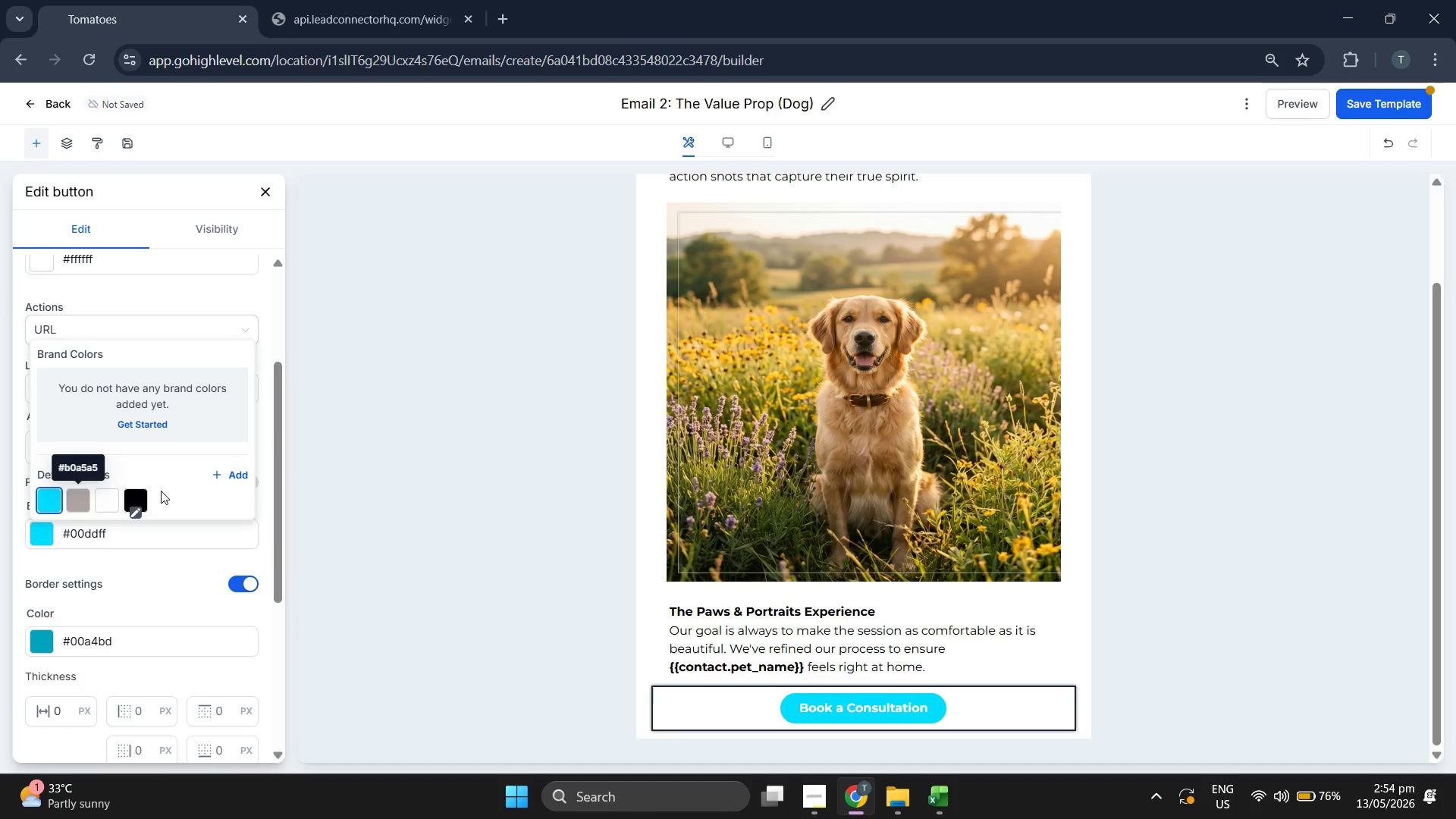 
left_click([225, 473])
 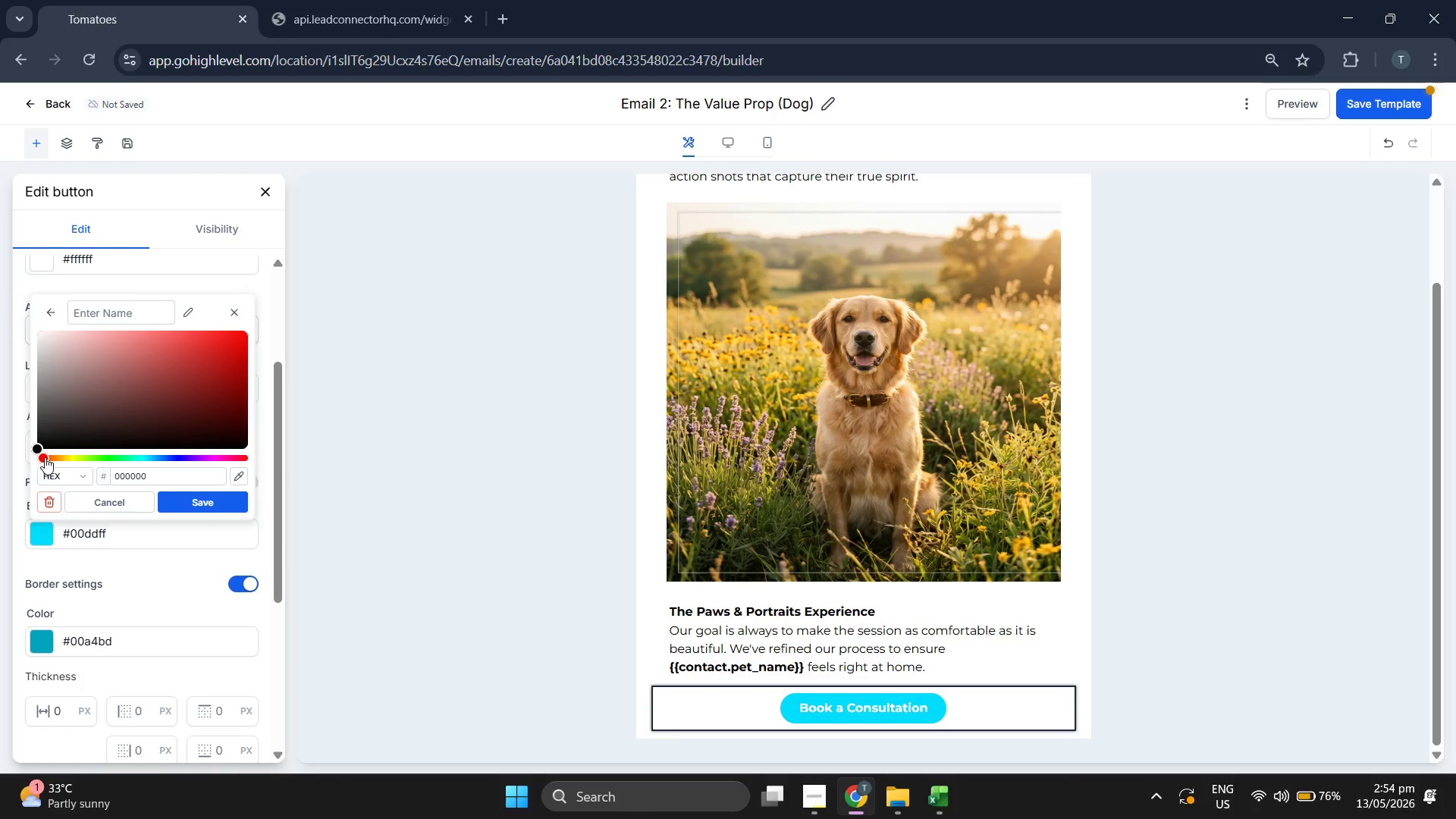 
left_click_drag(start_coordinate=[42, 457], to_coordinate=[153, 455])
 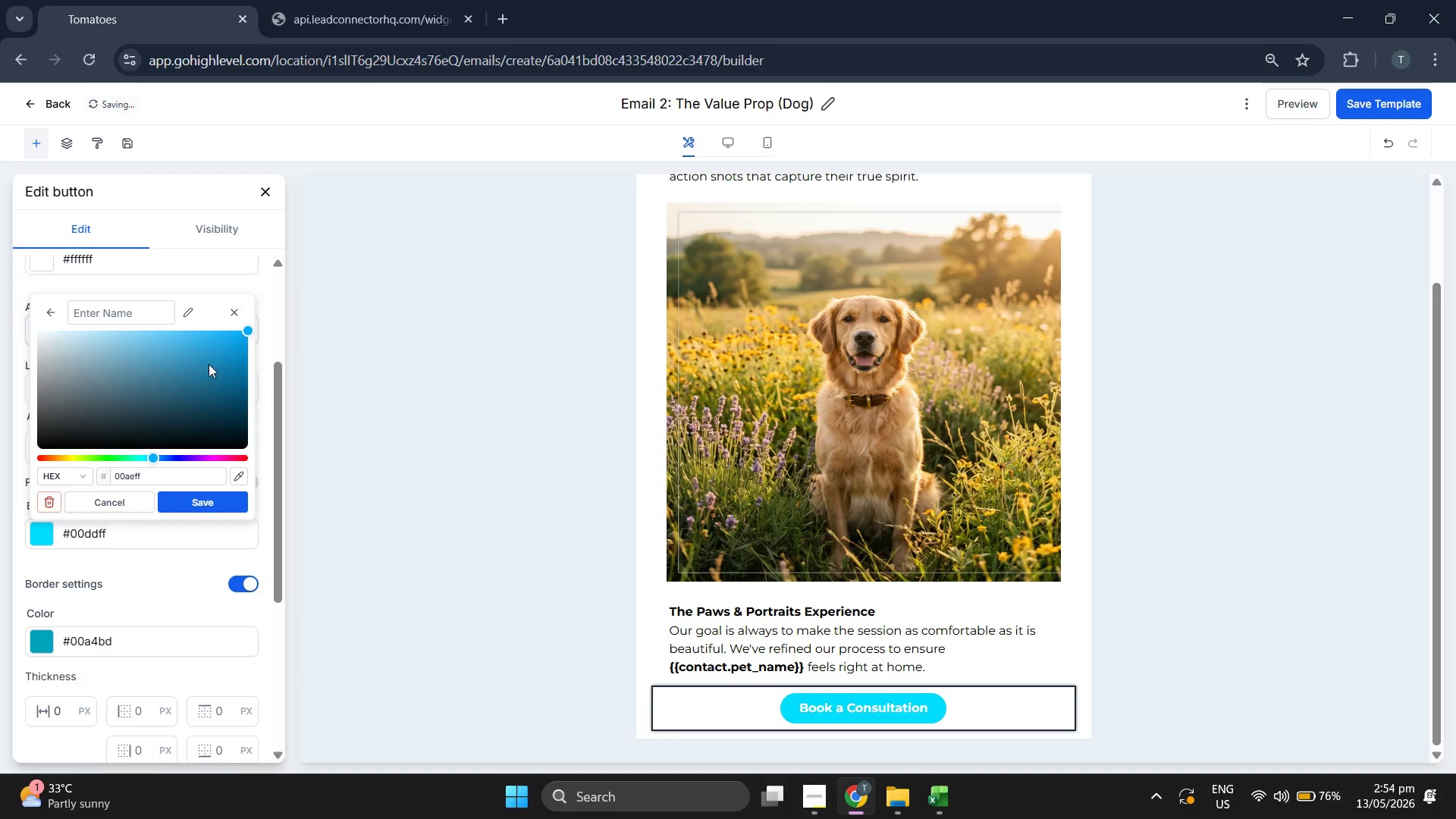 
left_click_drag(start_coordinate=[211, 354], to_coordinate=[143, 362])
 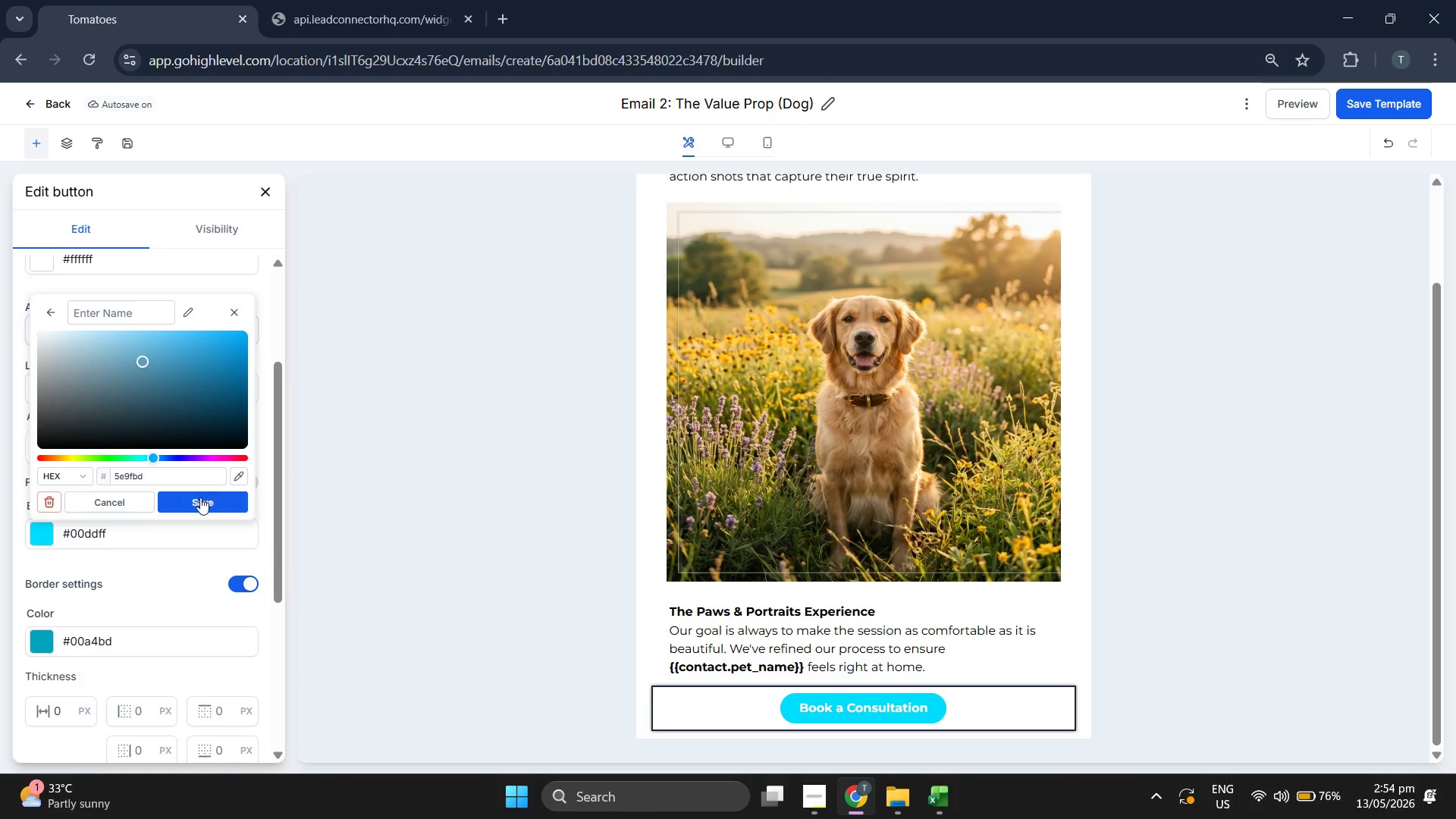 
left_click([200, 501])
 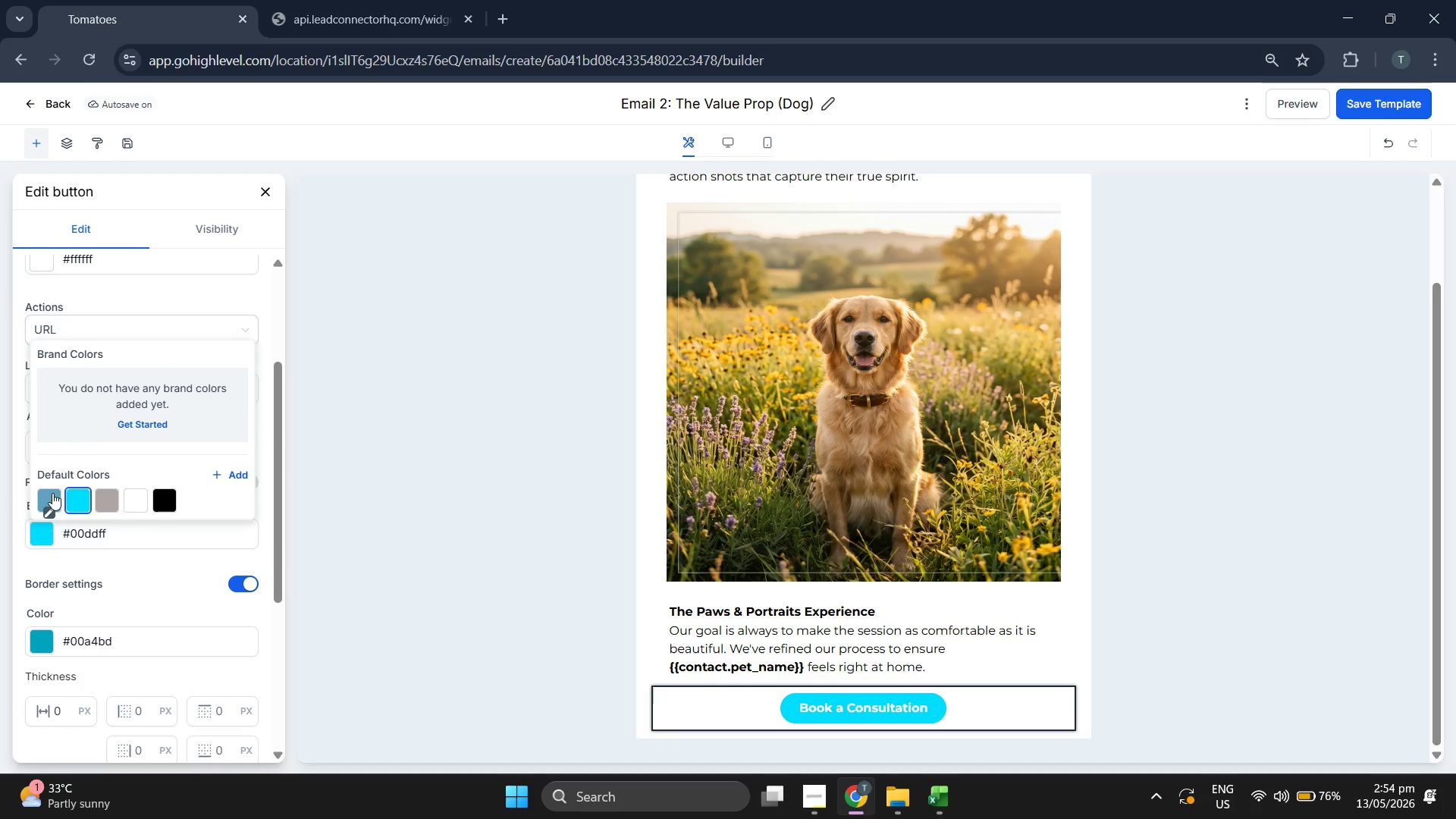 
left_click([46, 492])
 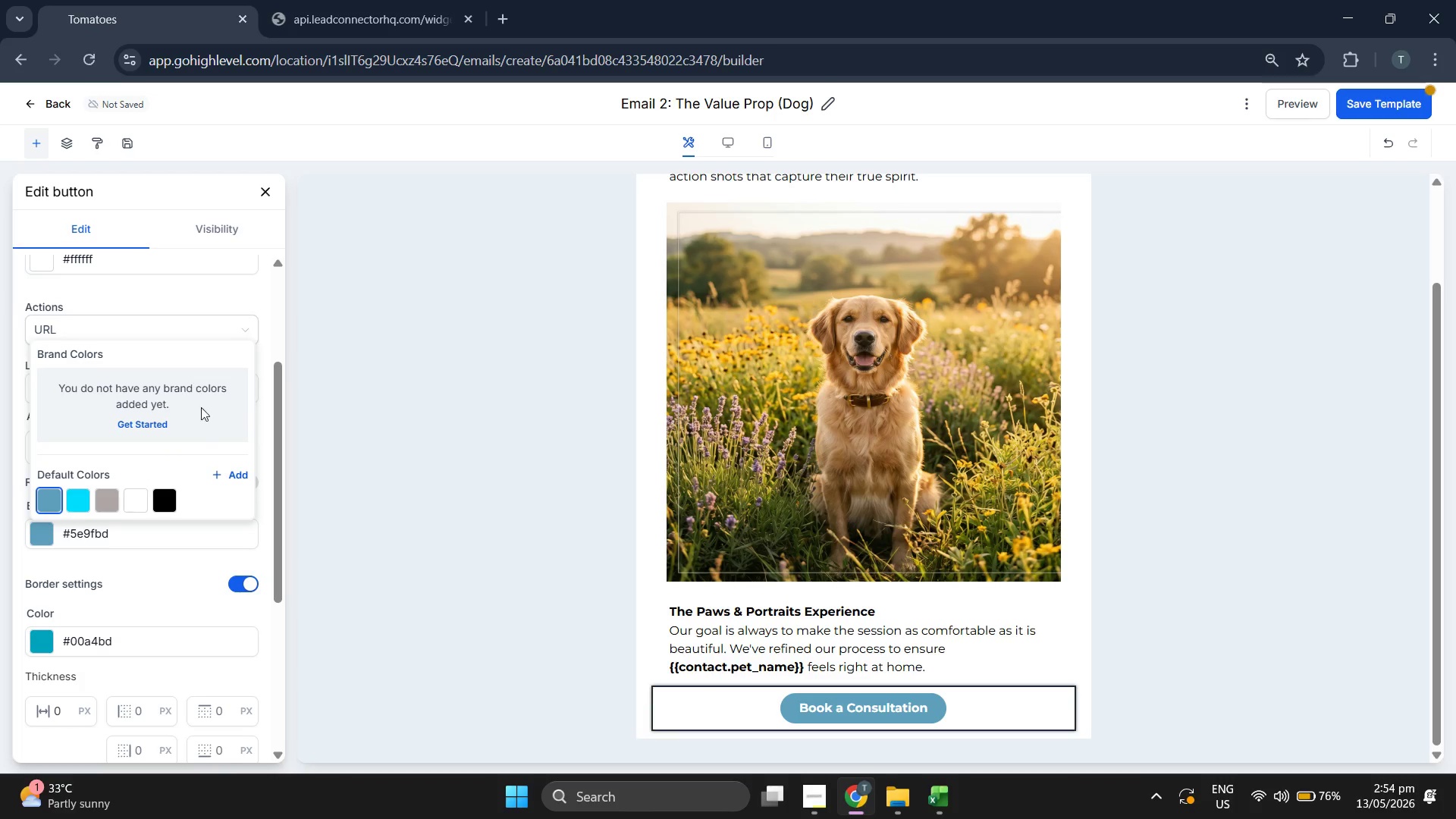 
left_click([345, 462])
 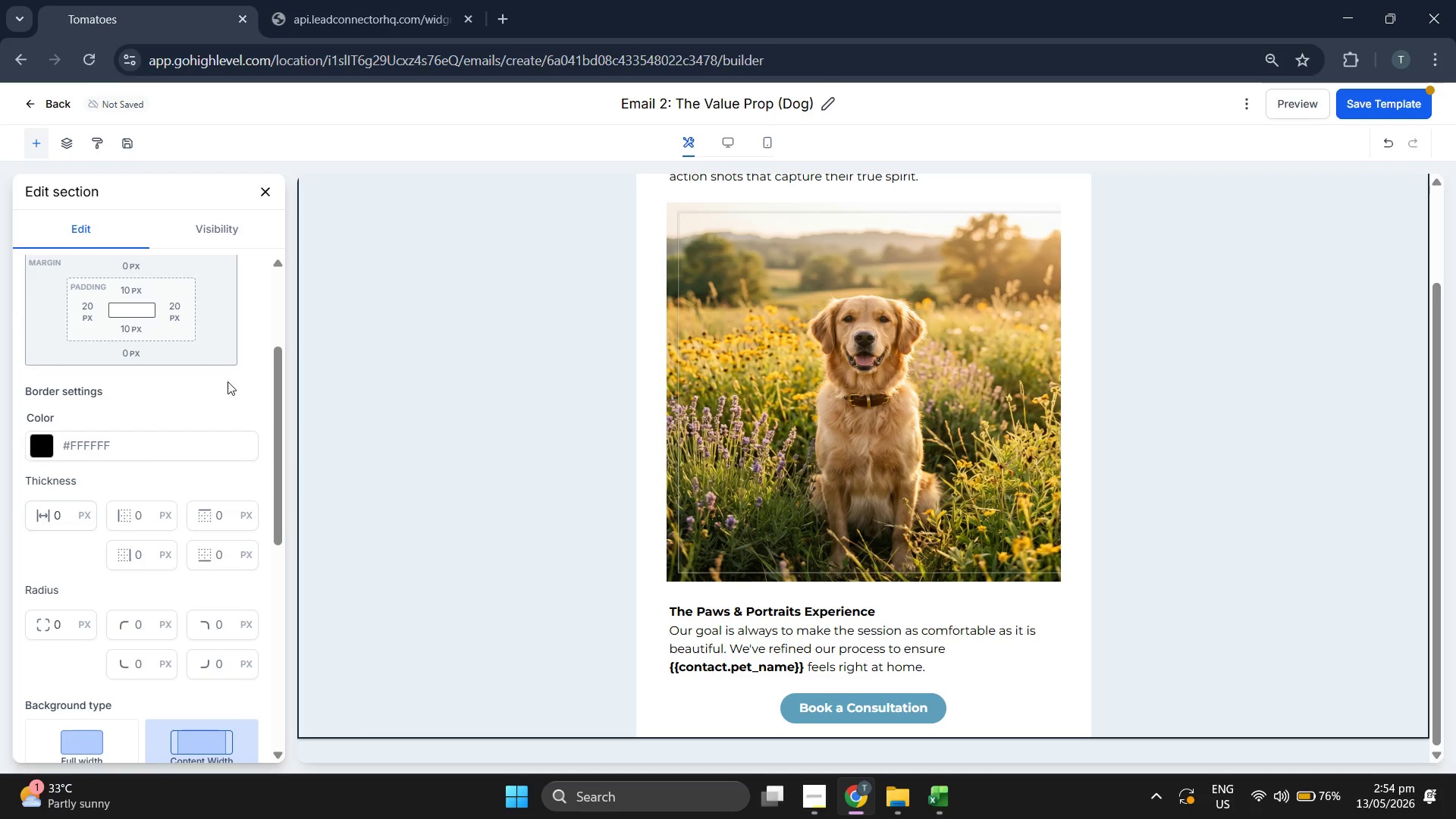 
scroll: coordinate [217, 454], scroll_direction: up, amount: 3.0
 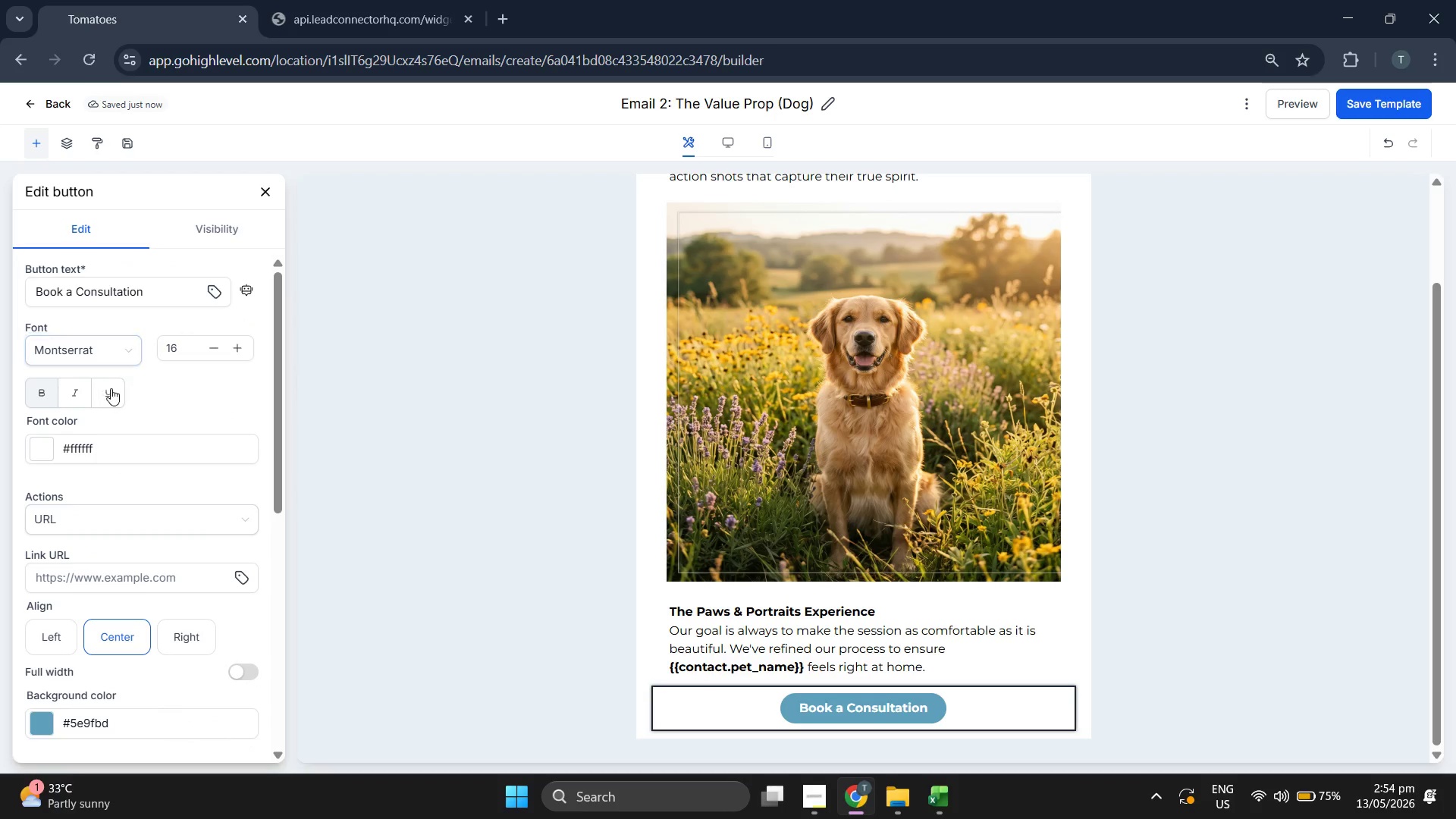 
left_click([121, 384])
 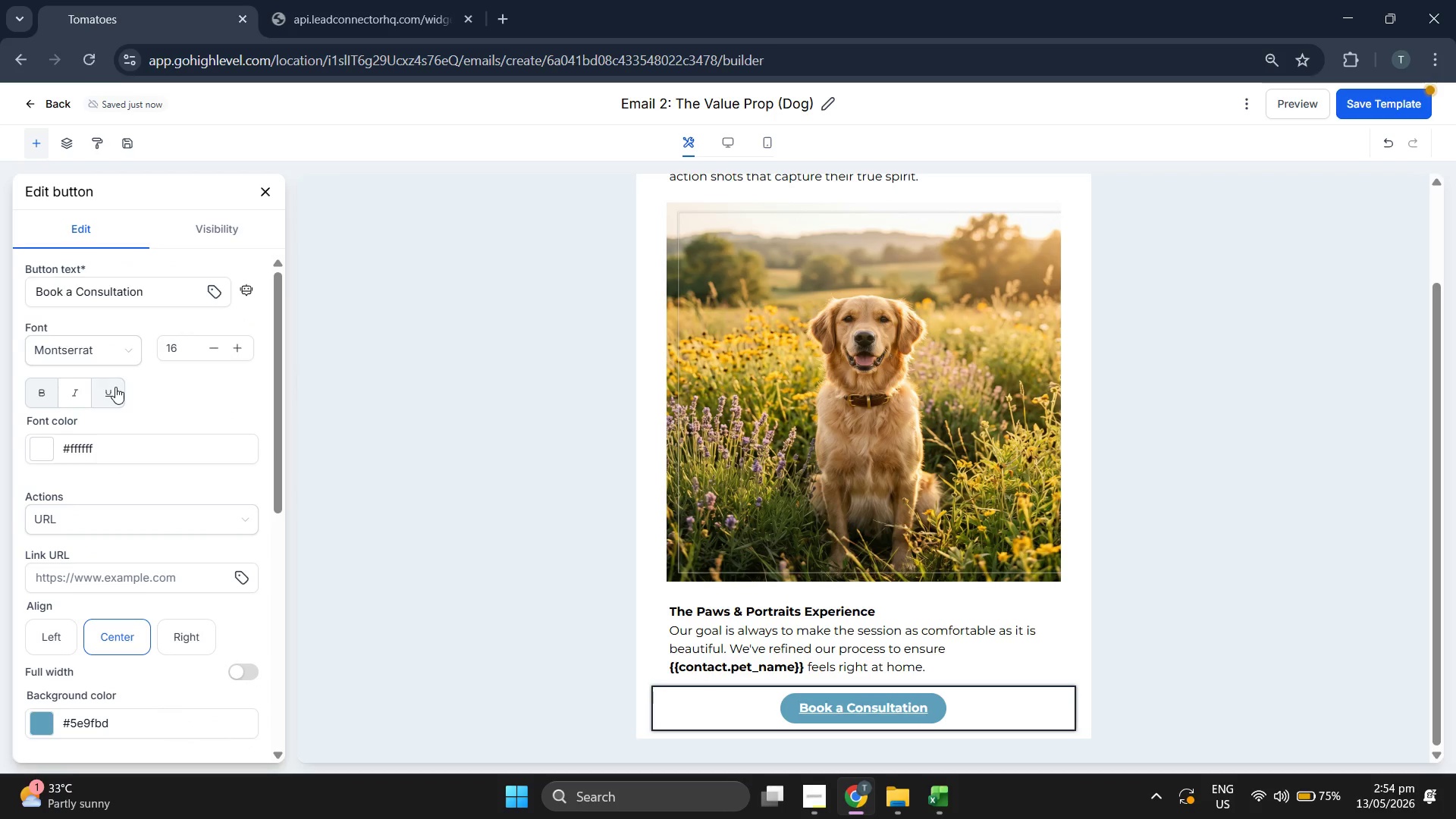 
left_click([115, 387])
 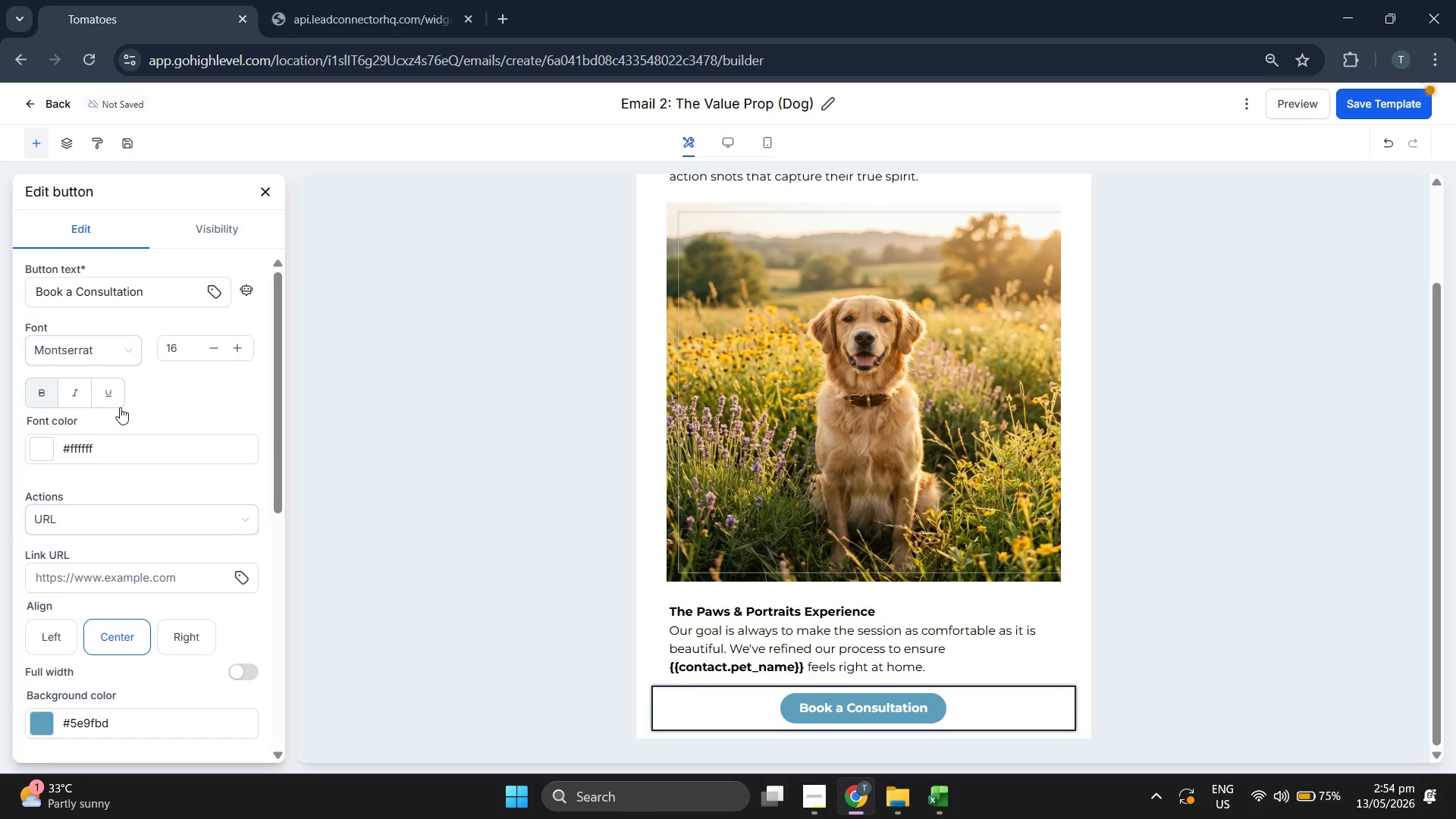 
left_click([118, 394])
 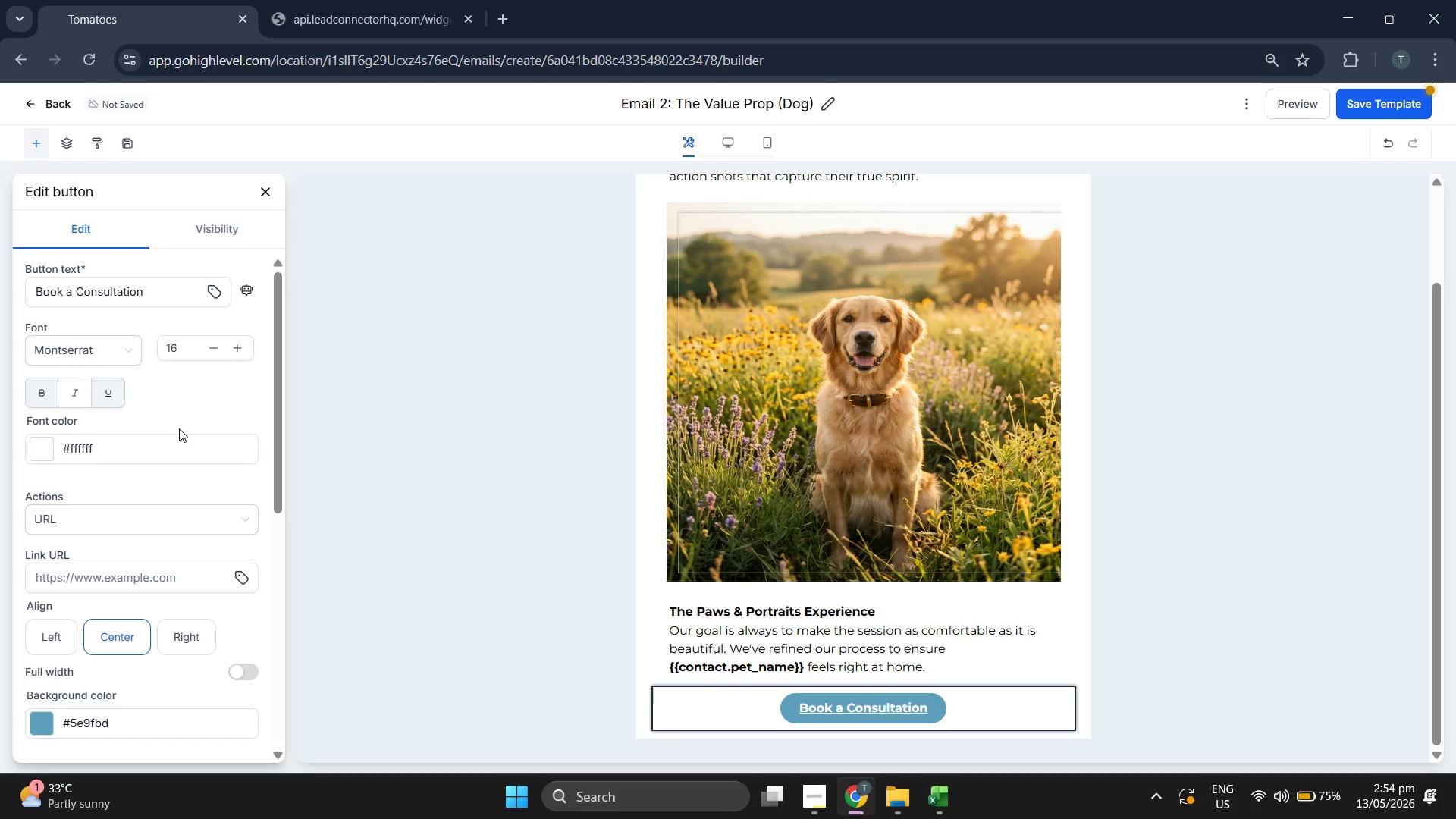 
scroll: coordinate [179, 428], scroll_direction: down, amount: 2.0
 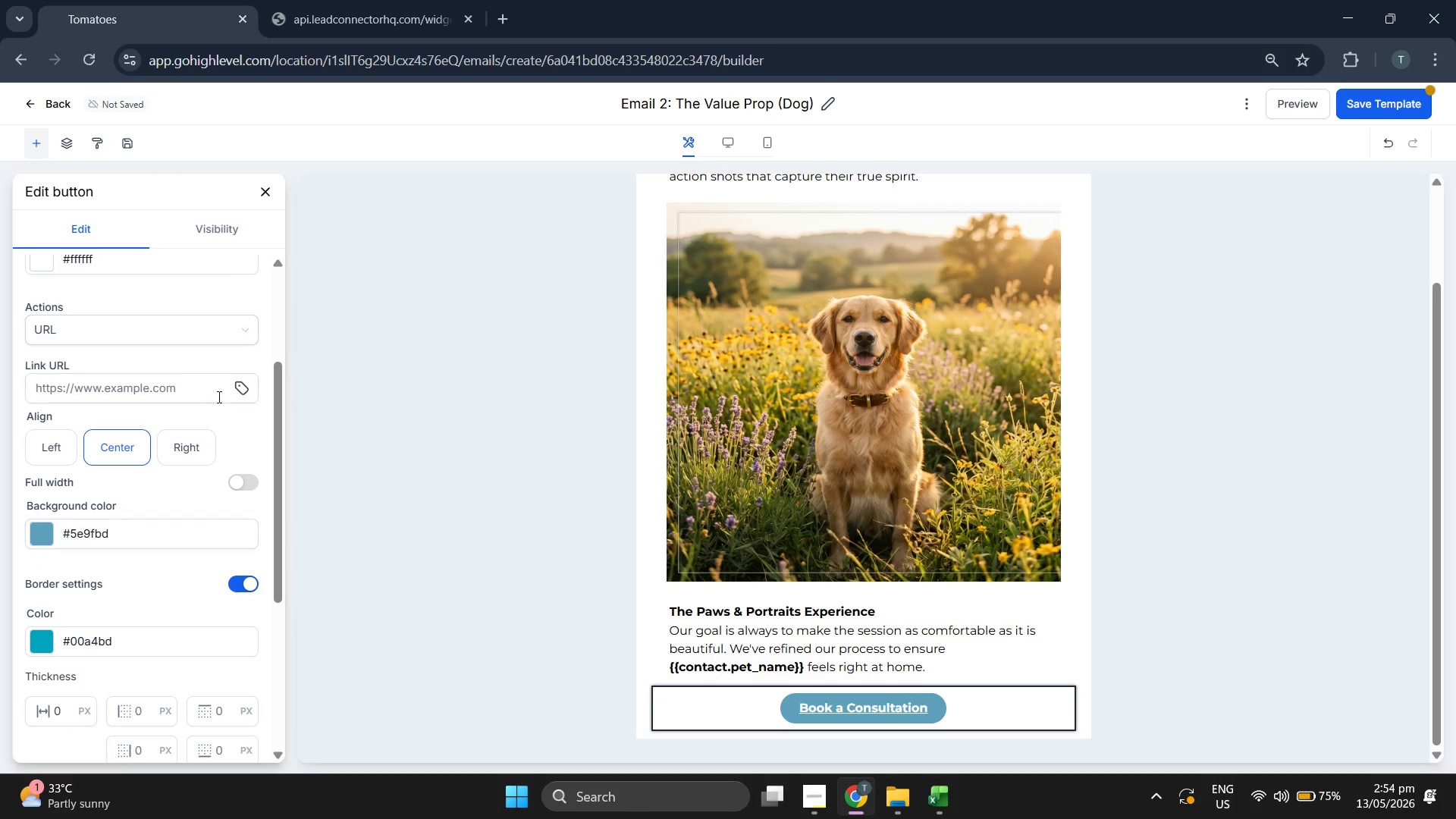 
left_click([236, 396])
 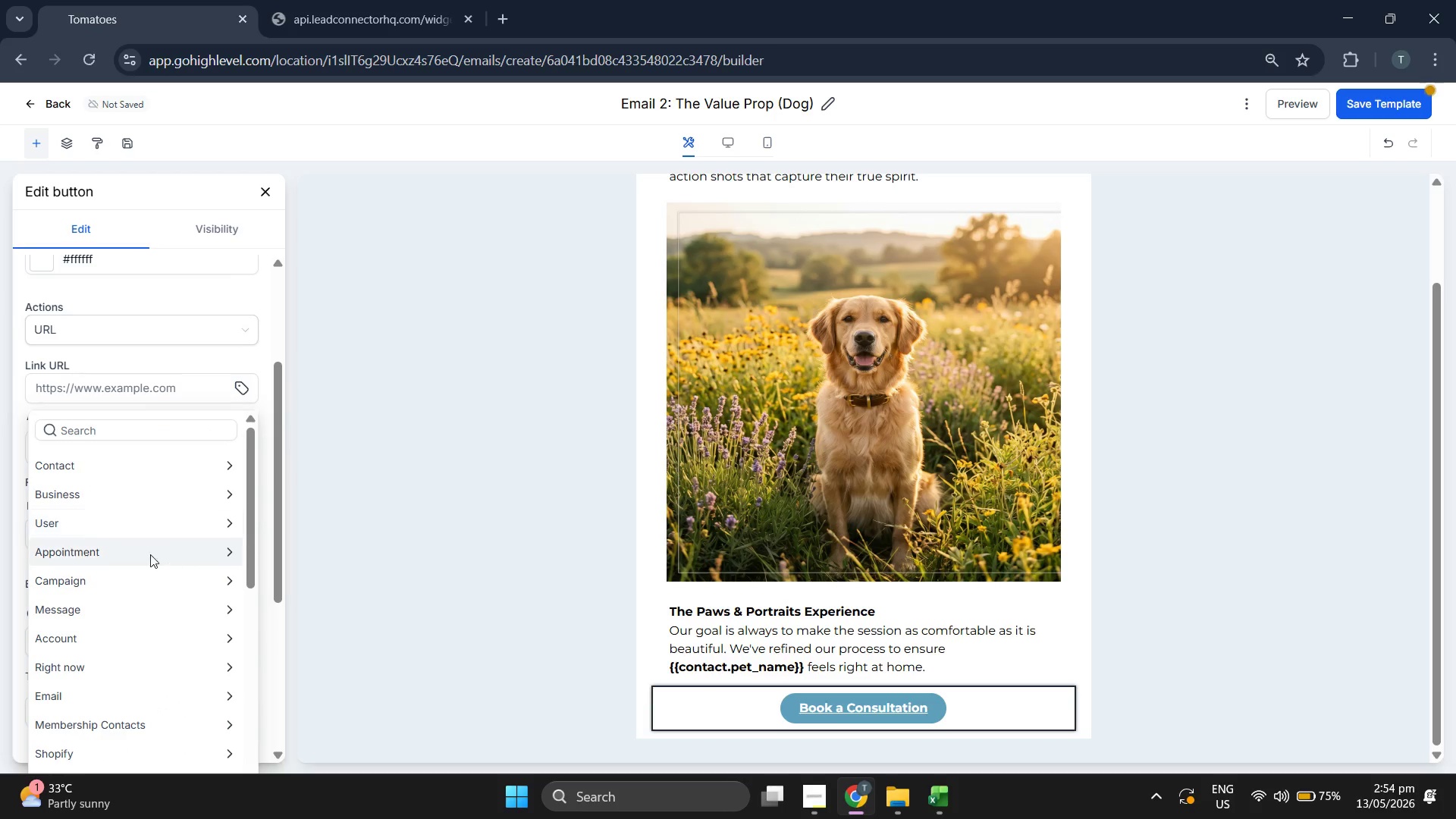 
scroll: coordinate [264, 579], scroll_direction: down, amount: 11.0
 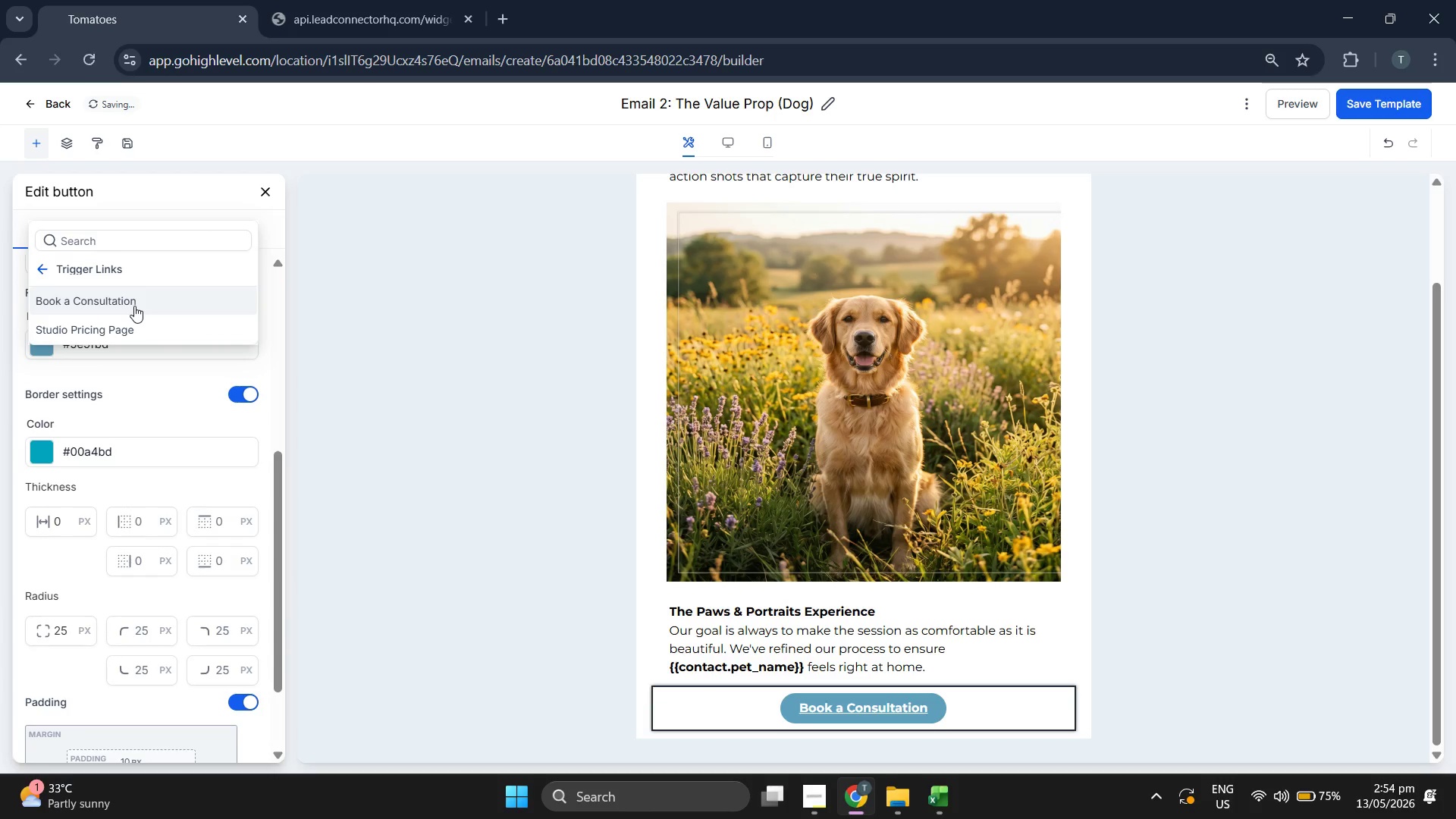 
left_click([134, 306])
 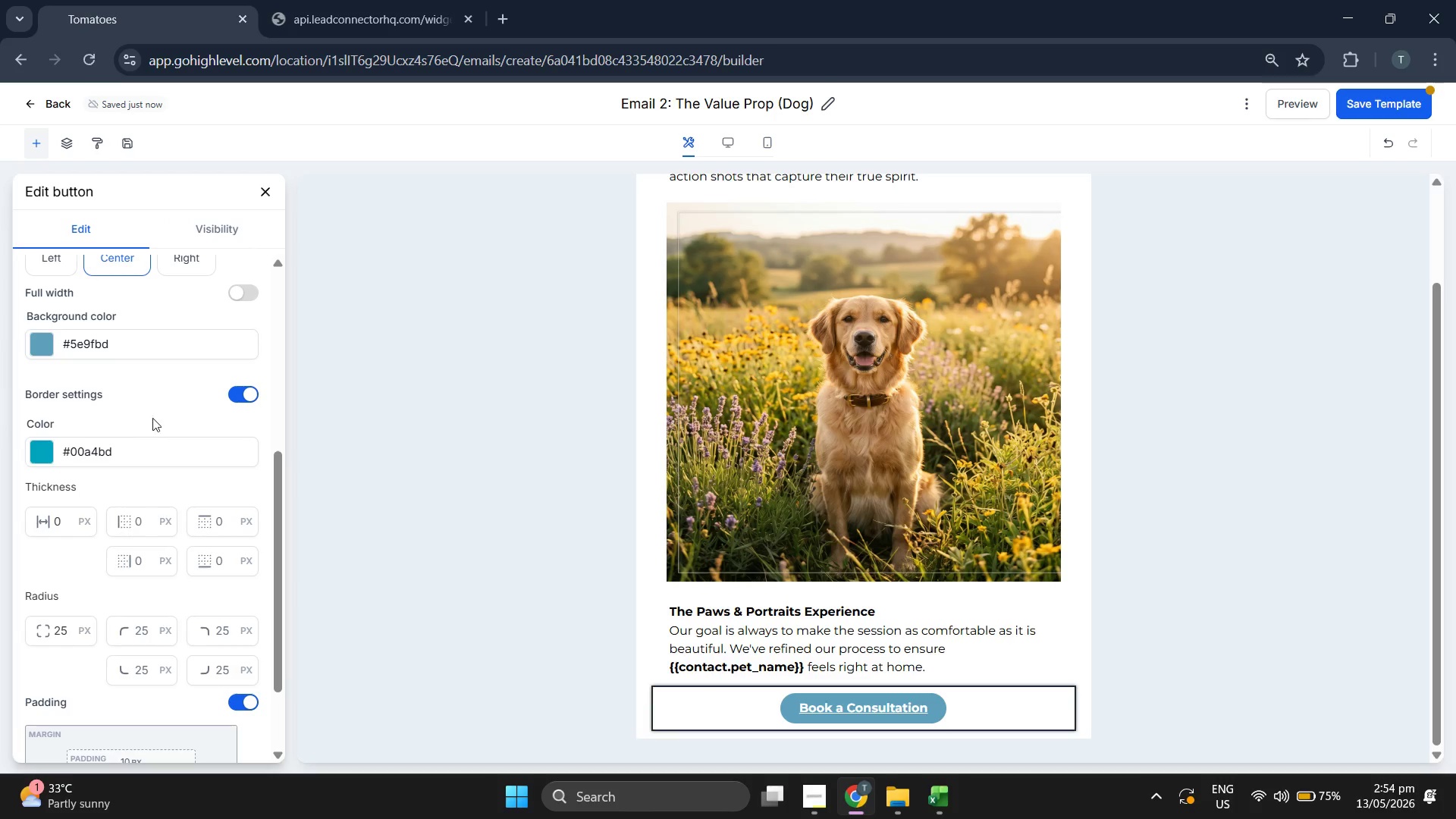 
scroll: coordinate [145, 435], scroll_direction: up, amount: 6.0
 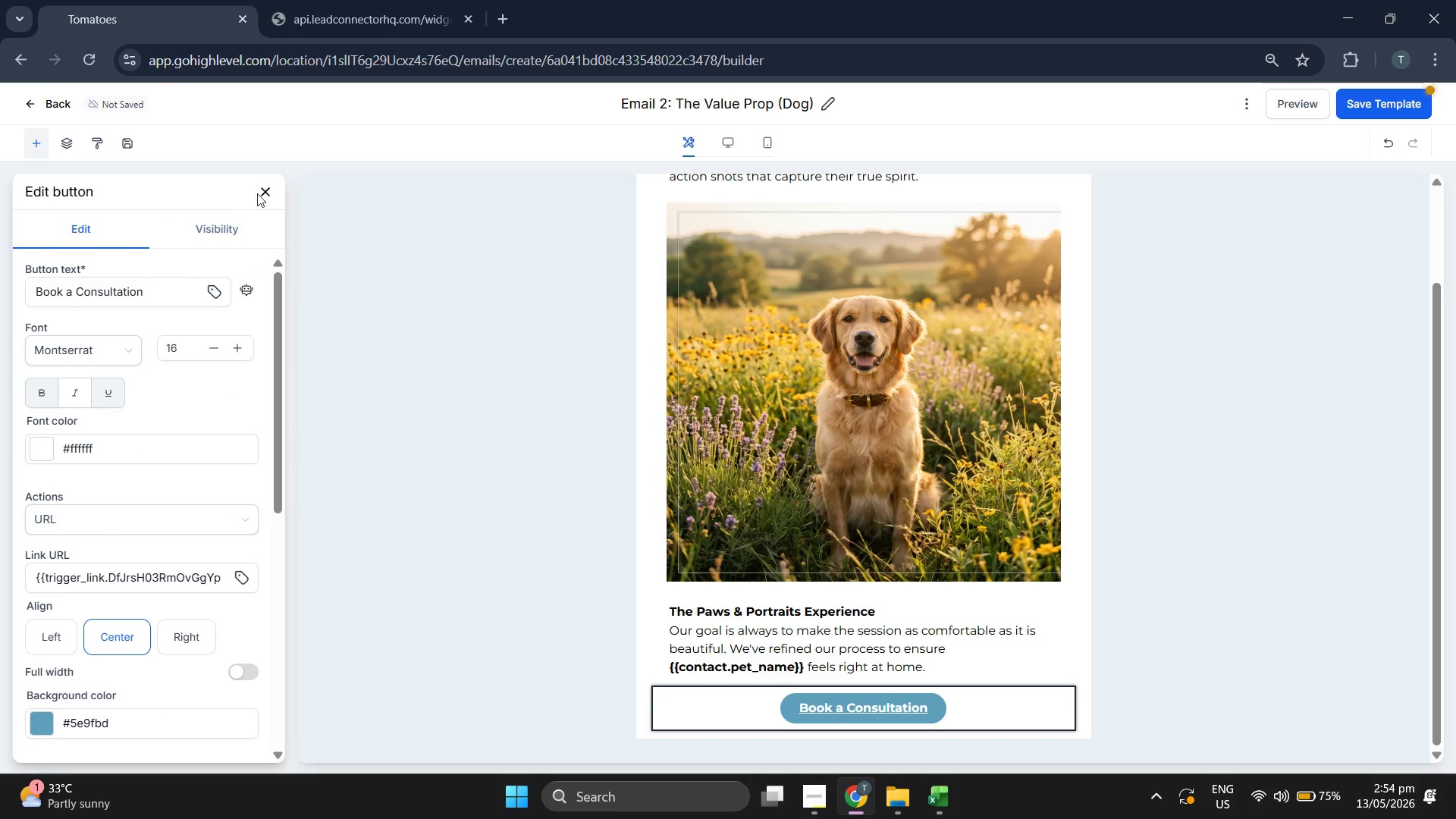 
left_click([259, 190])
 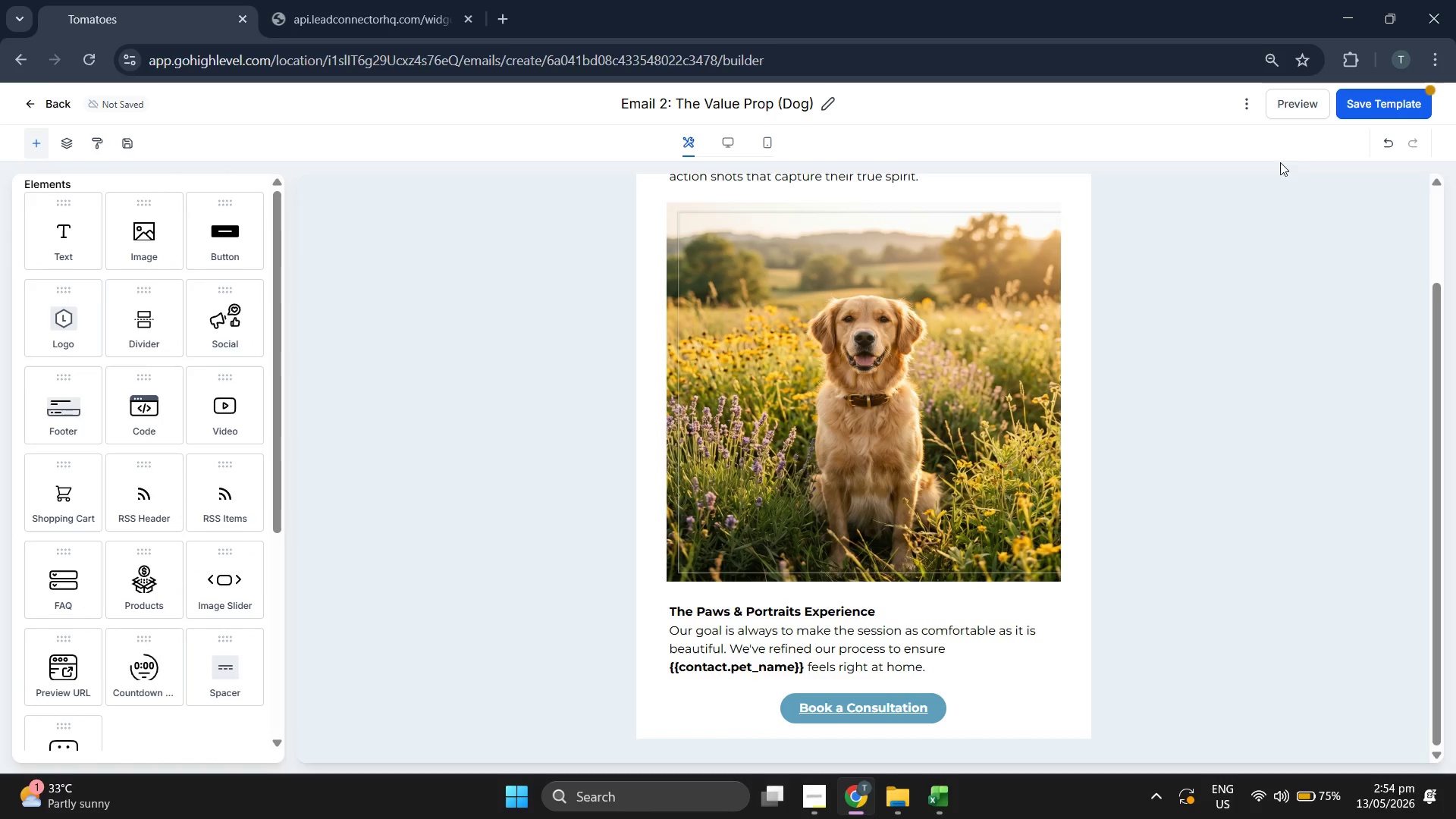 
left_click([1381, 105])
 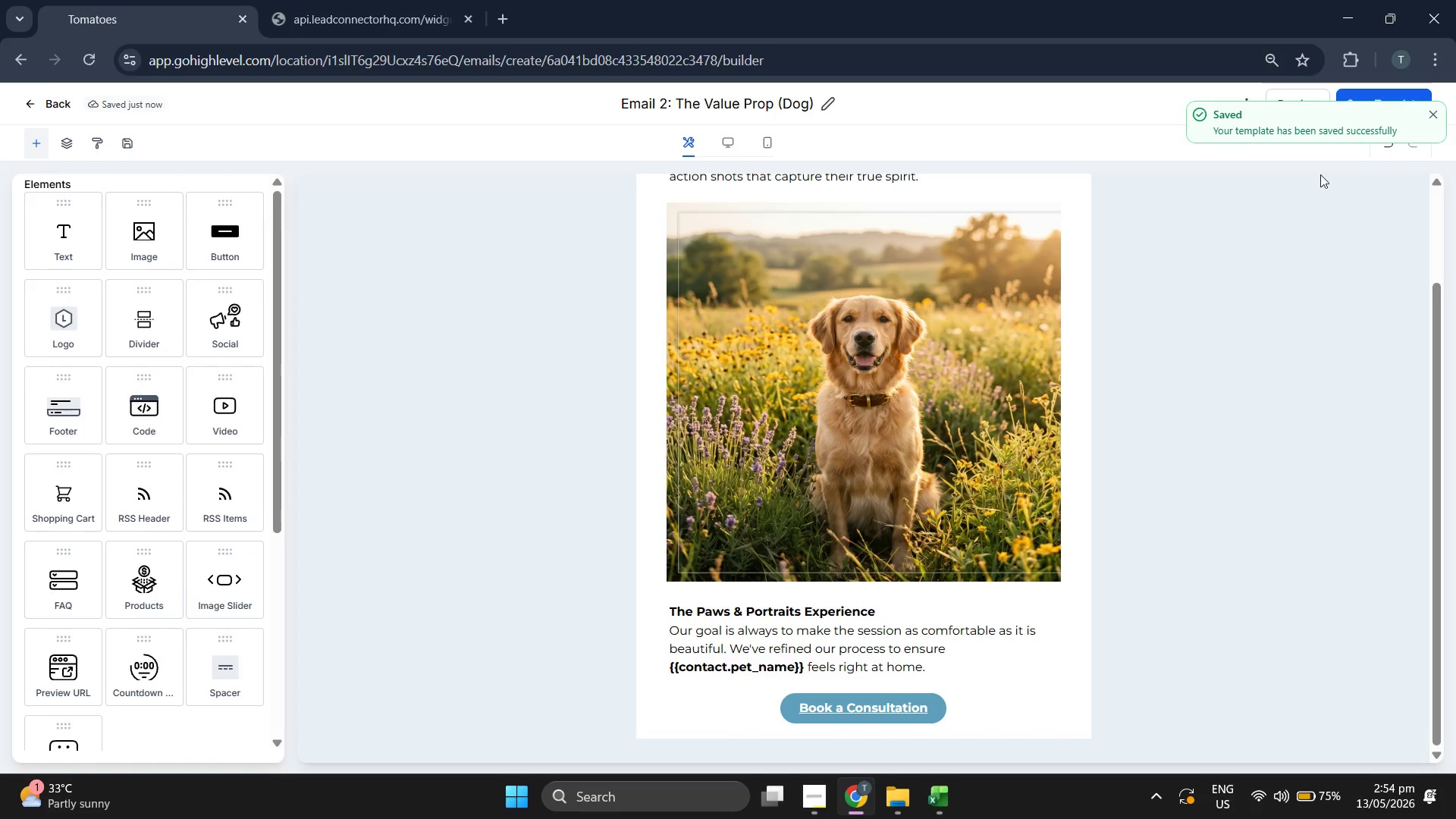 
scroll: coordinate [1236, 288], scroll_direction: up, amount: 3.0
 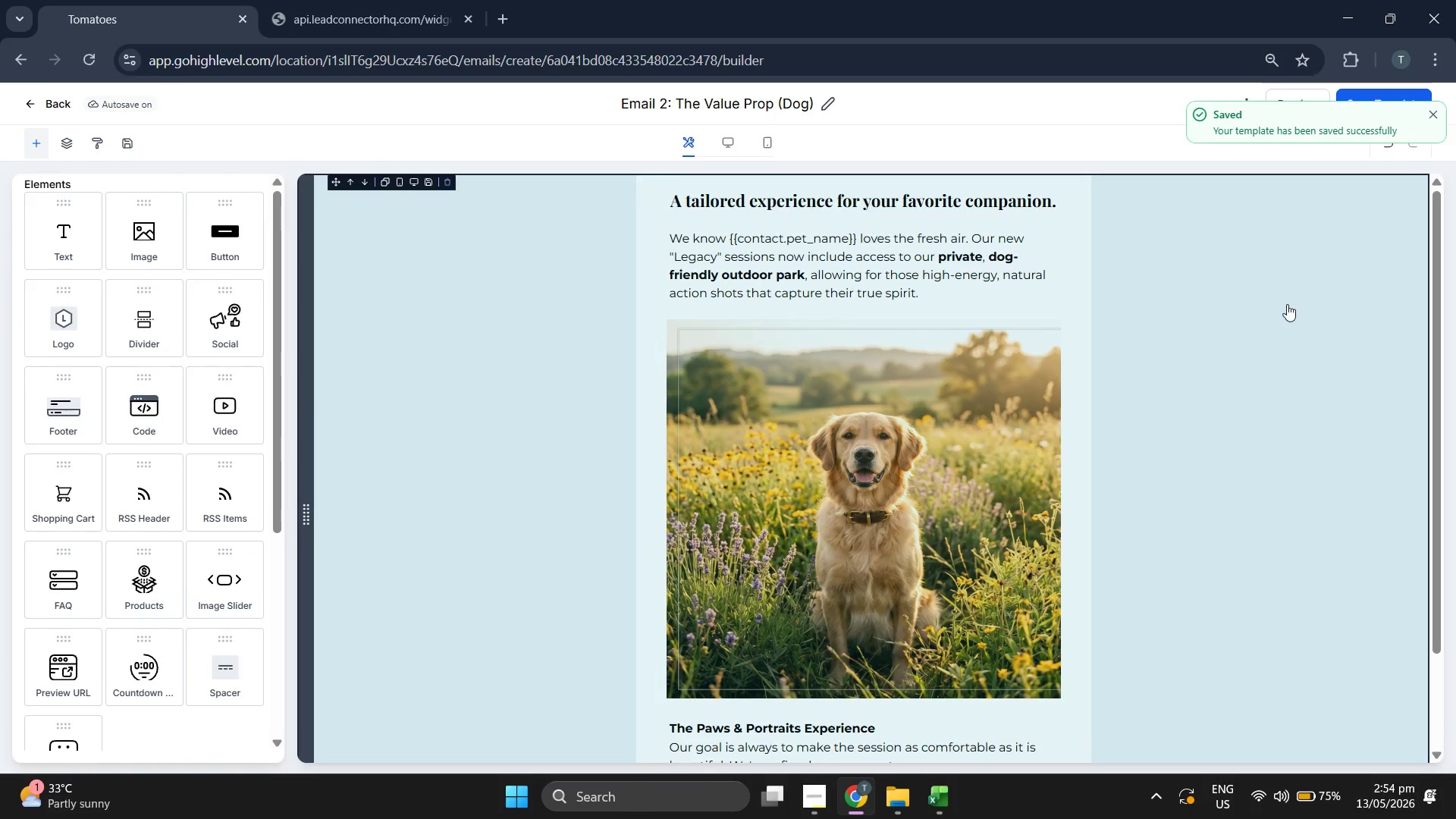 
scroll: coordinate [1287, 304], scroll_direction: down, amount: 2.0
 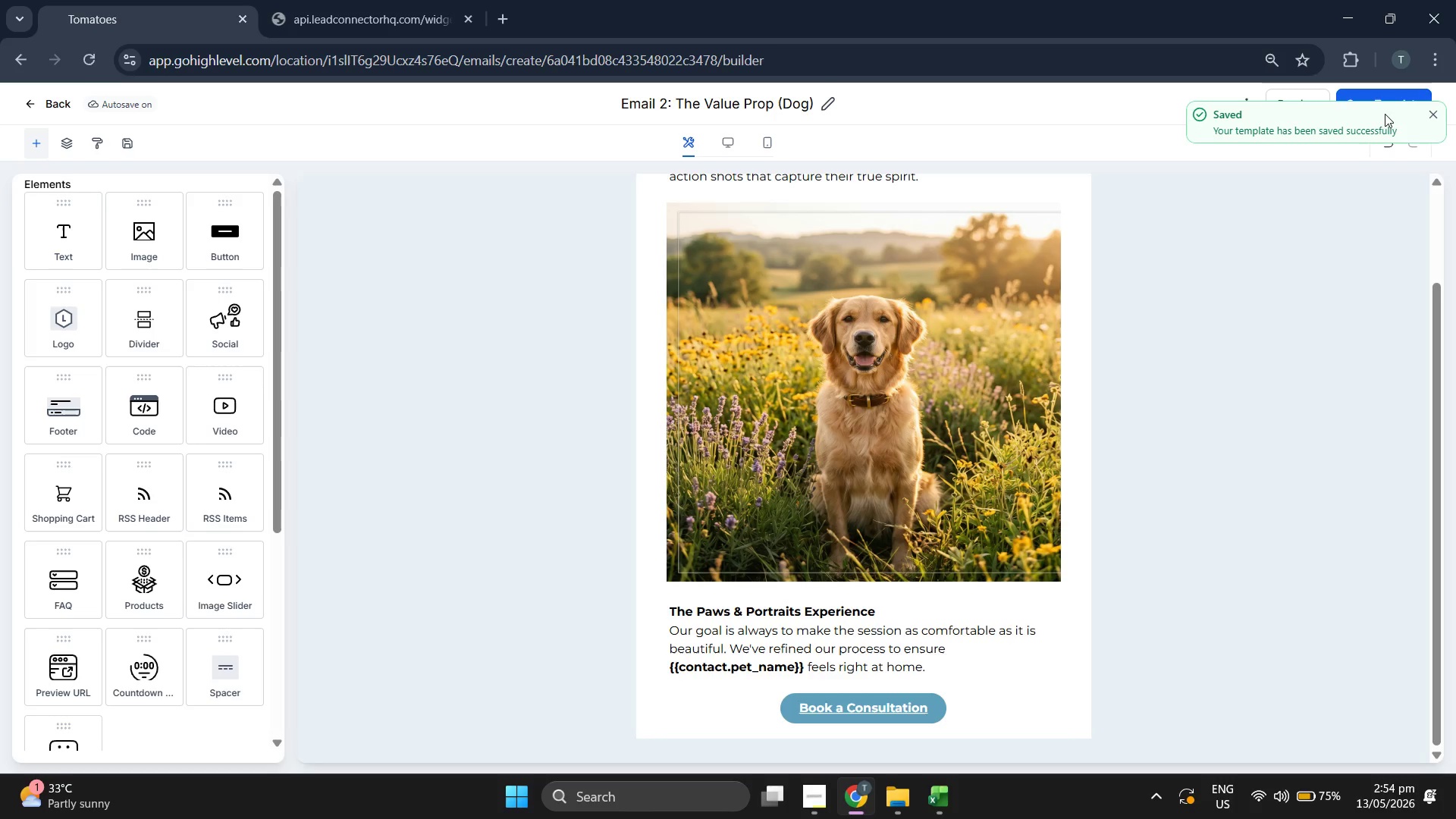 
double_click([1434, 116])
 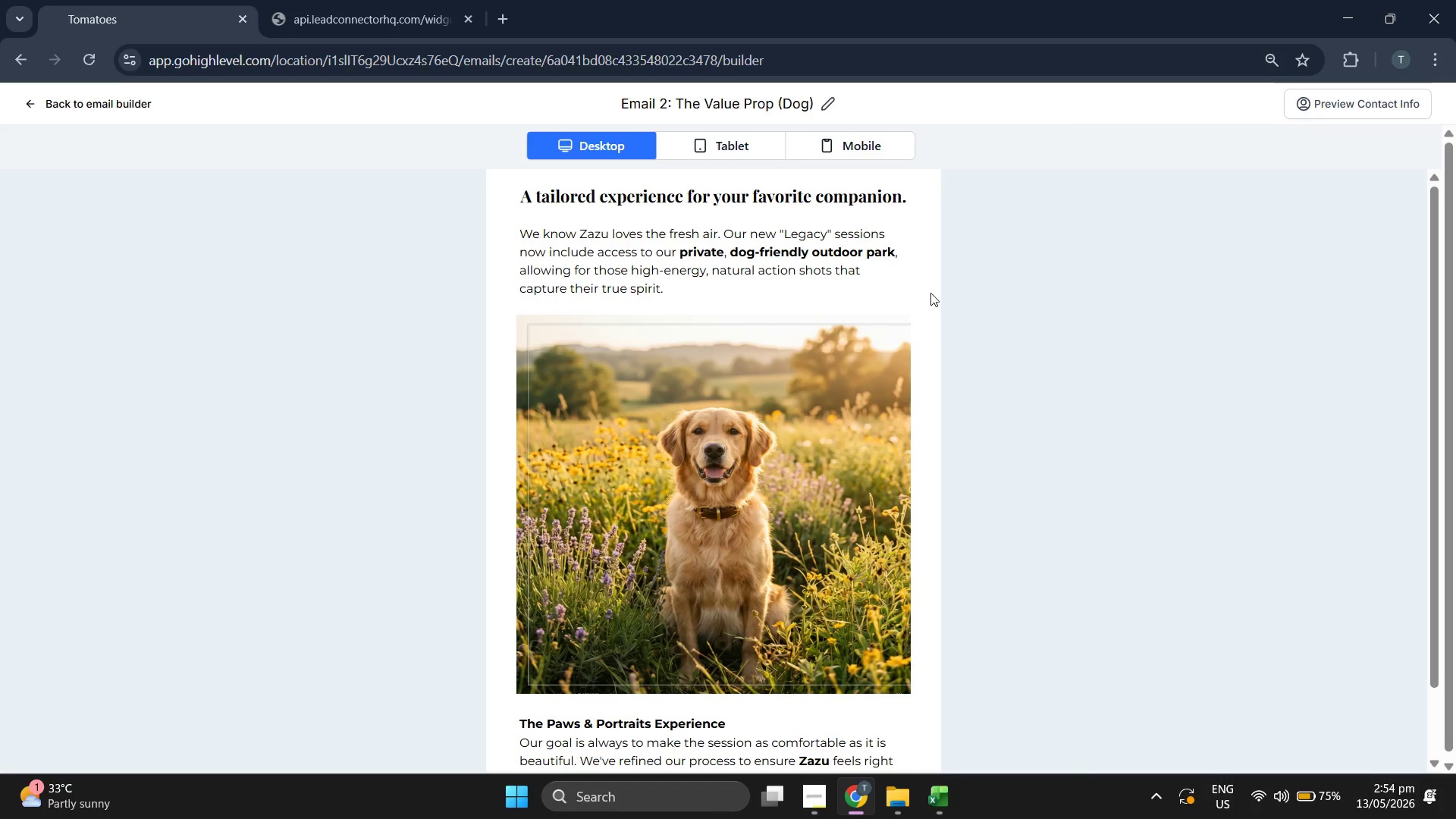 
scroll: coordinate [868, 318], scroll_direction: down, amount: 4.0
 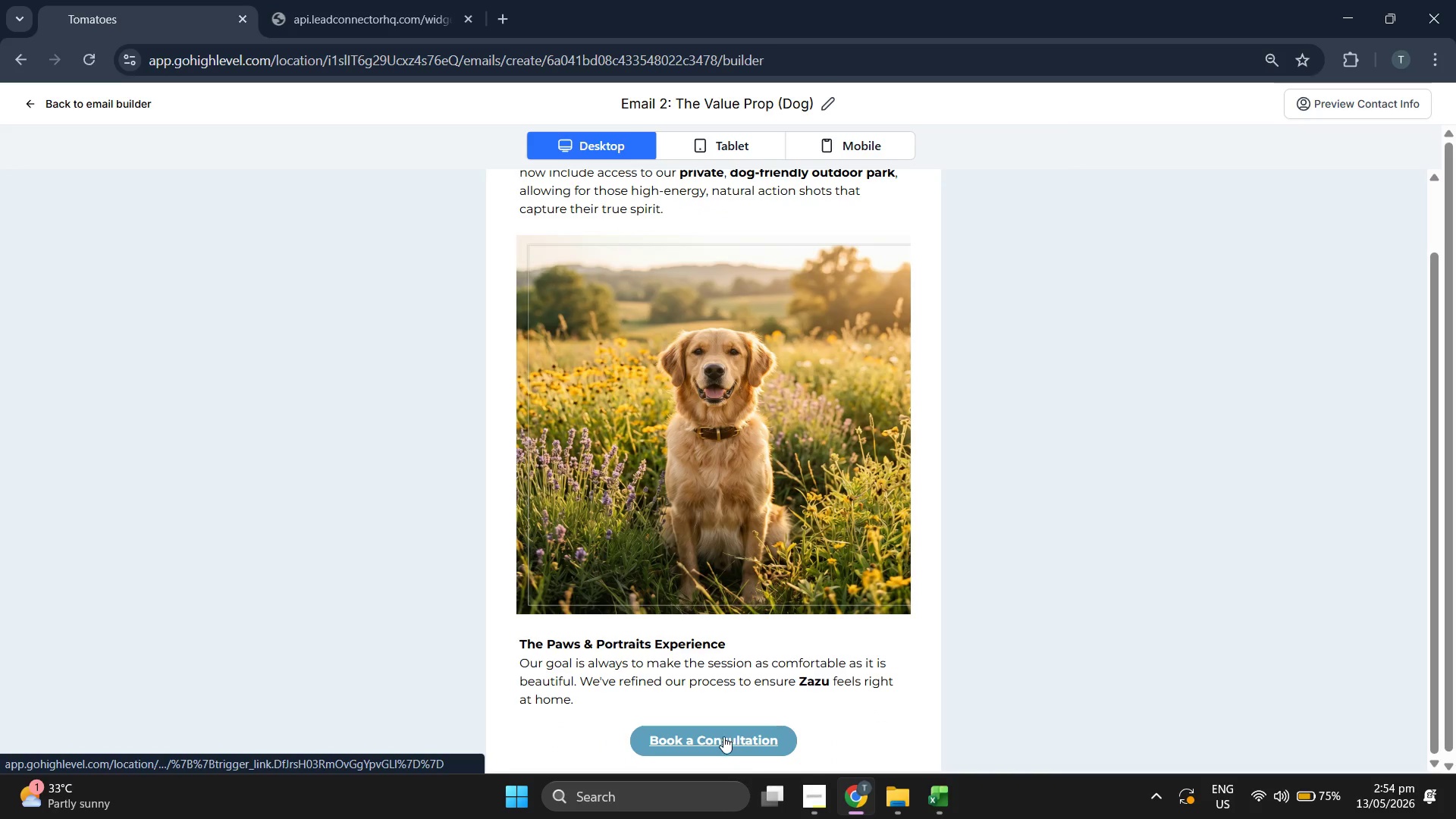 
scroll: coordinate [858, 403], scroll_direction: up, amount: 2.0
 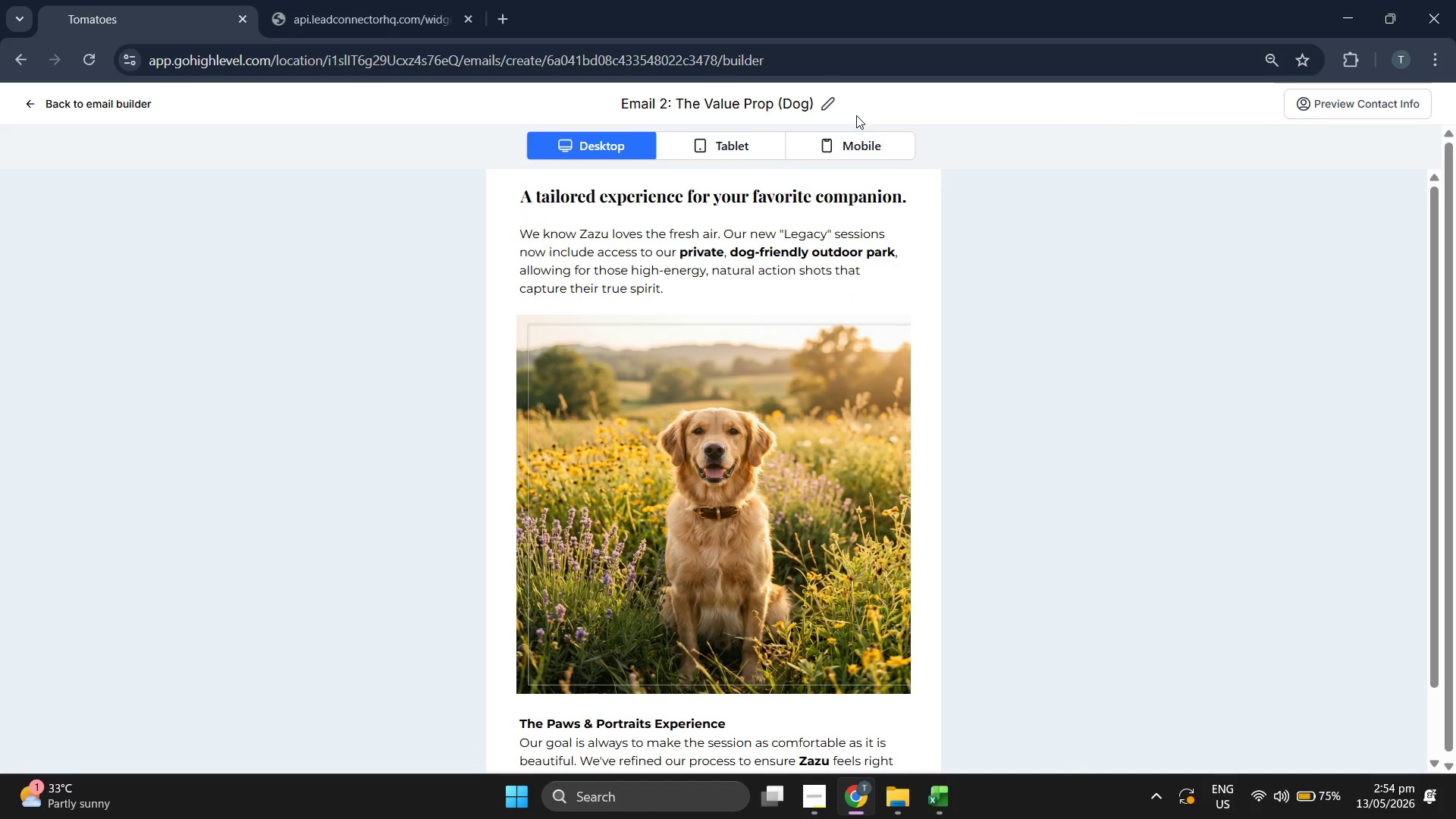 
left_click([858, 136])
 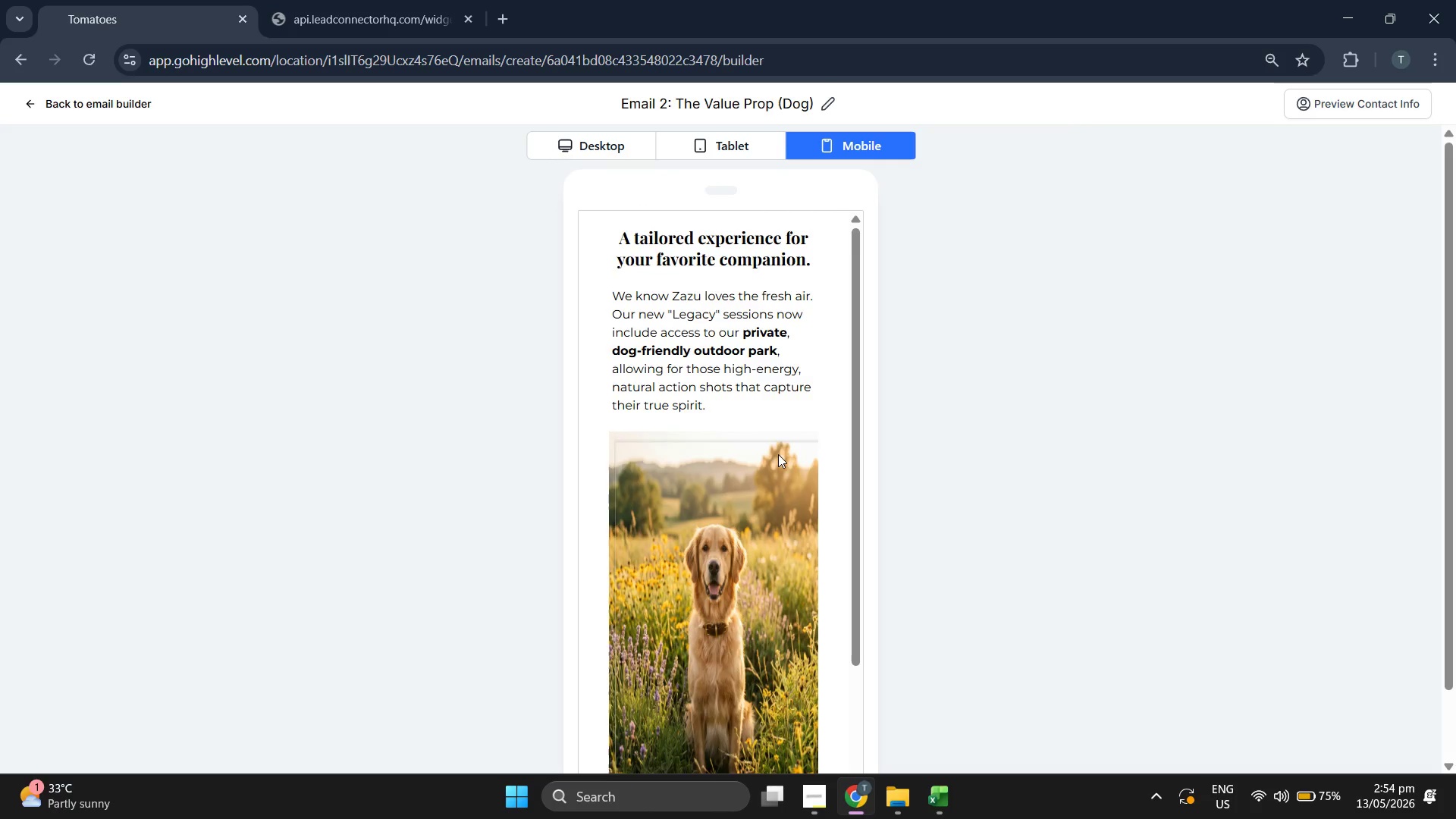 
scroll: coordinate [1047, 451], scroll_direction: down, amount: 8.0
 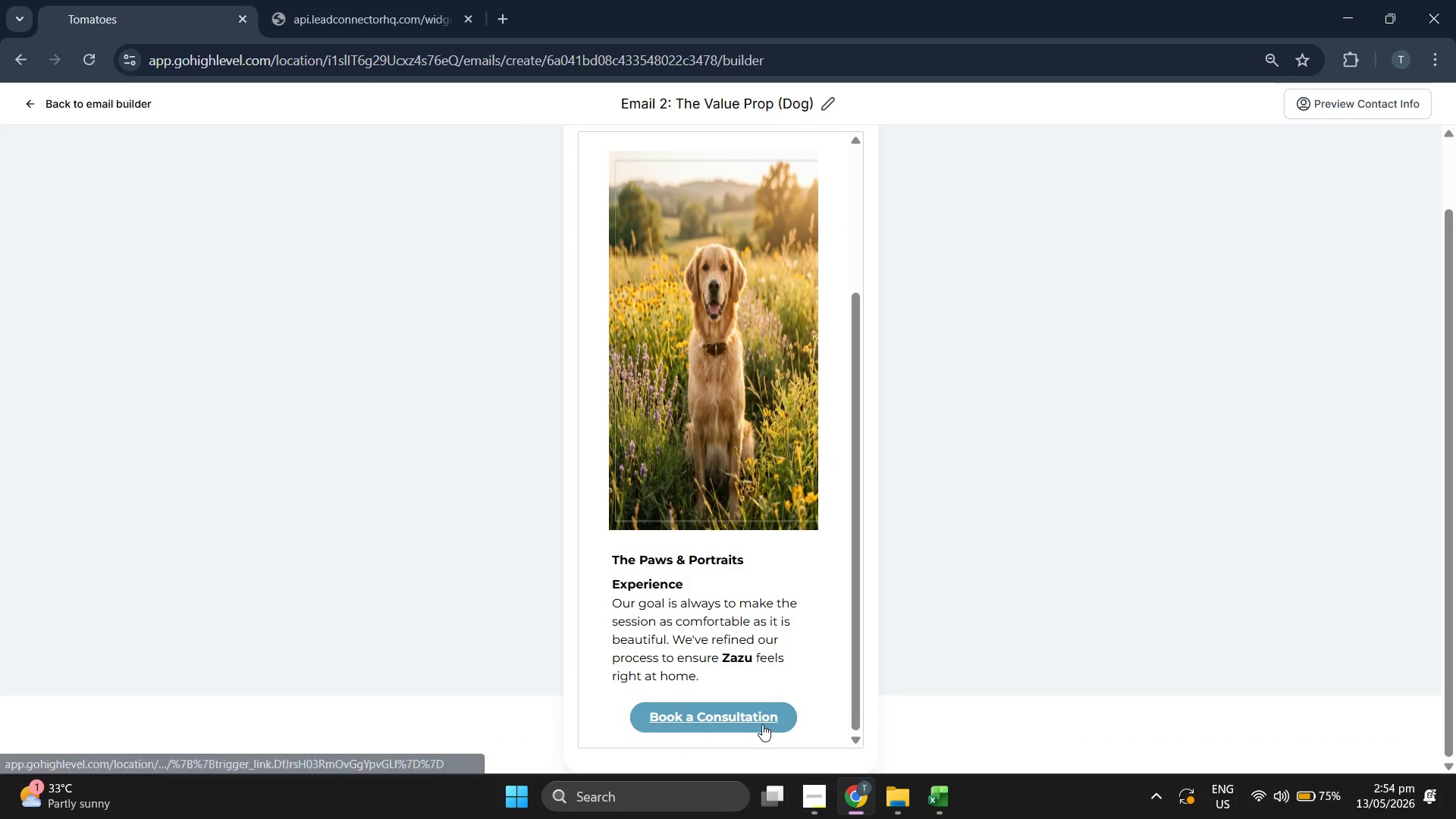 
scroll: coordinate [1012, 322], scroll_direction: up, amount: 7.0
 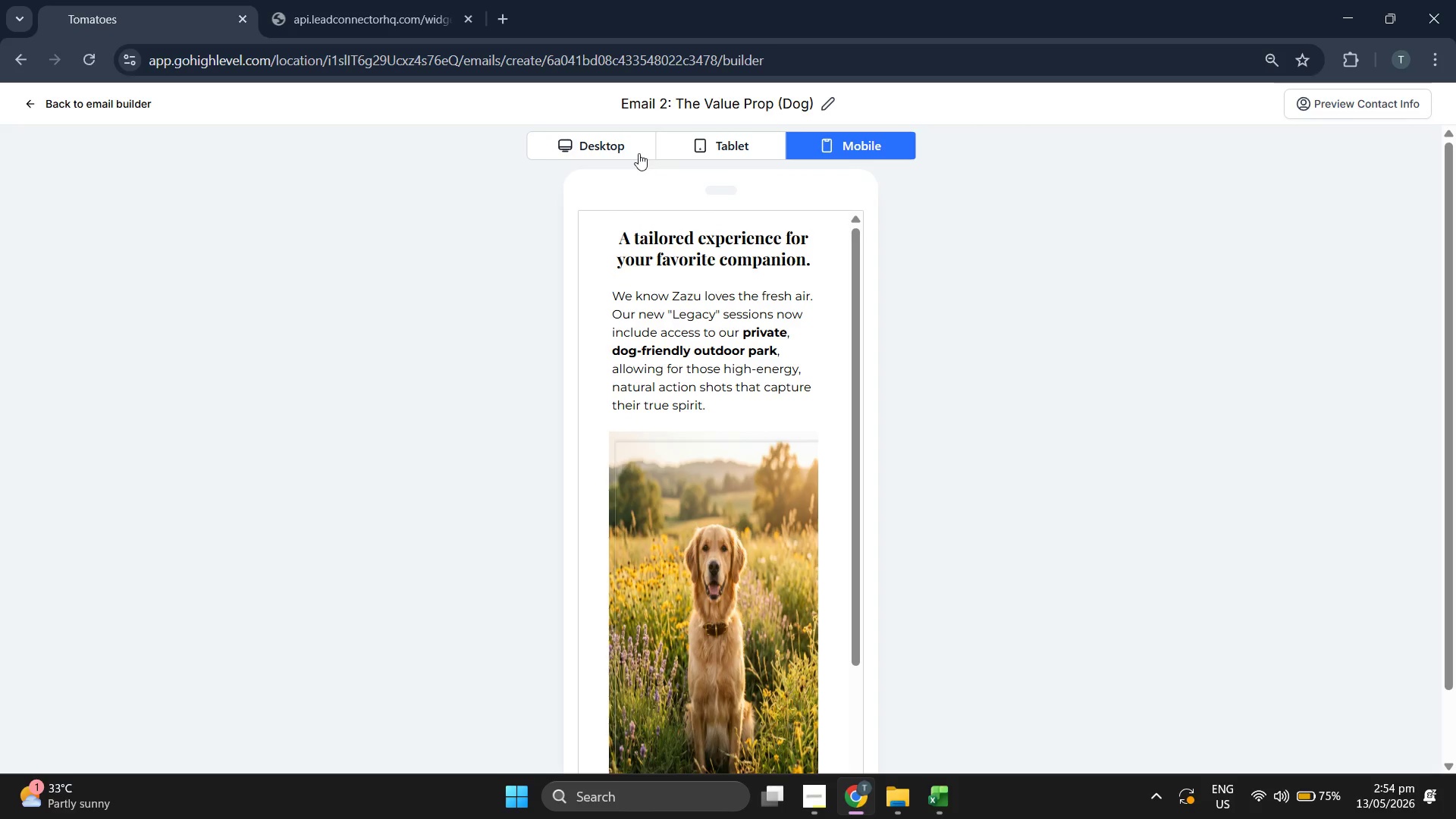 
left_click([624, 149])
 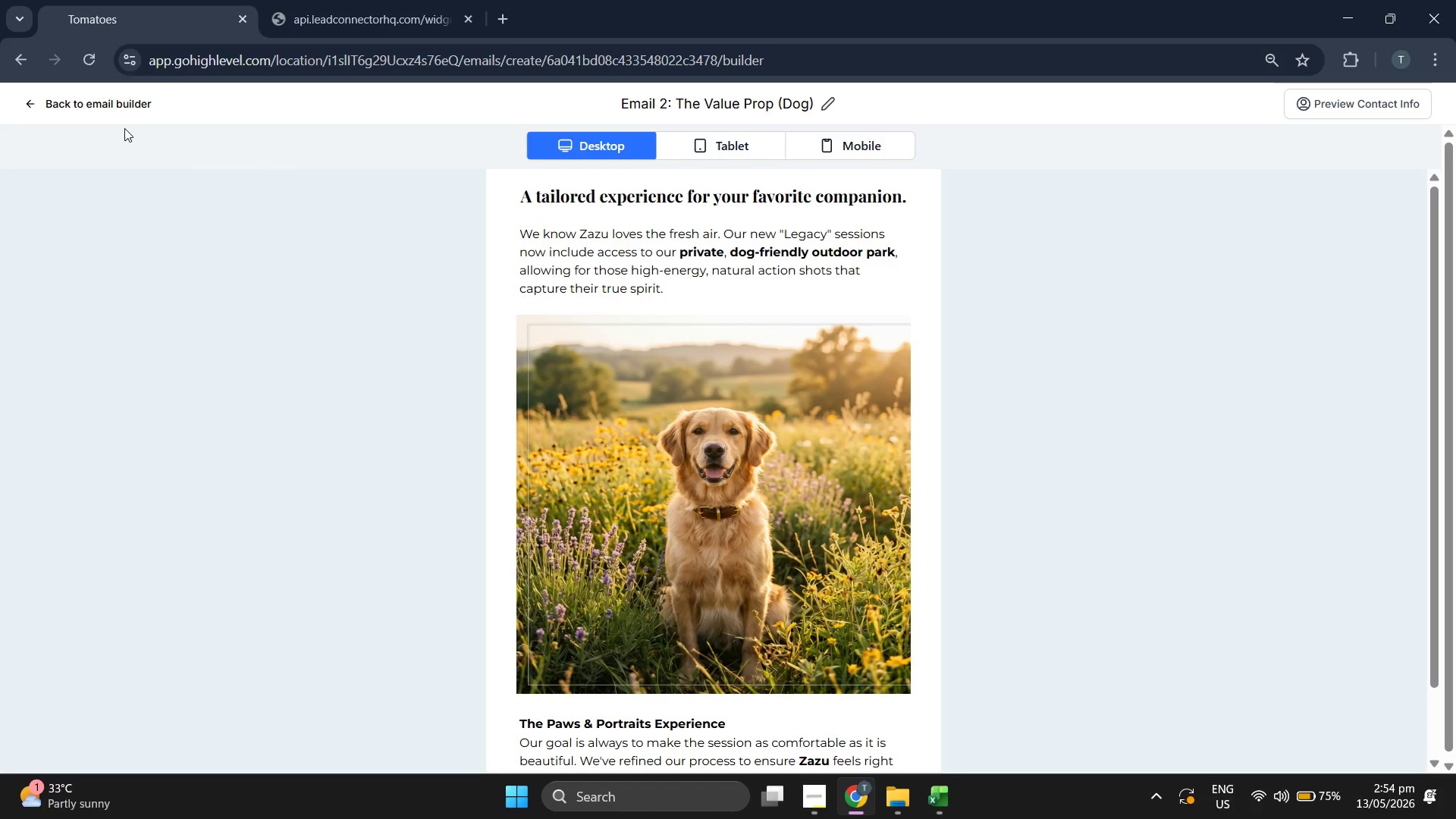 
left_click([80, 106])
 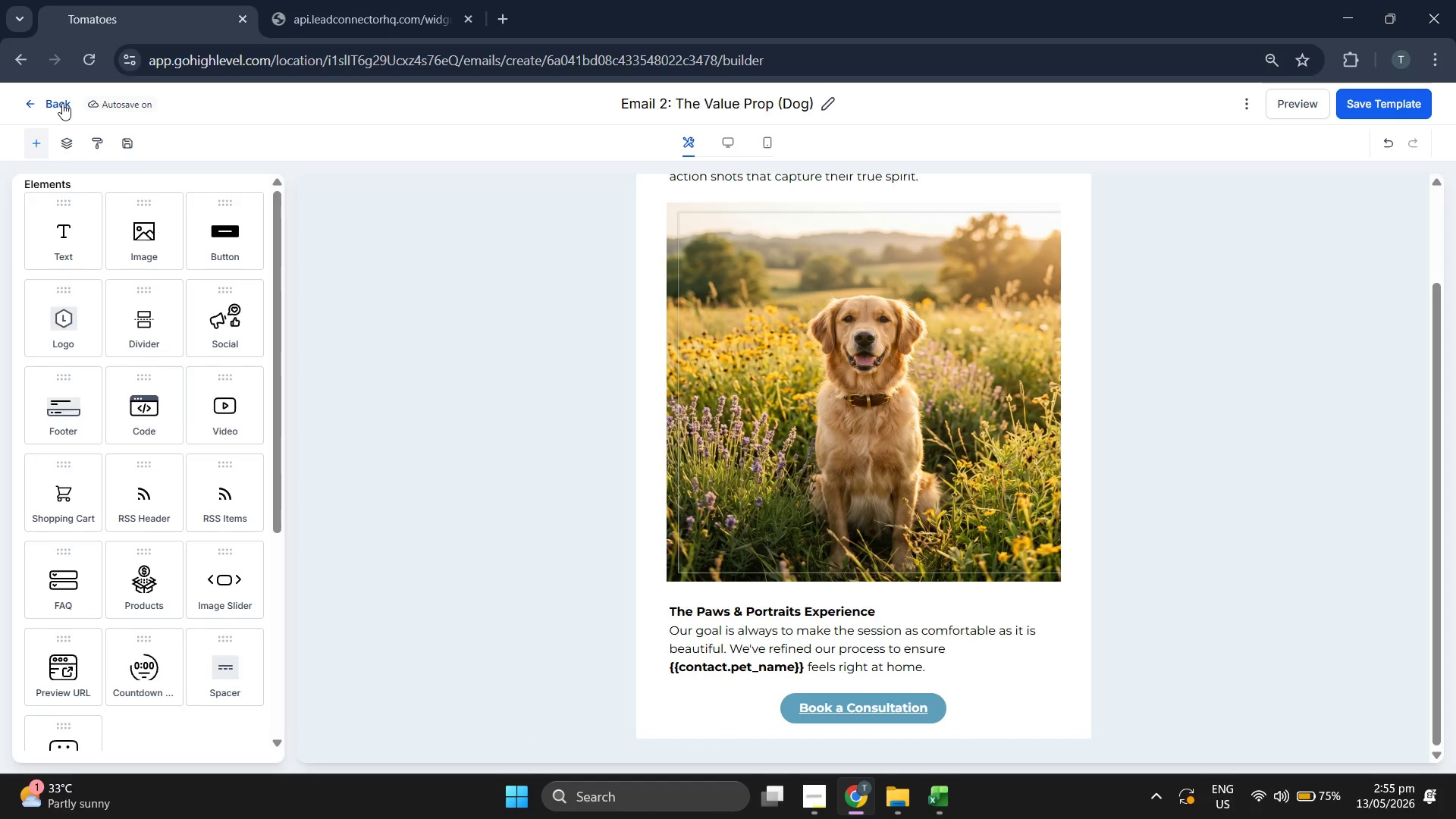 
left_click([62, 103])
 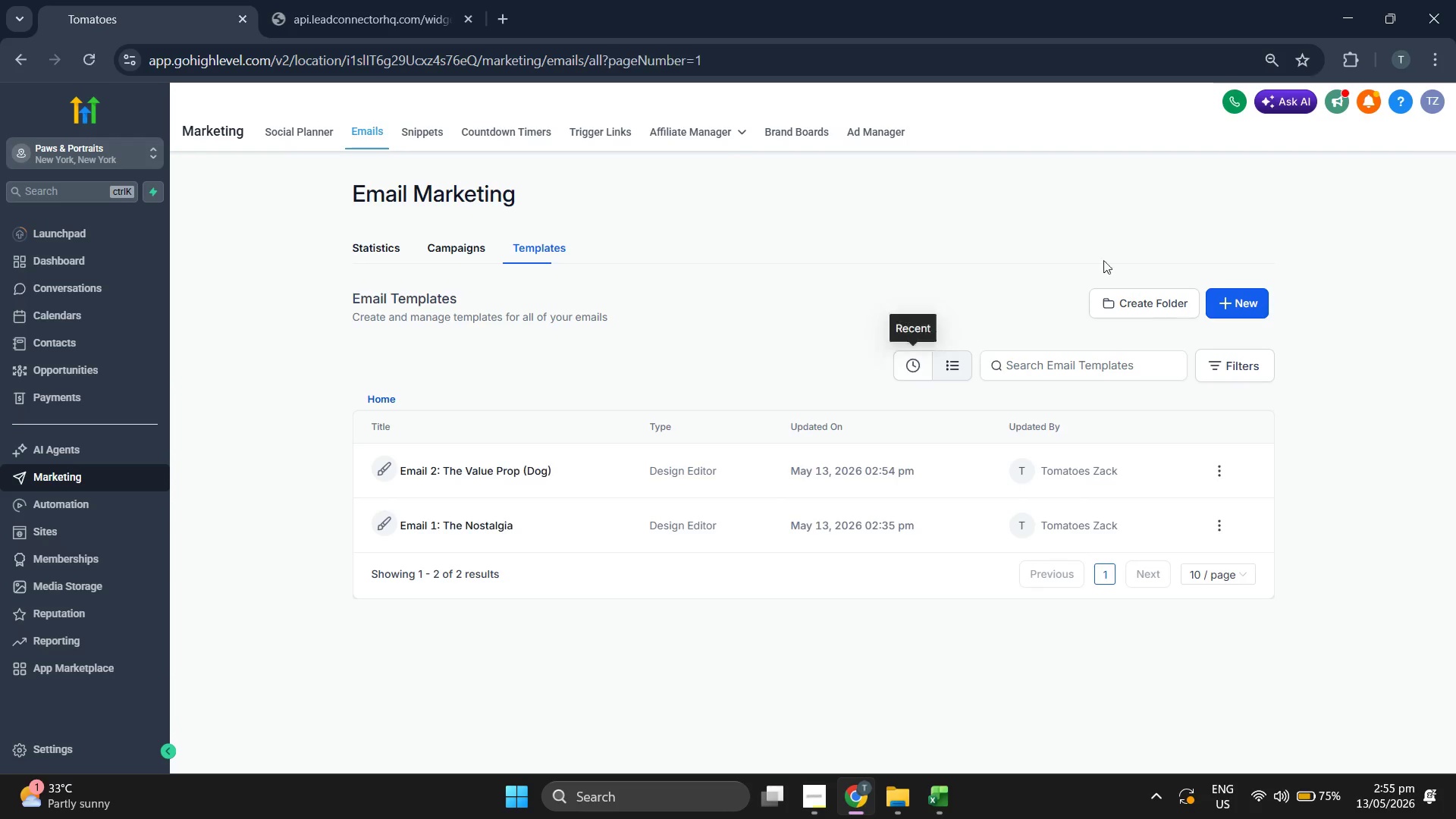 
wait(5.08)
 